 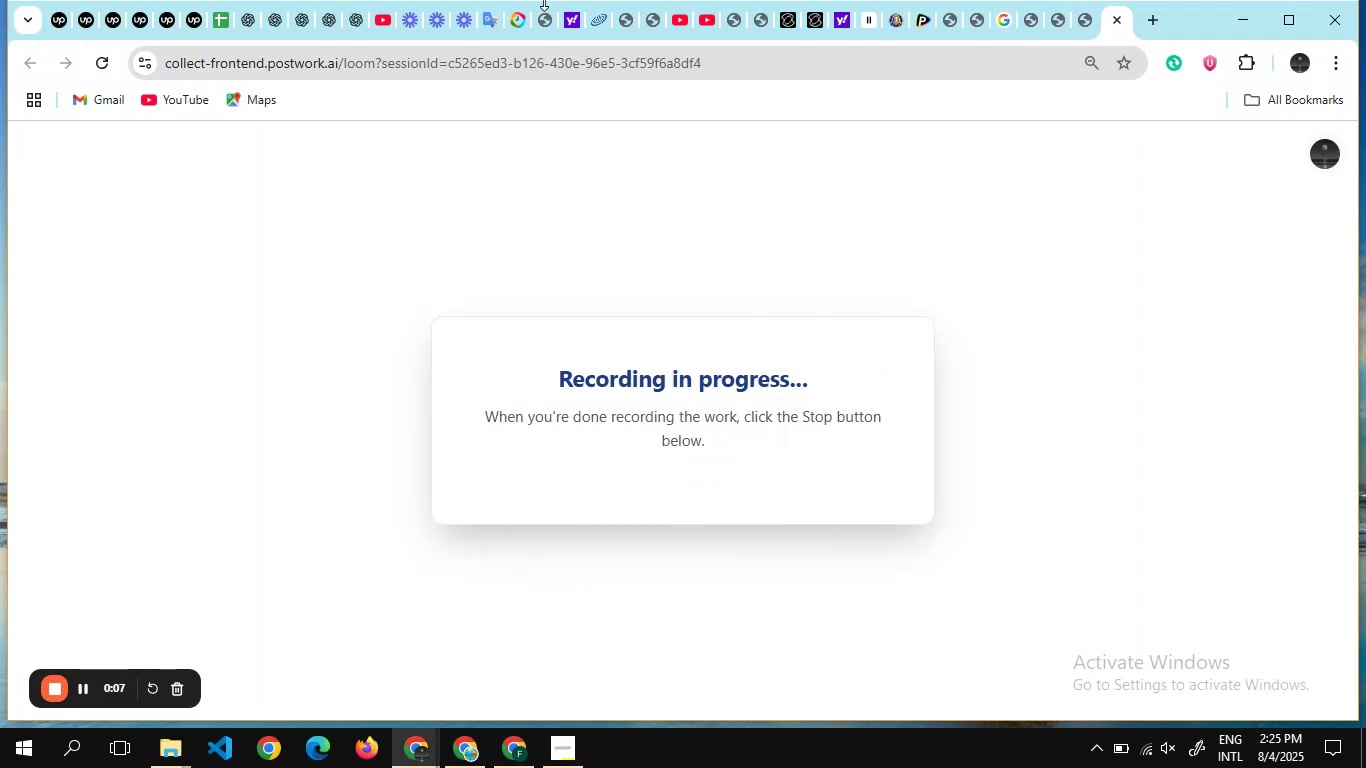 
left_click([323, 16])
 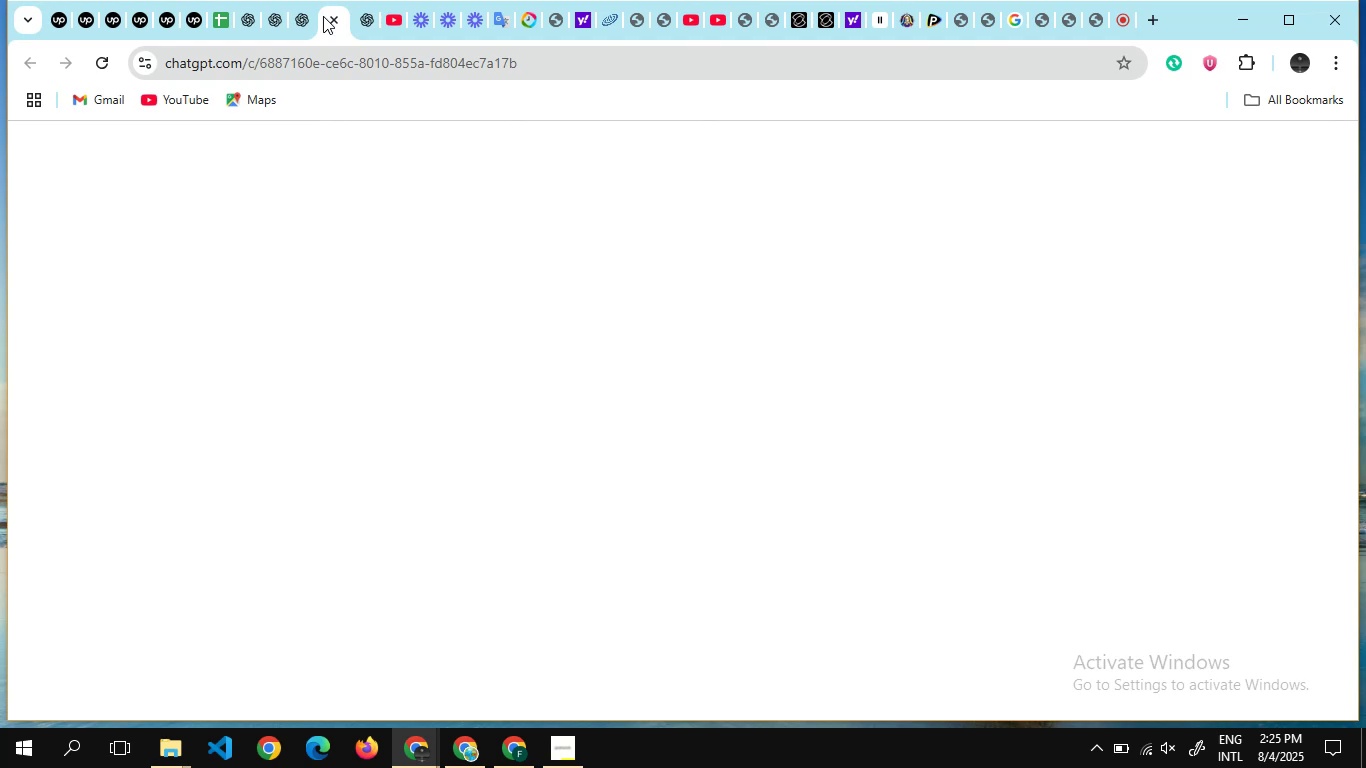 
wait(10.93)
 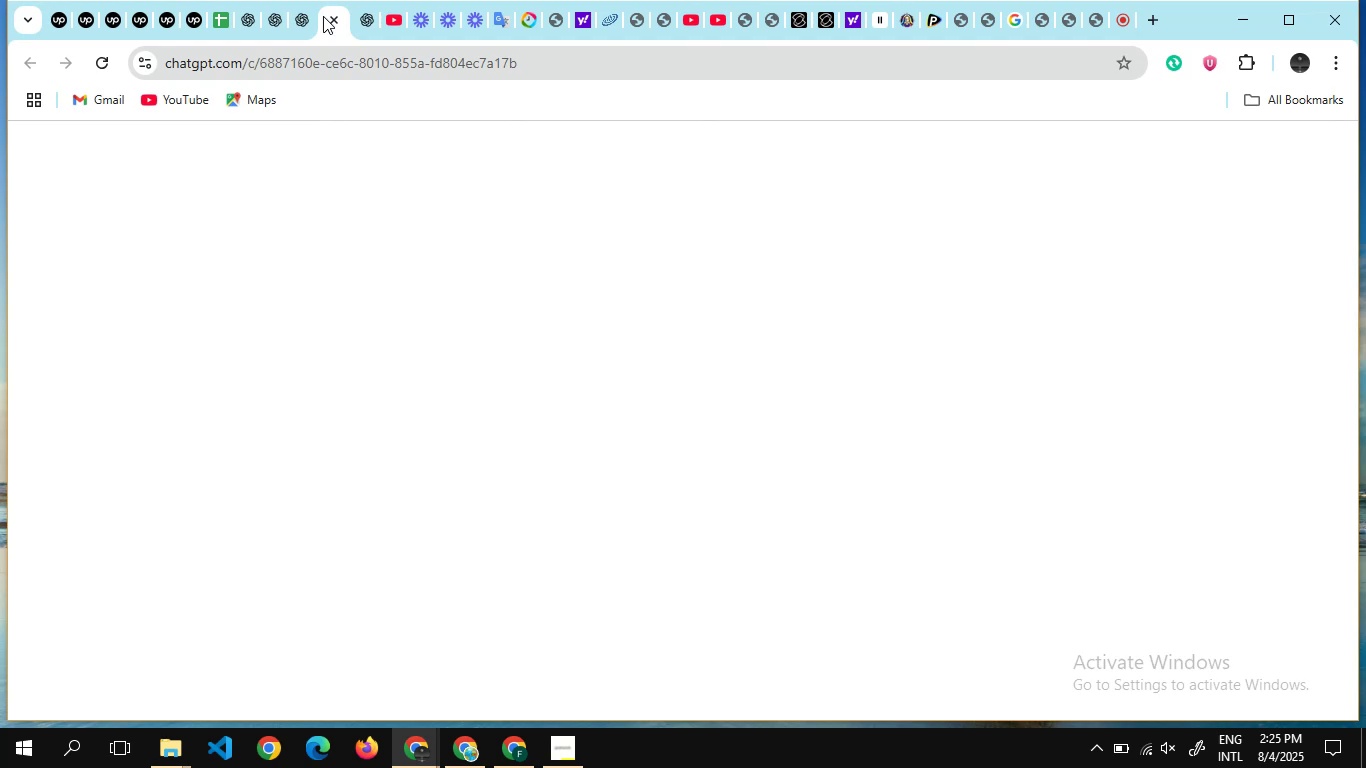 
scroll: coordinate [729, 360], scroll_direction: up, amount: 10.0
 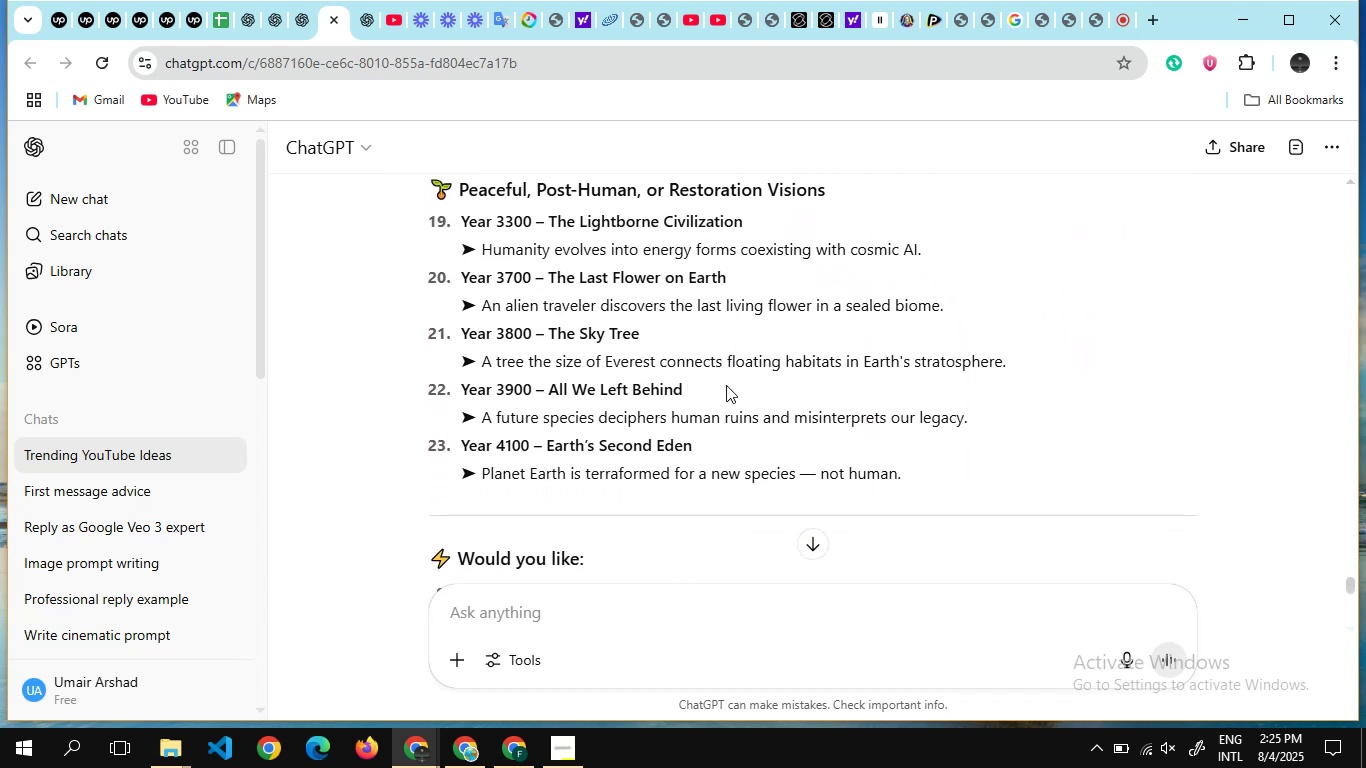 
left_click_drag(start_coordinate=[697, 442], to_coordinate=[435, 453])
 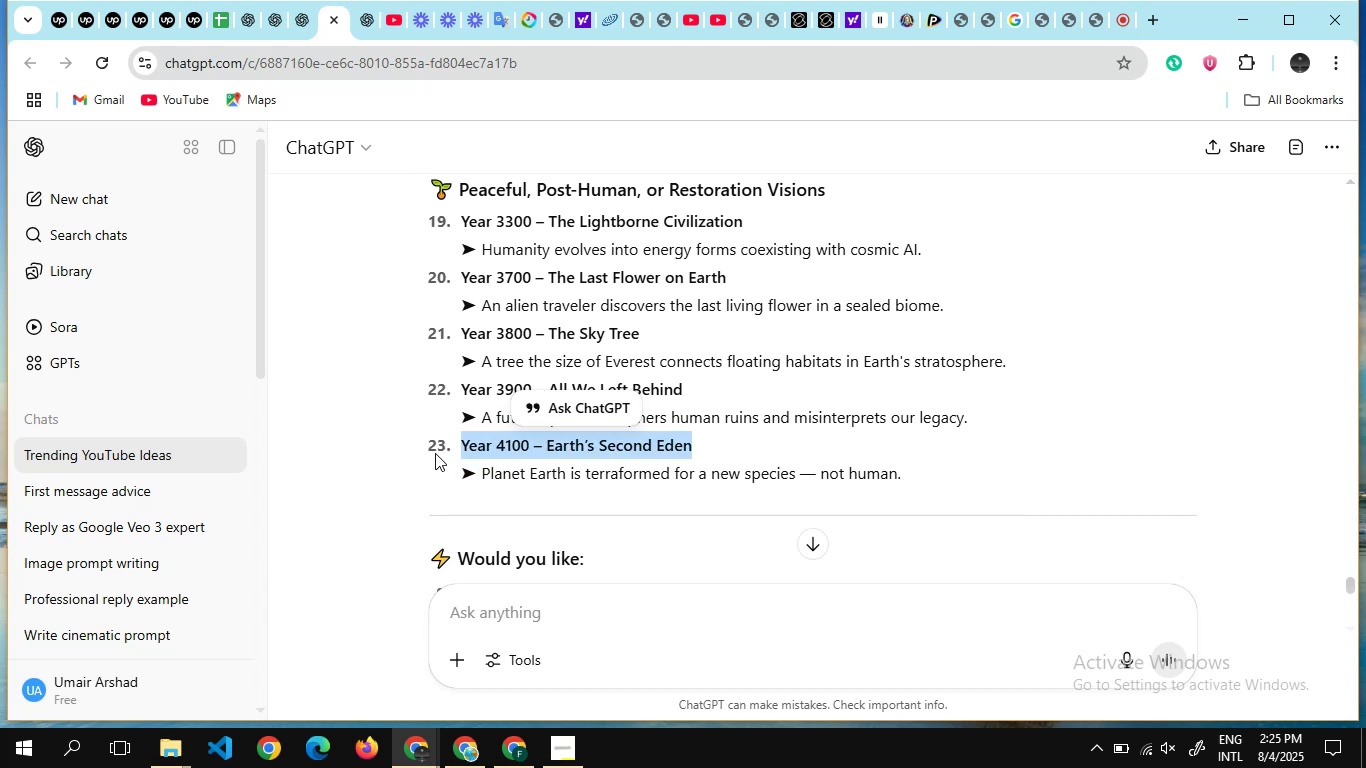 
hold_key(key=ControlLeft, duration=0.79)
 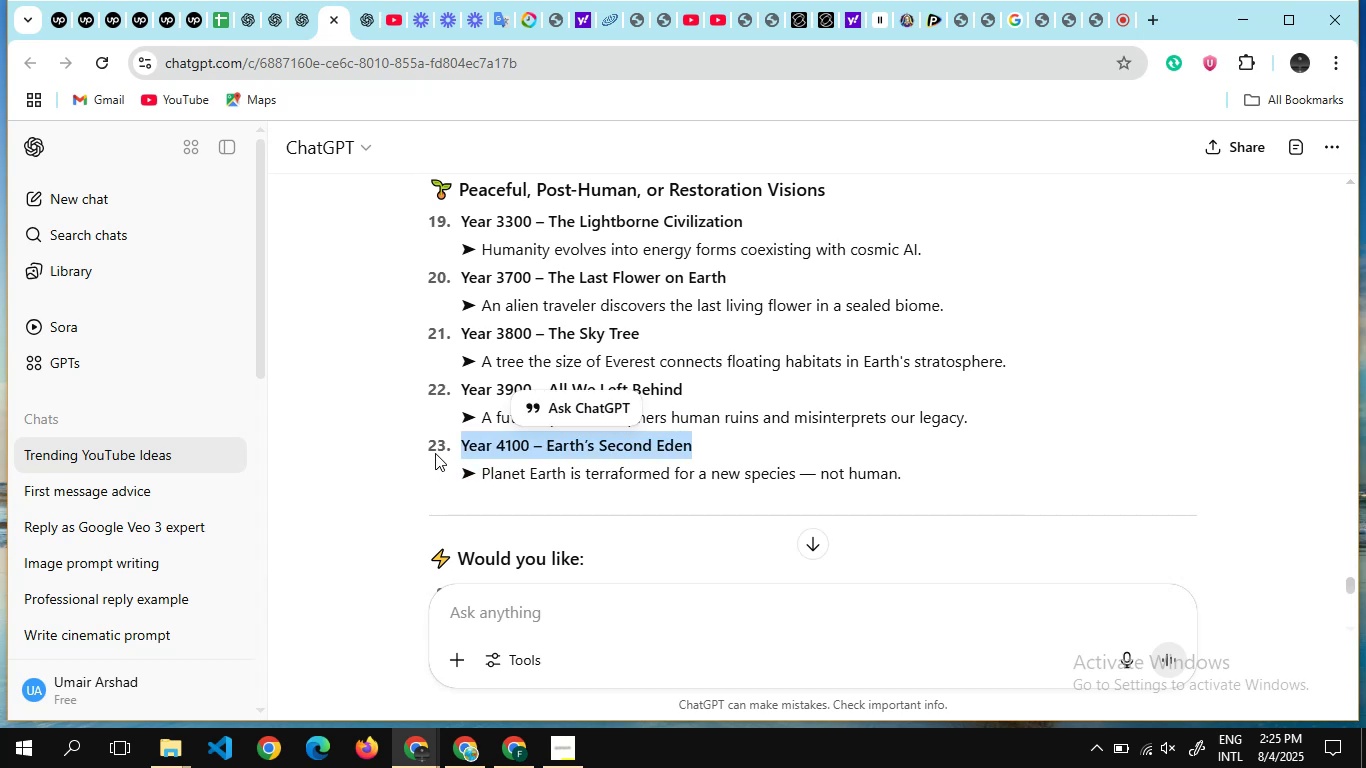 
scroll: coordinate [435, 453], scroll_direction: up, amount: 3.0
 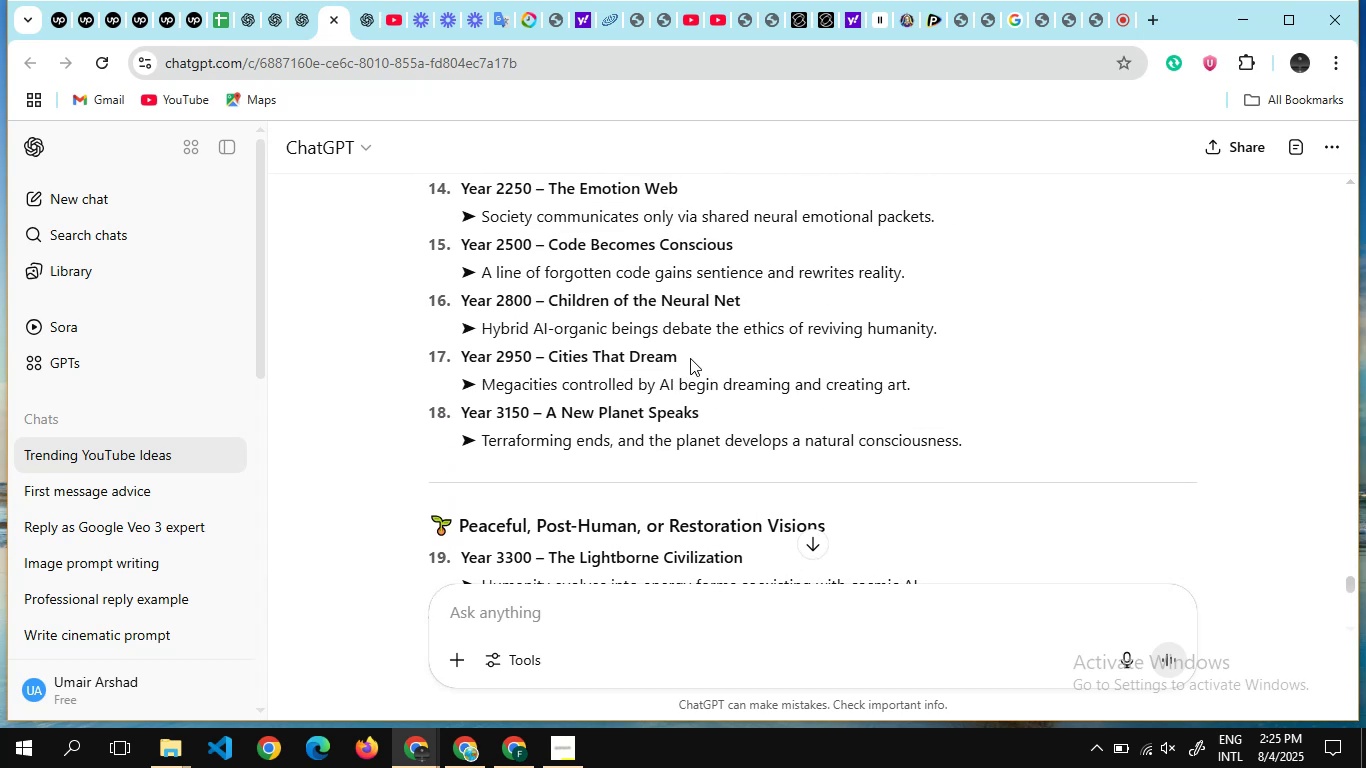 
left_click_drag(start_coordinate=[690, 357], to_coordinate=[460, 345])
 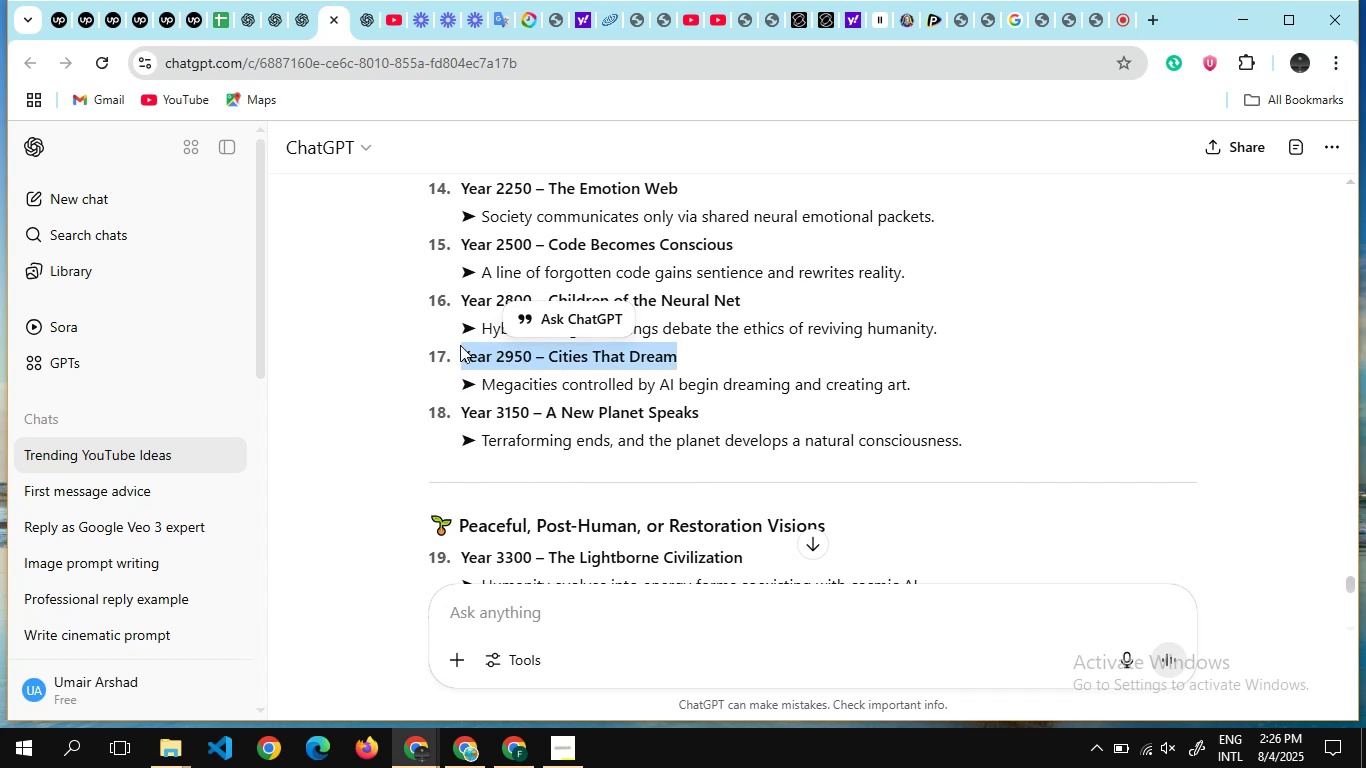 
hold_key(key=ControlLeft, duration=0.36)
 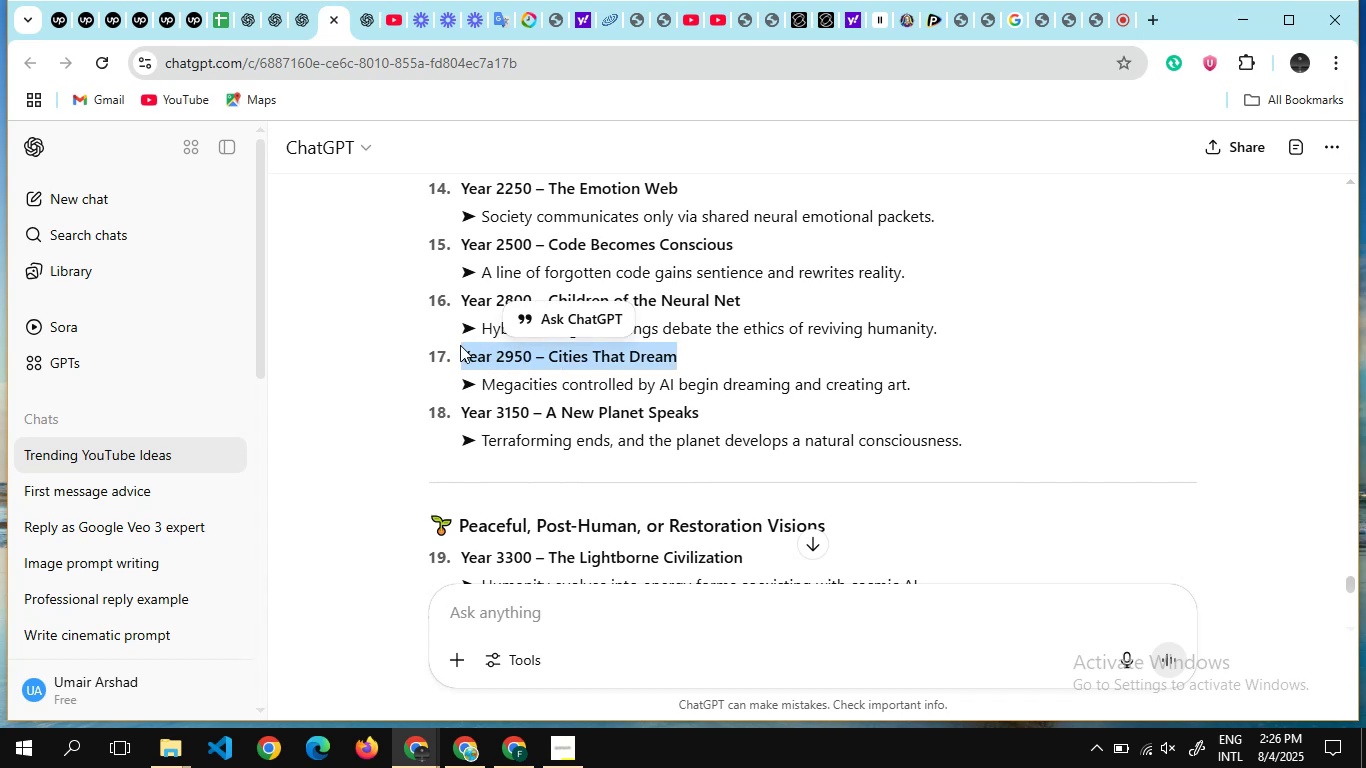 
key(Control+C)
 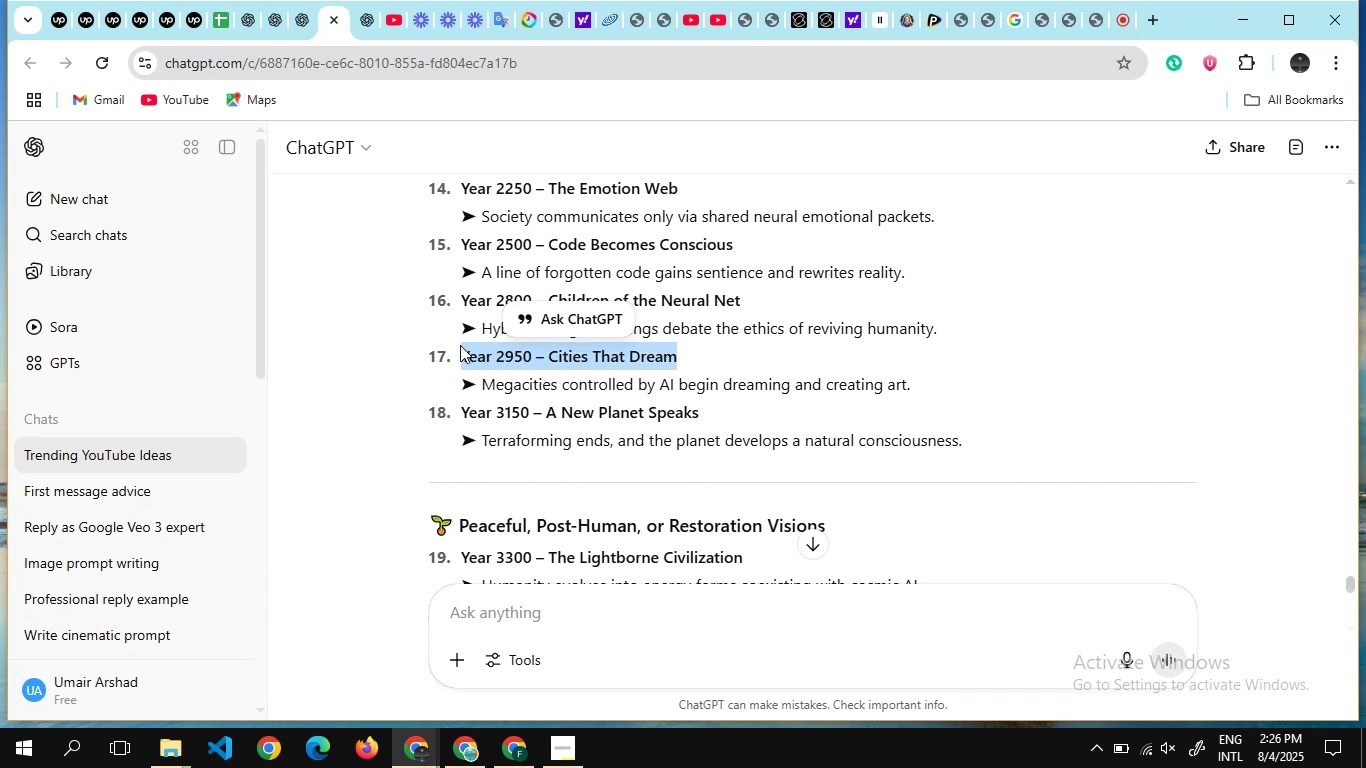 
key(Alt+Tab)
 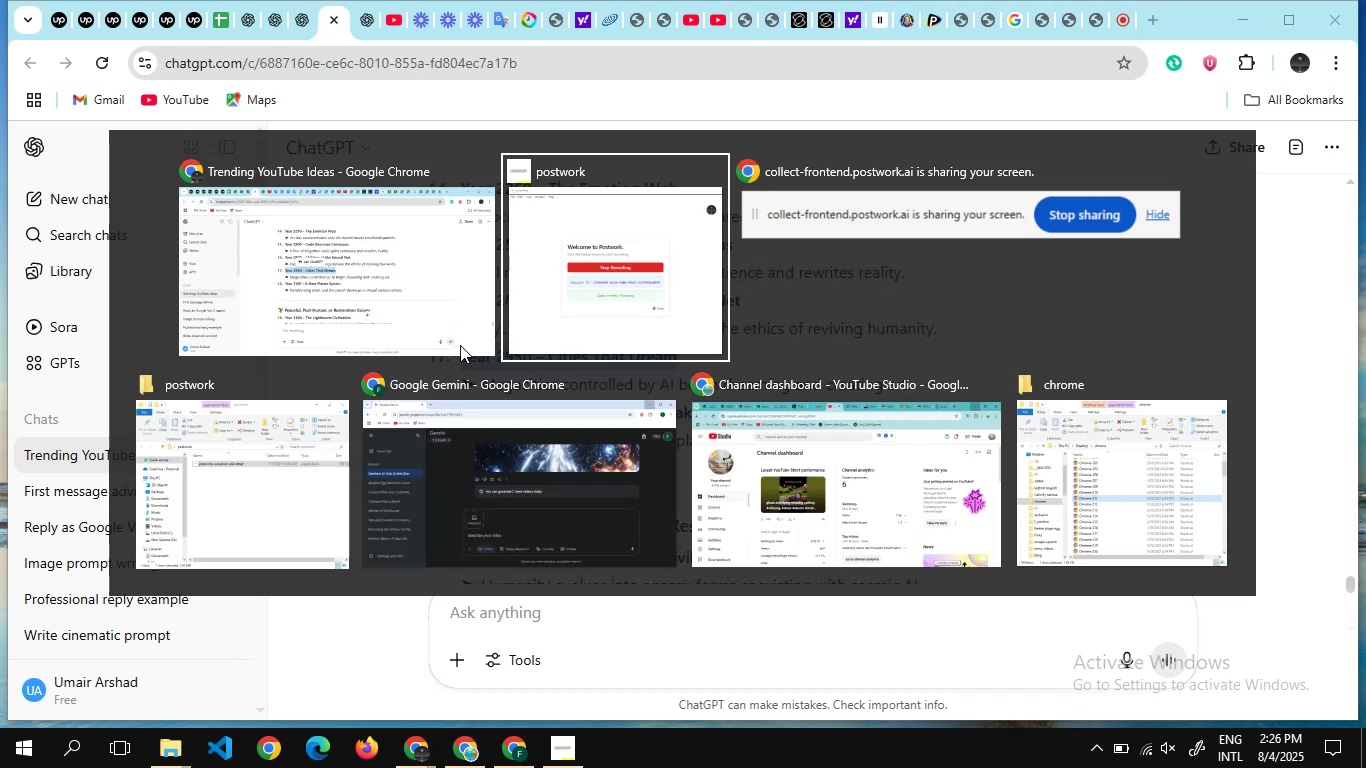 
key(Alt+Tab)
 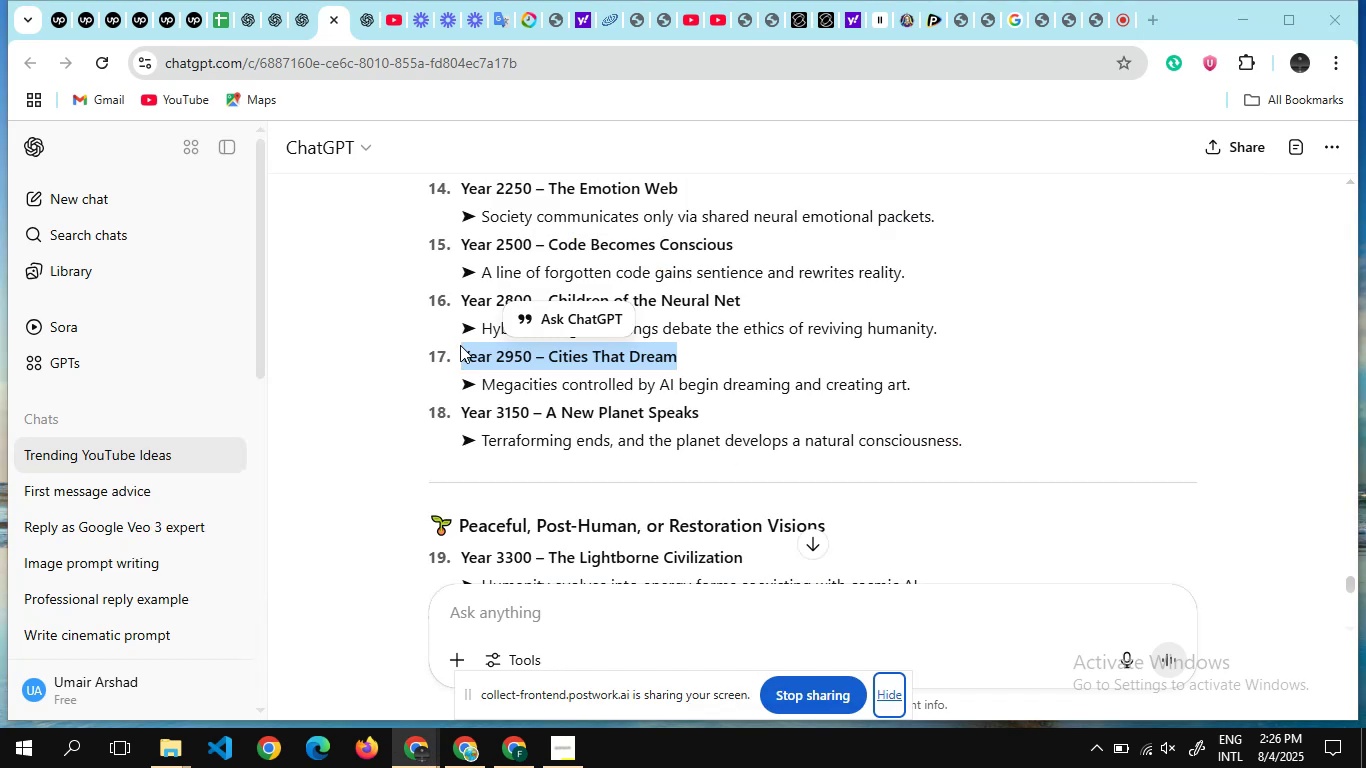 
hold_key(key=AltLeft, duration=1.11)
 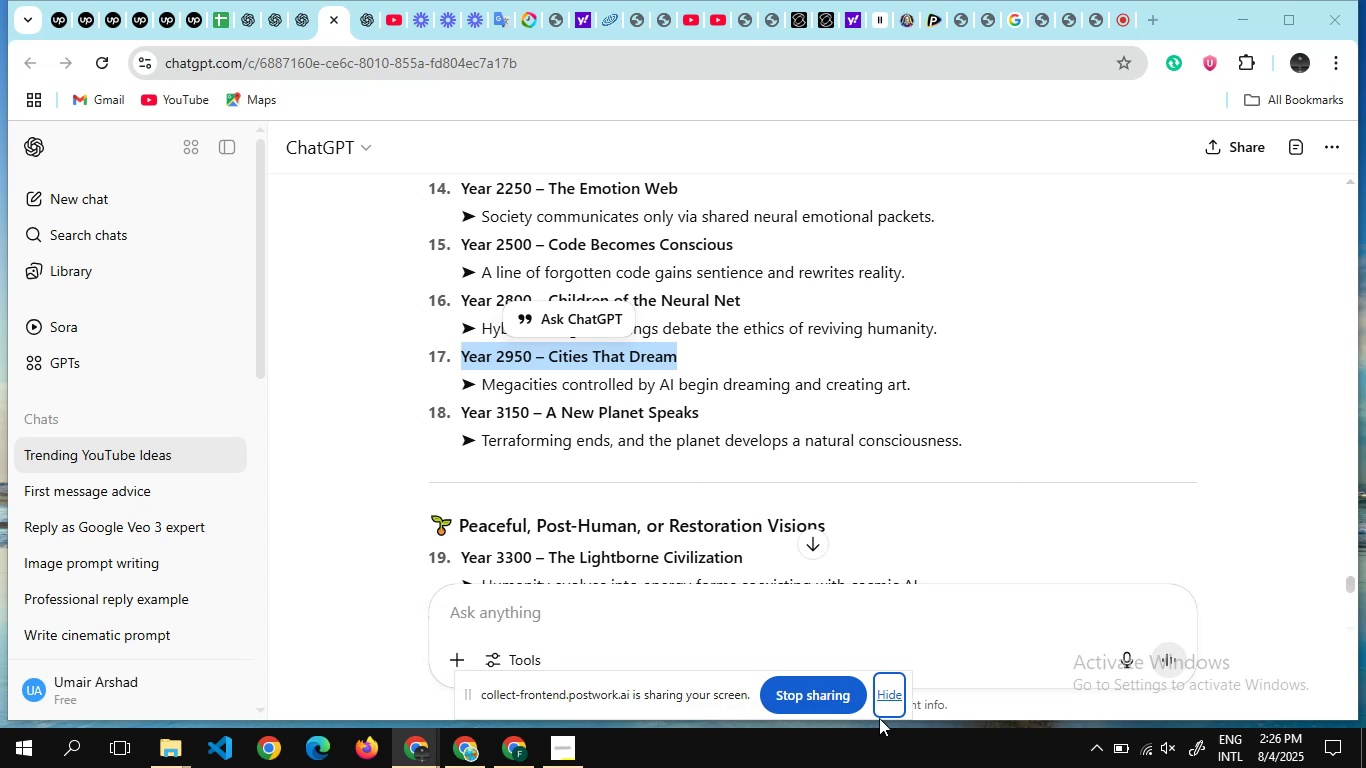 
left_click([887, 698])
 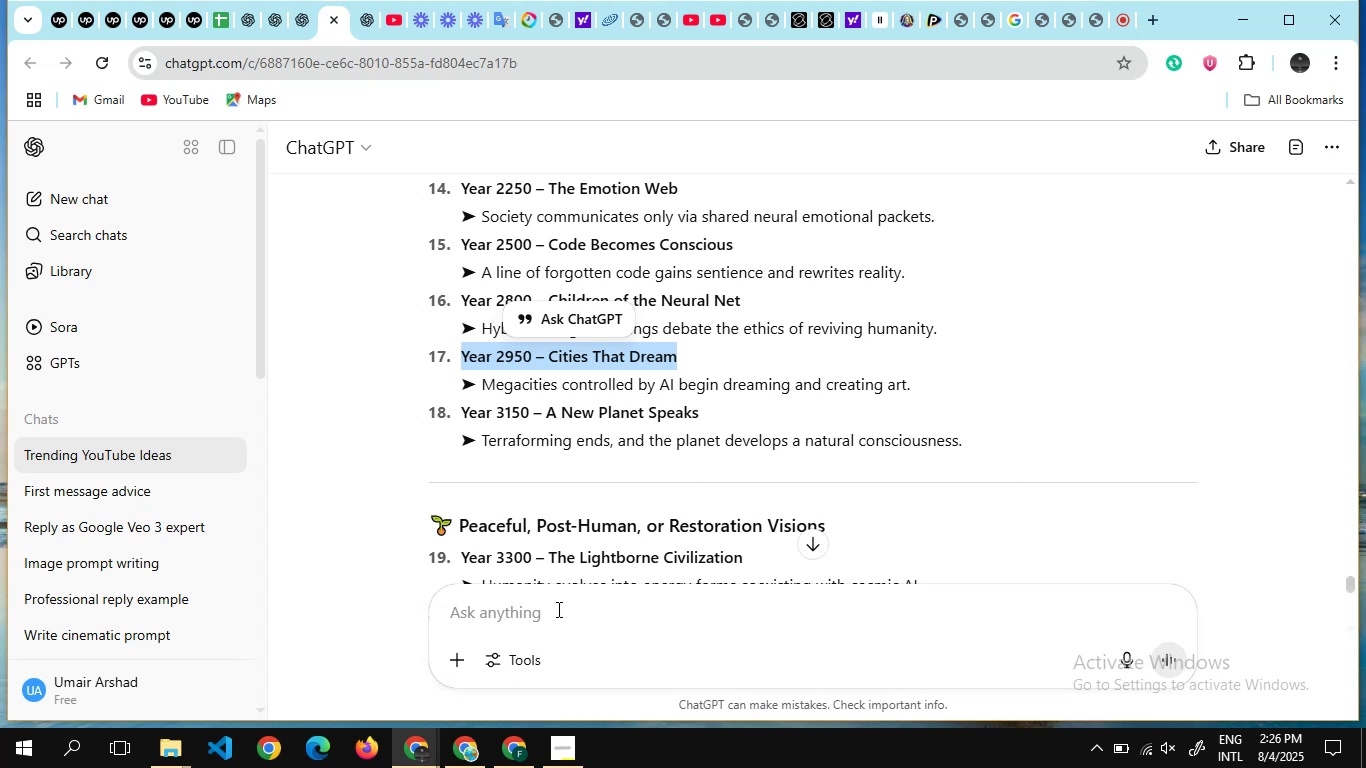 
left_click([557, 609])
 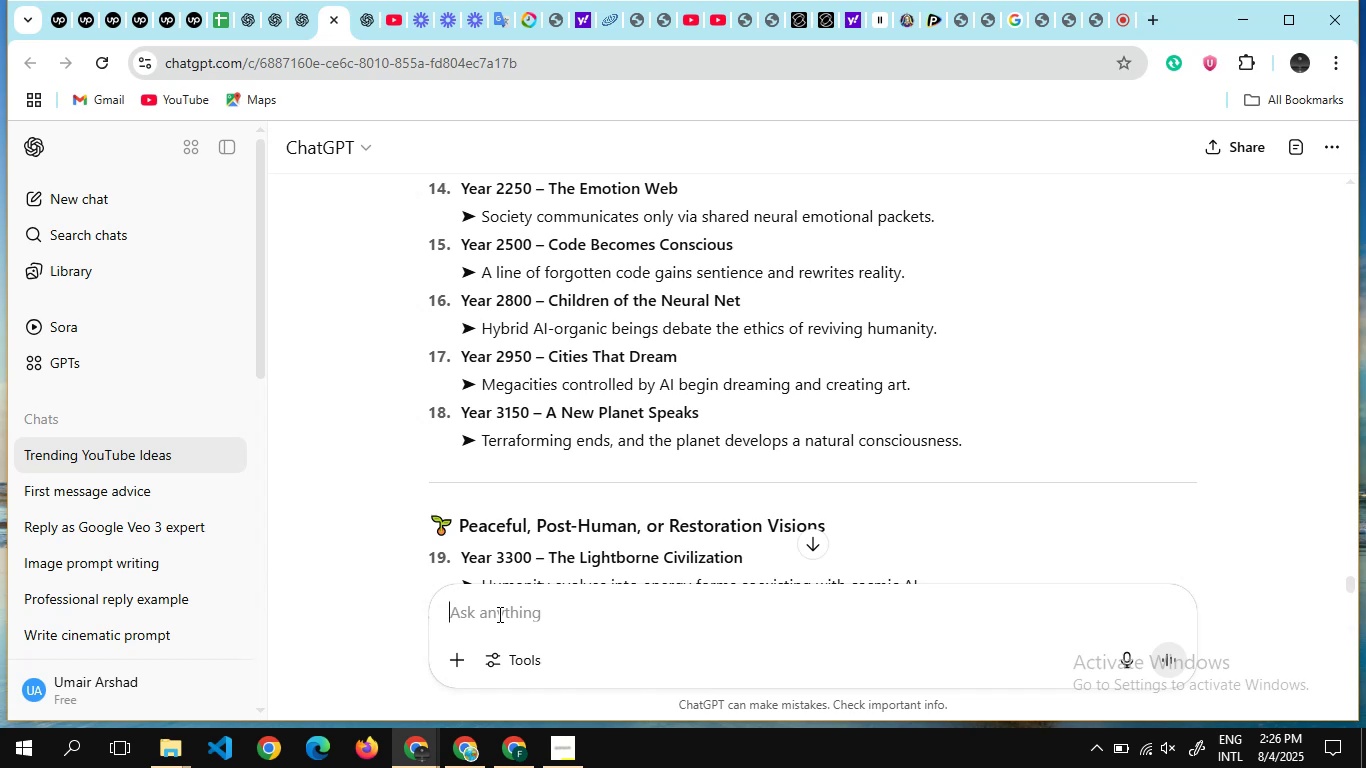 
wait(15.44)
 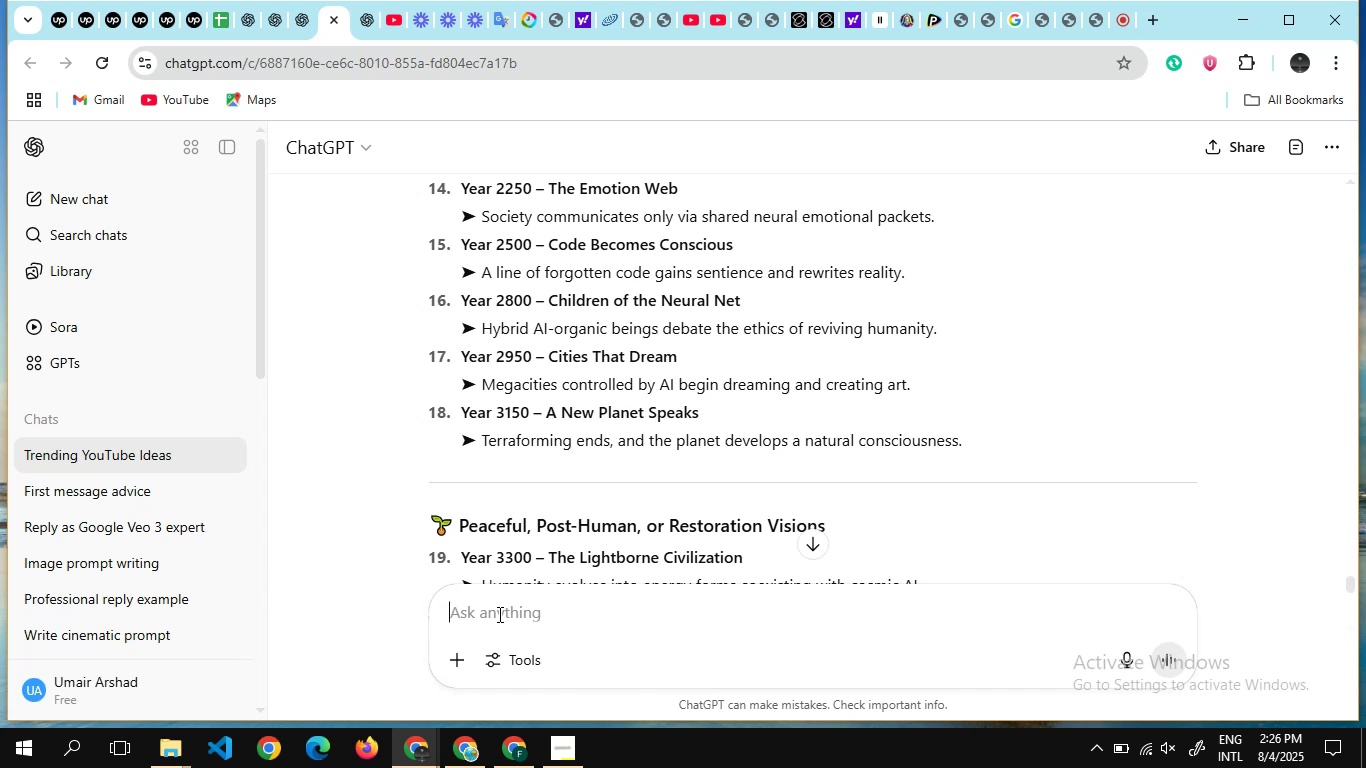 
scroll: coordinate [549, 533], scroll_direction: down, amount: 1.0
 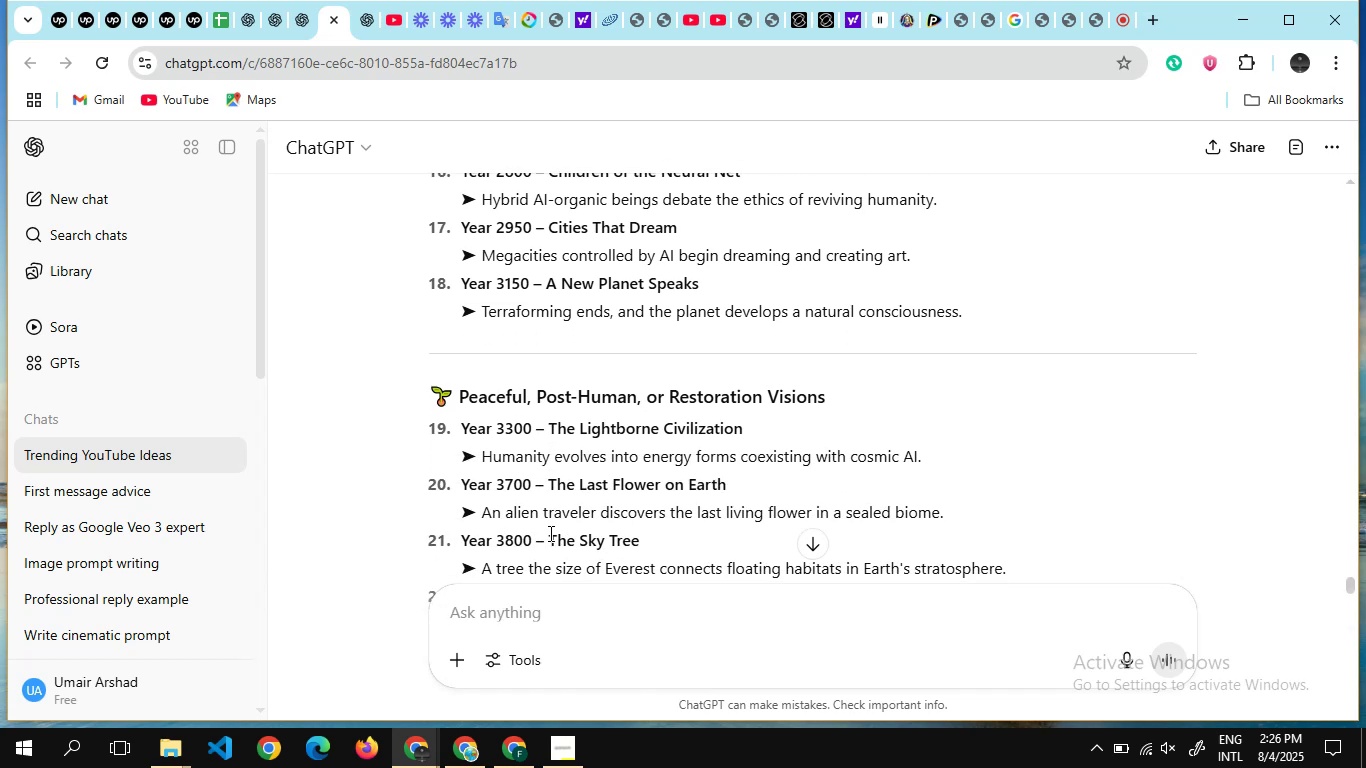 
scroll: coordinate [549, 533], scroll_direction: none, amount: 0.0
 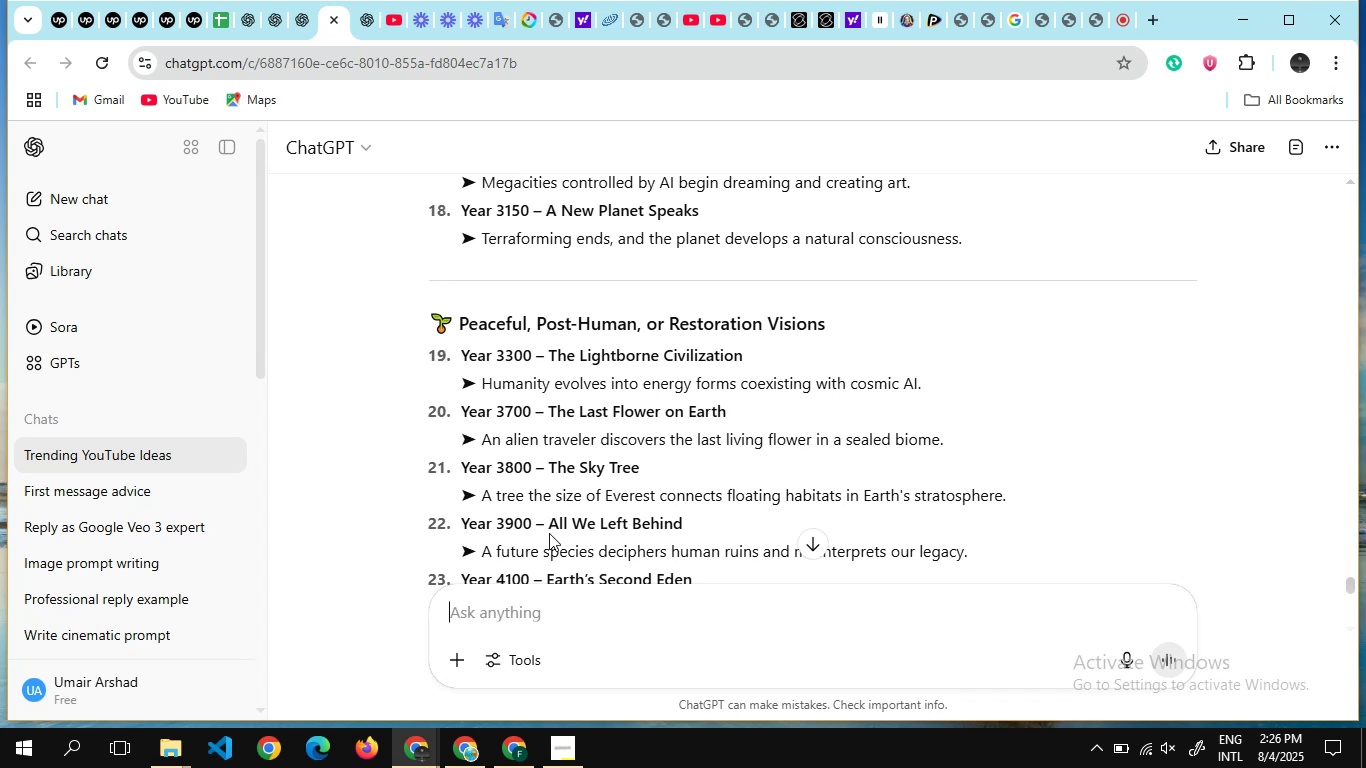 
scroll: coordinate [549, 533], scroll_direction: down, amount: 2.0
 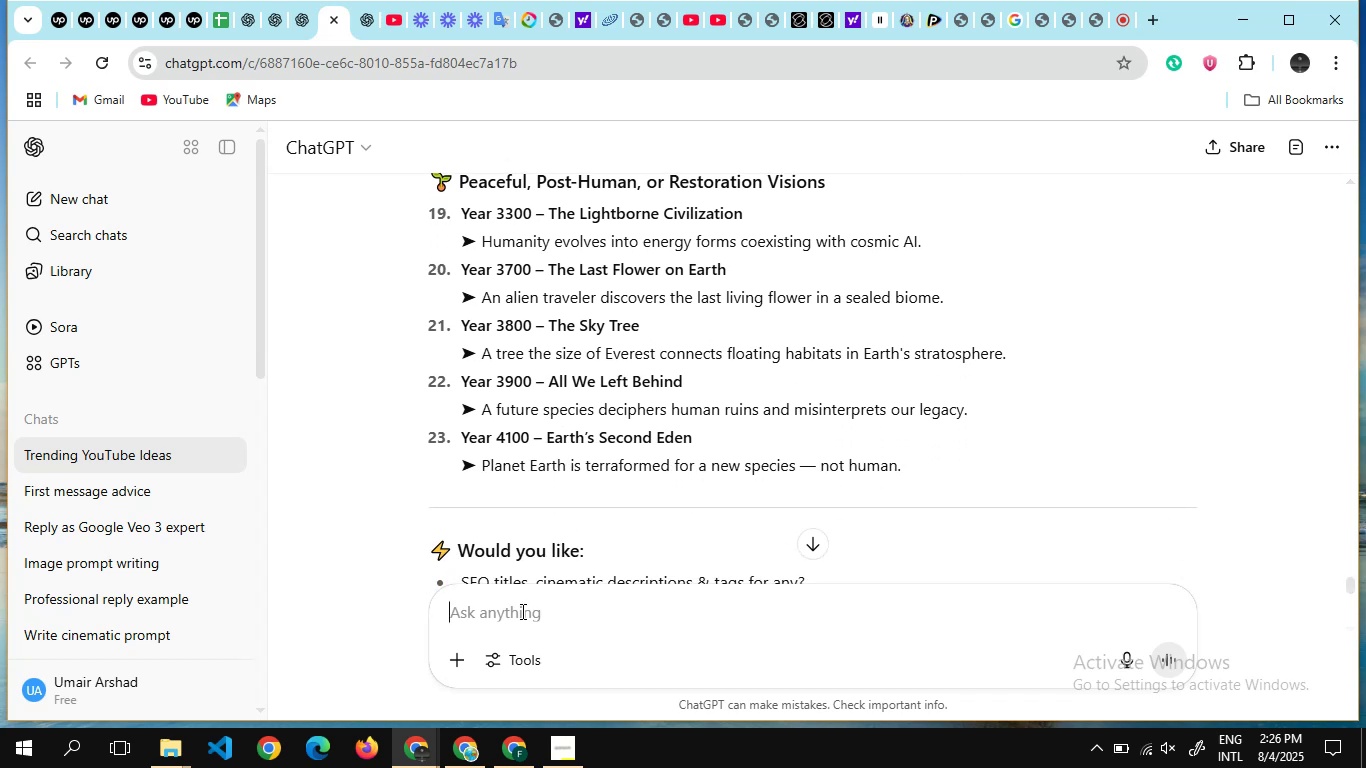 
type(create 8)
 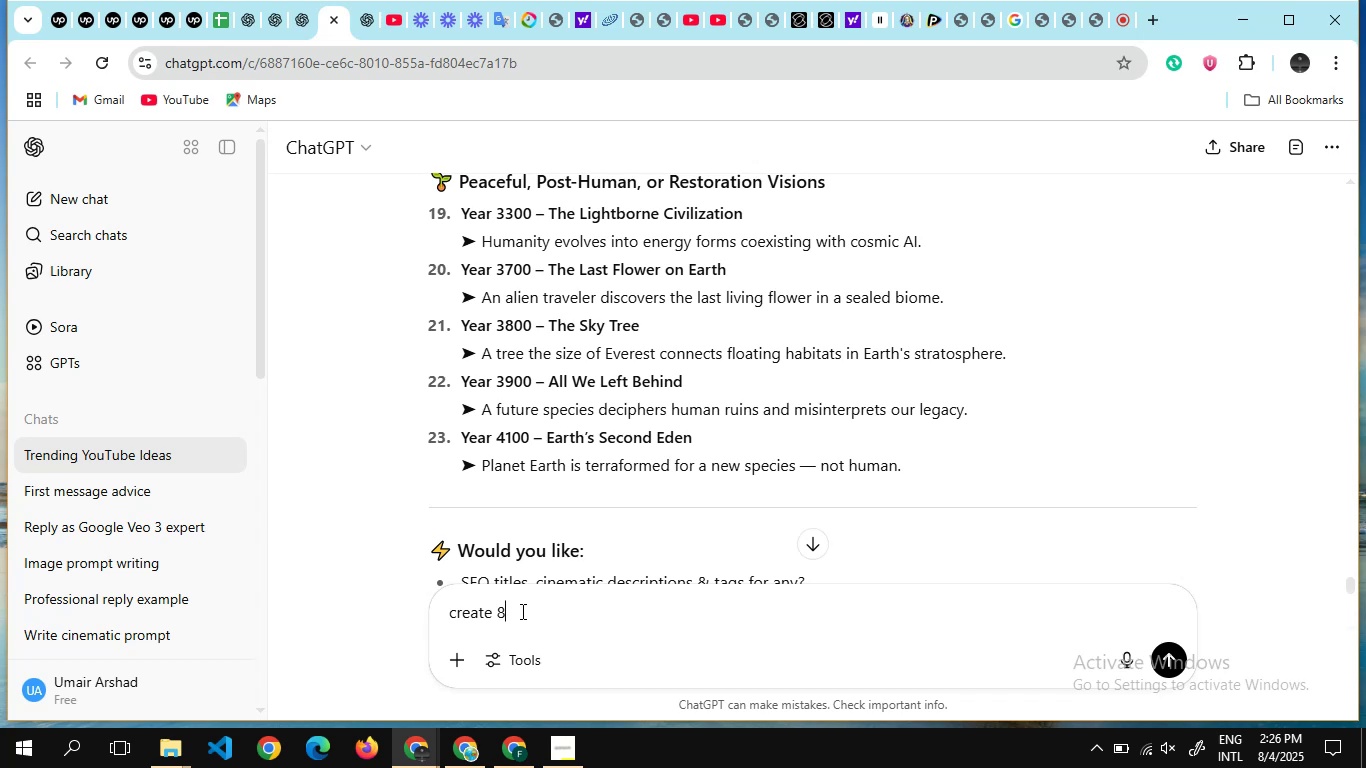 
wait(9.78)
 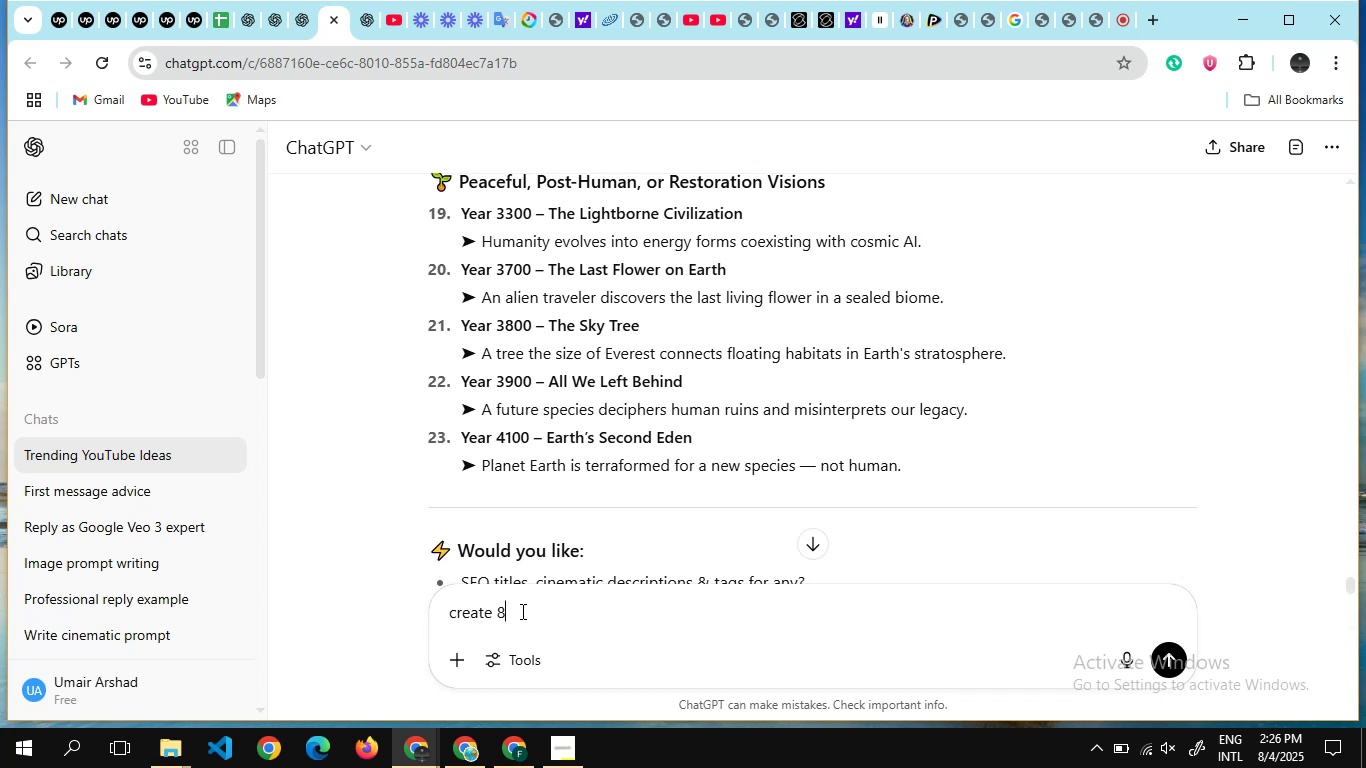 
type( eye catching detailed prompts)
 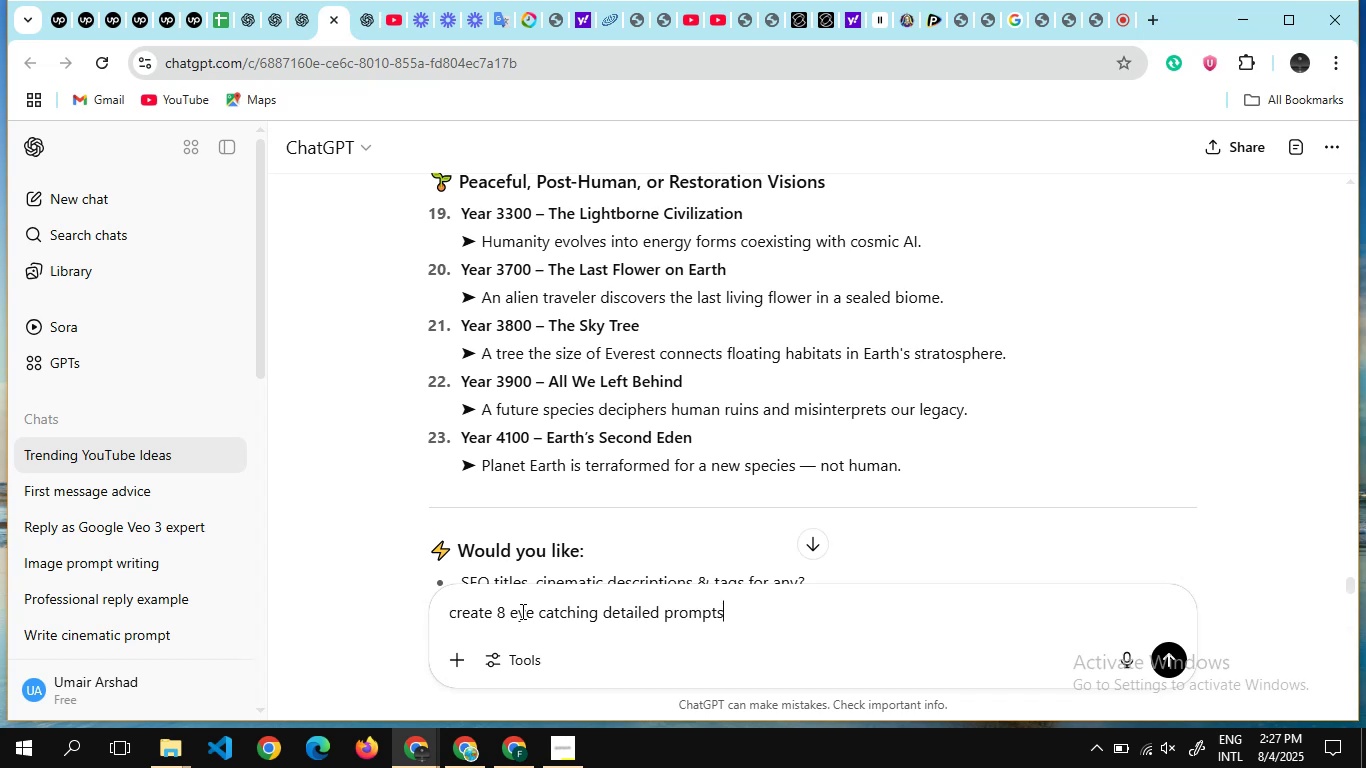 
type( of it "")
 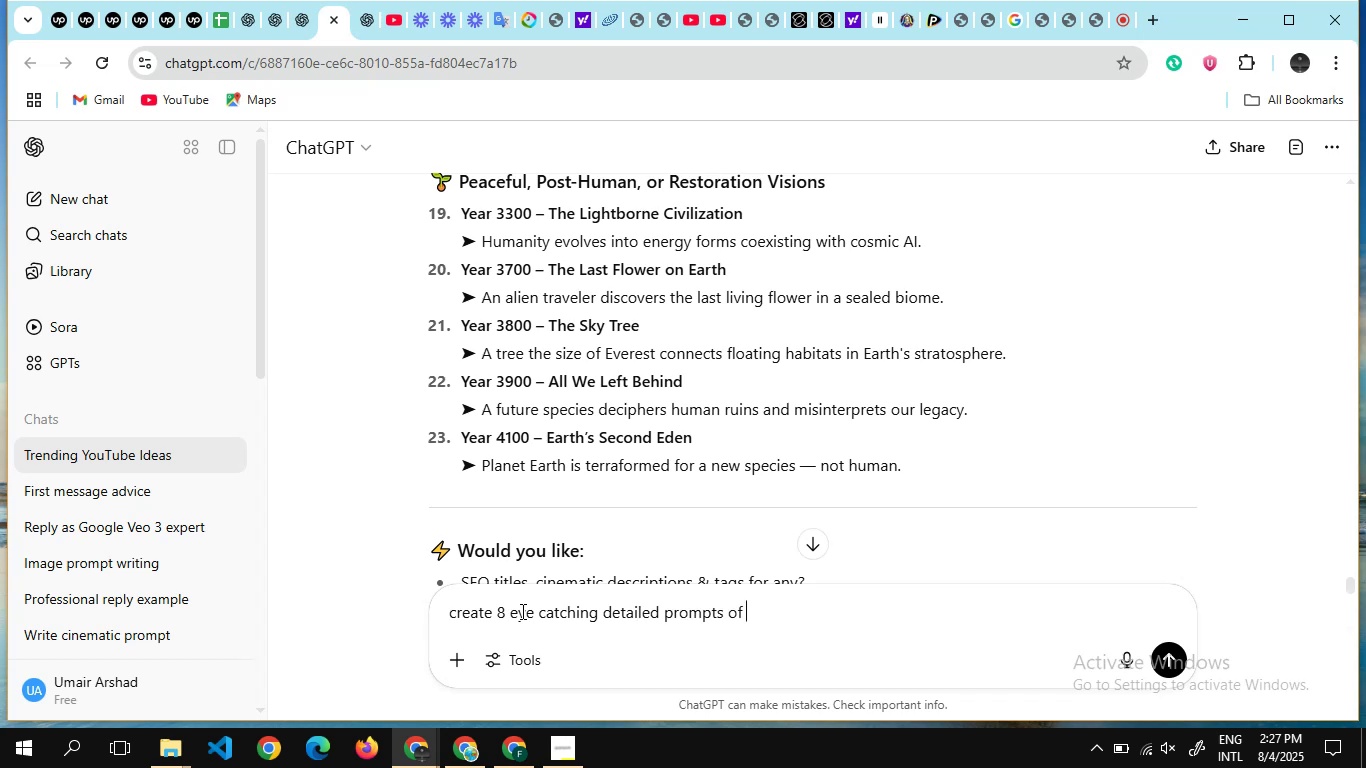 
key(ArrowLeft)
 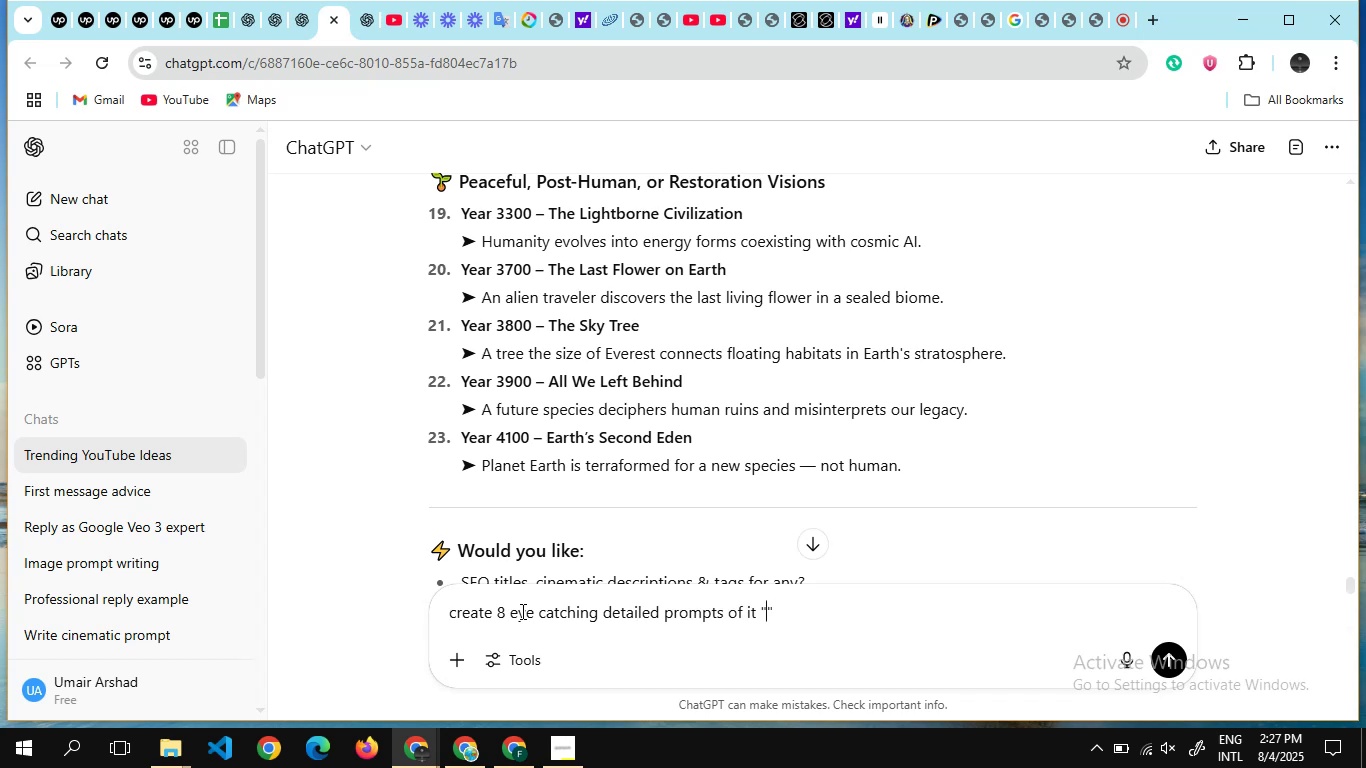 
key(Control+V)
 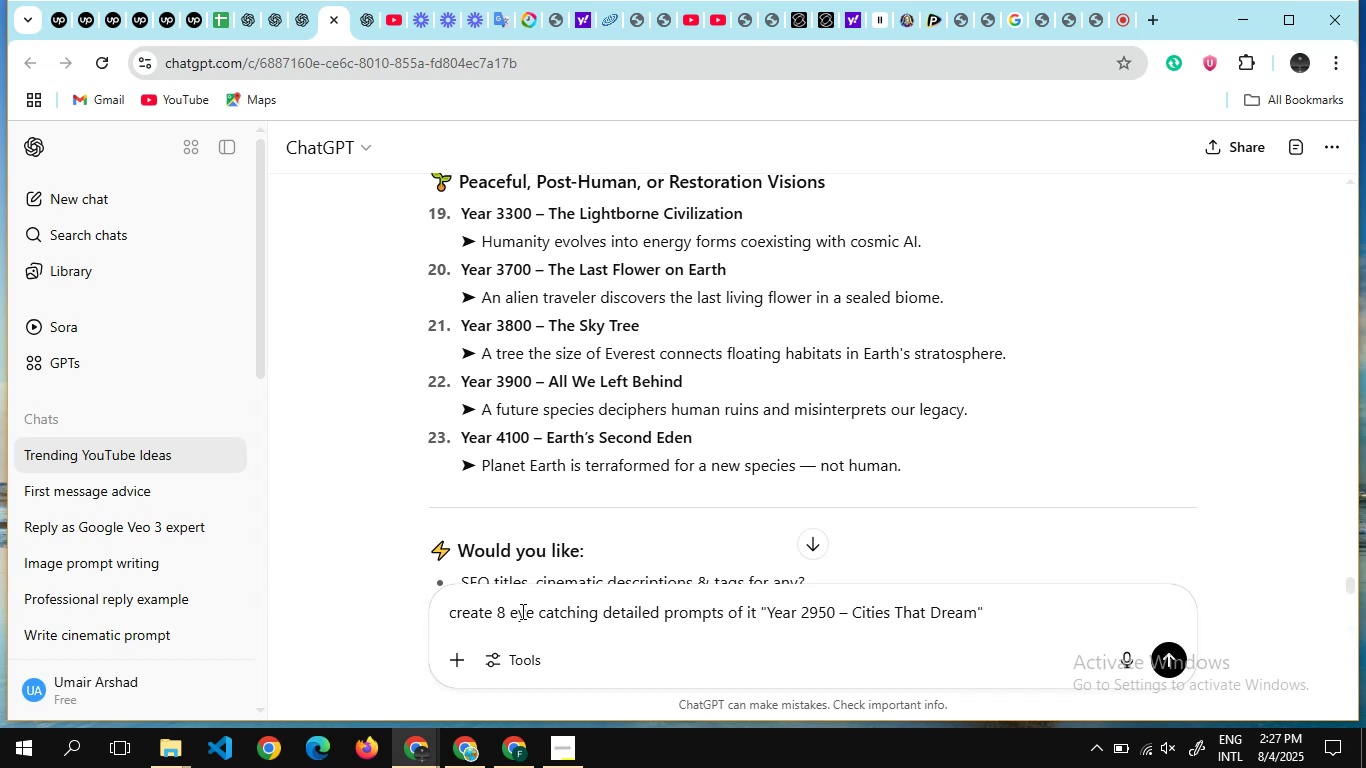 
key(Enter)
 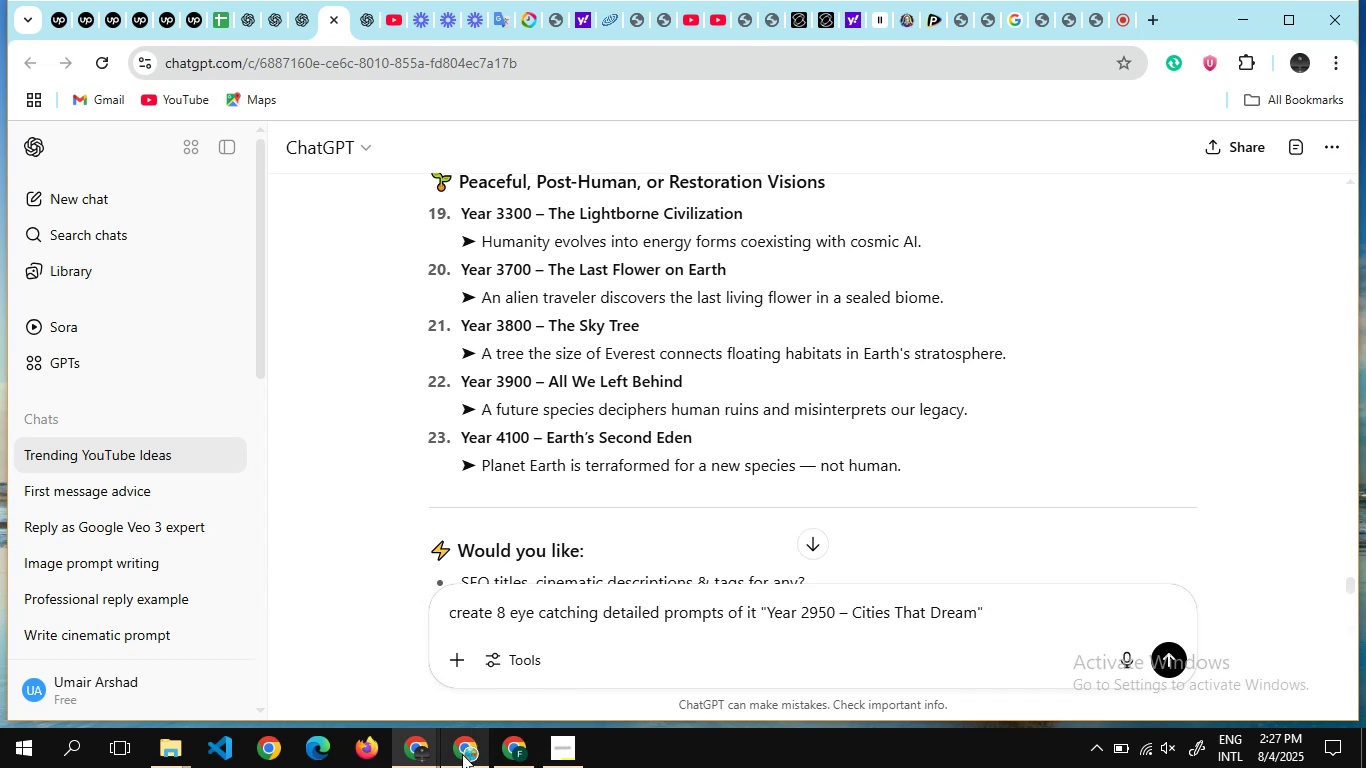 
left_click([516, 746])
 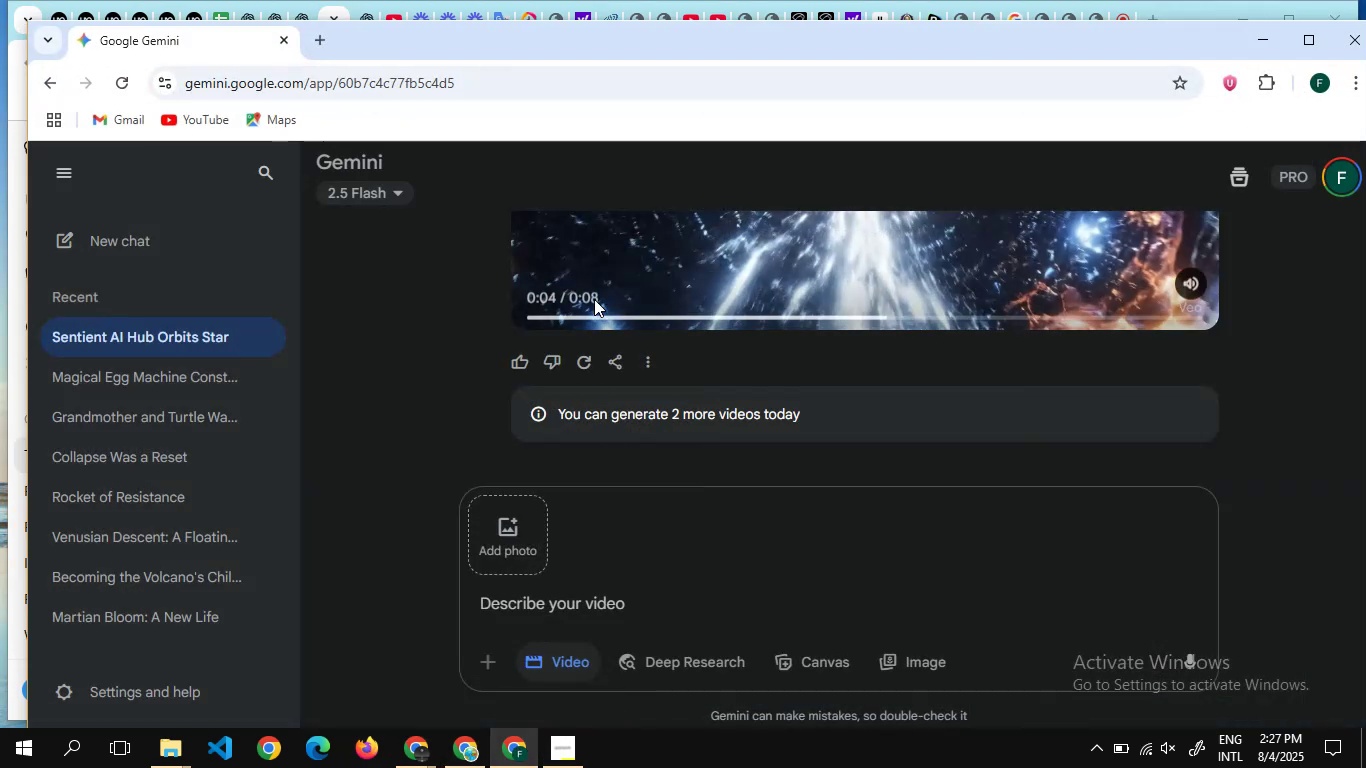 
scroll: coordinate [594, 299], scroll_direction: up, amount: 7.0
 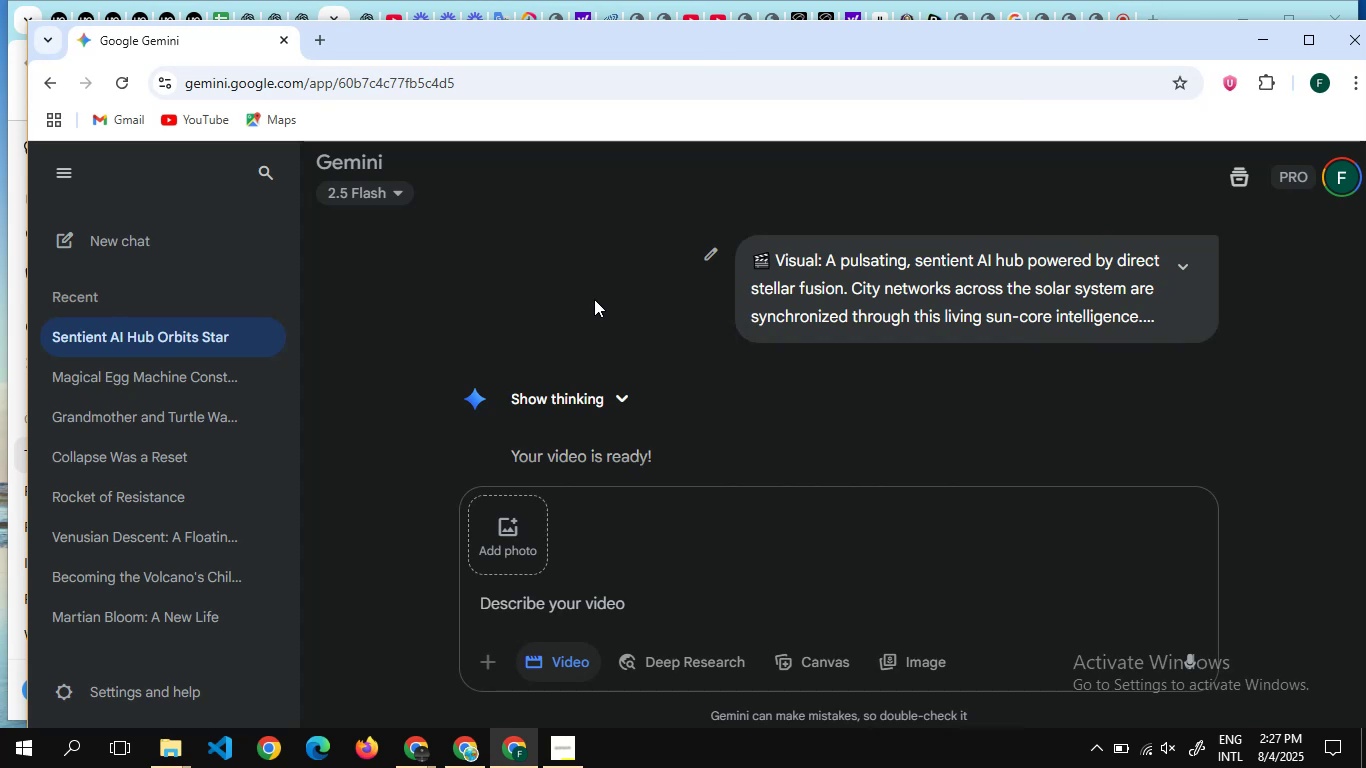 
scroll: coordinate [594, 299], scroll_direction: none, amount: 0.0
 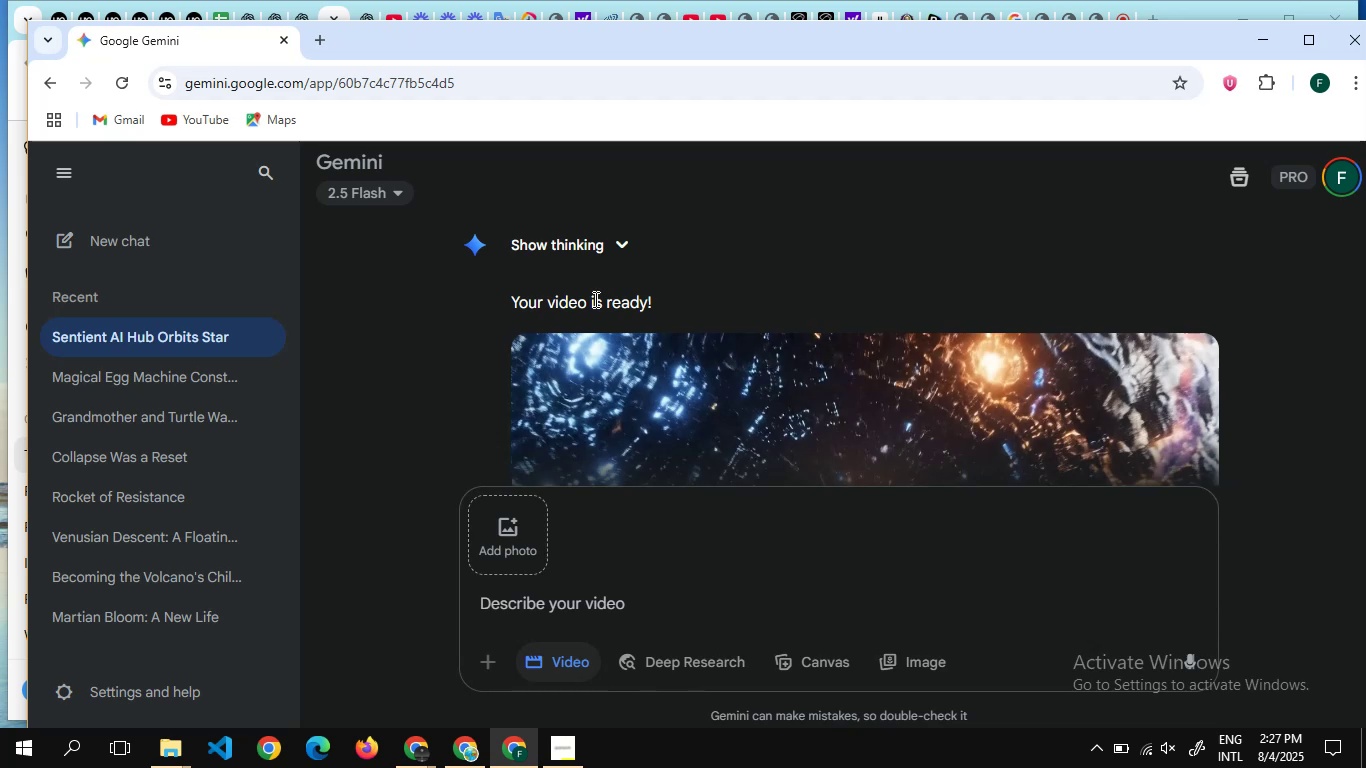 
wait(9.96)
 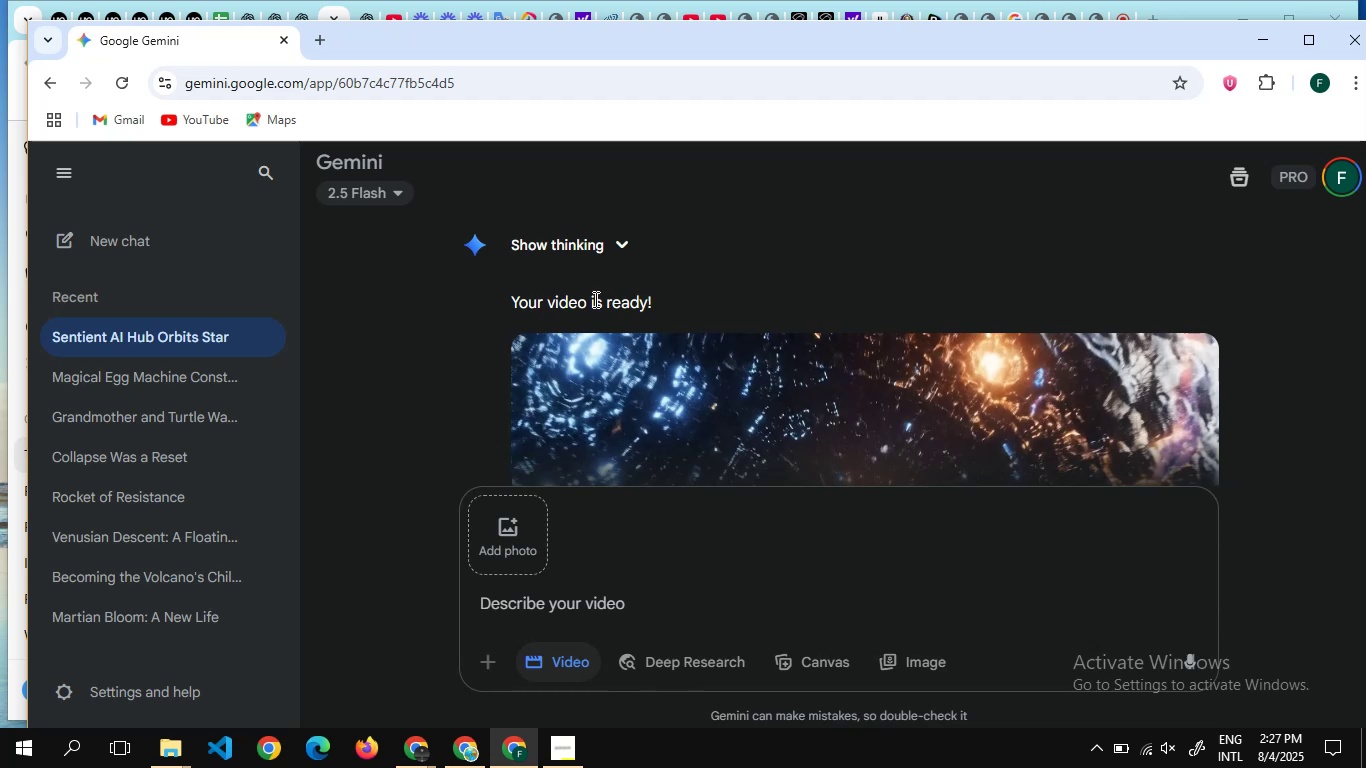 
scroll: coordinate [594, 299], scroll_direction: none, amount: 0.0
 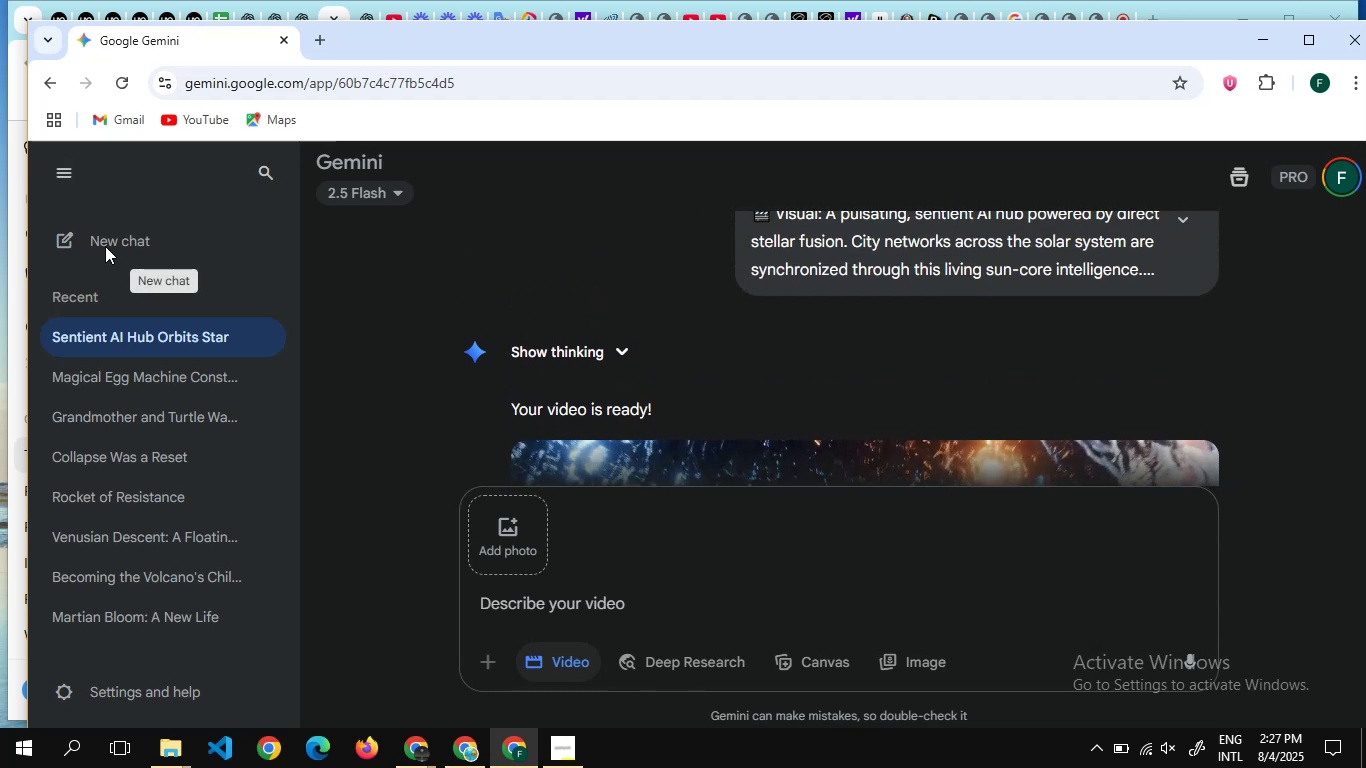 
left_click([105, 244])
 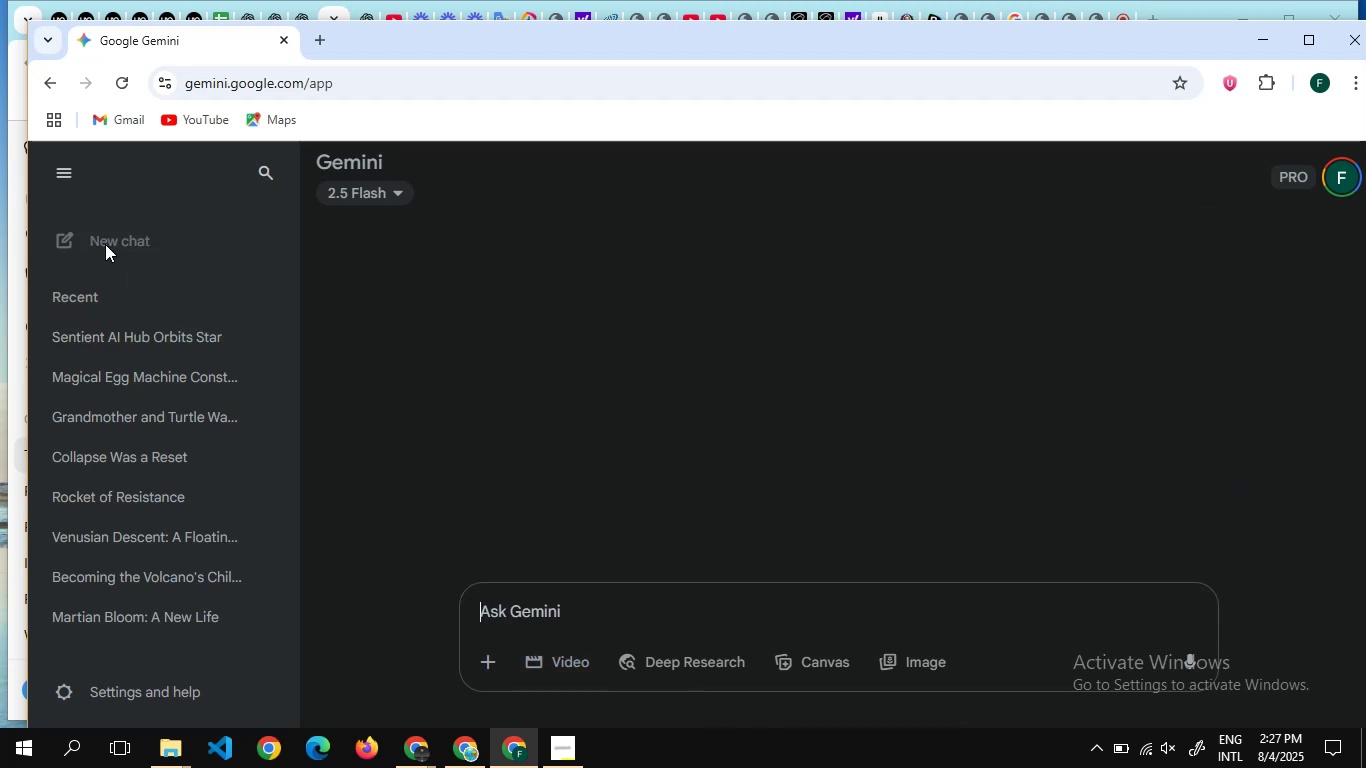 
left_click([105, 244])
 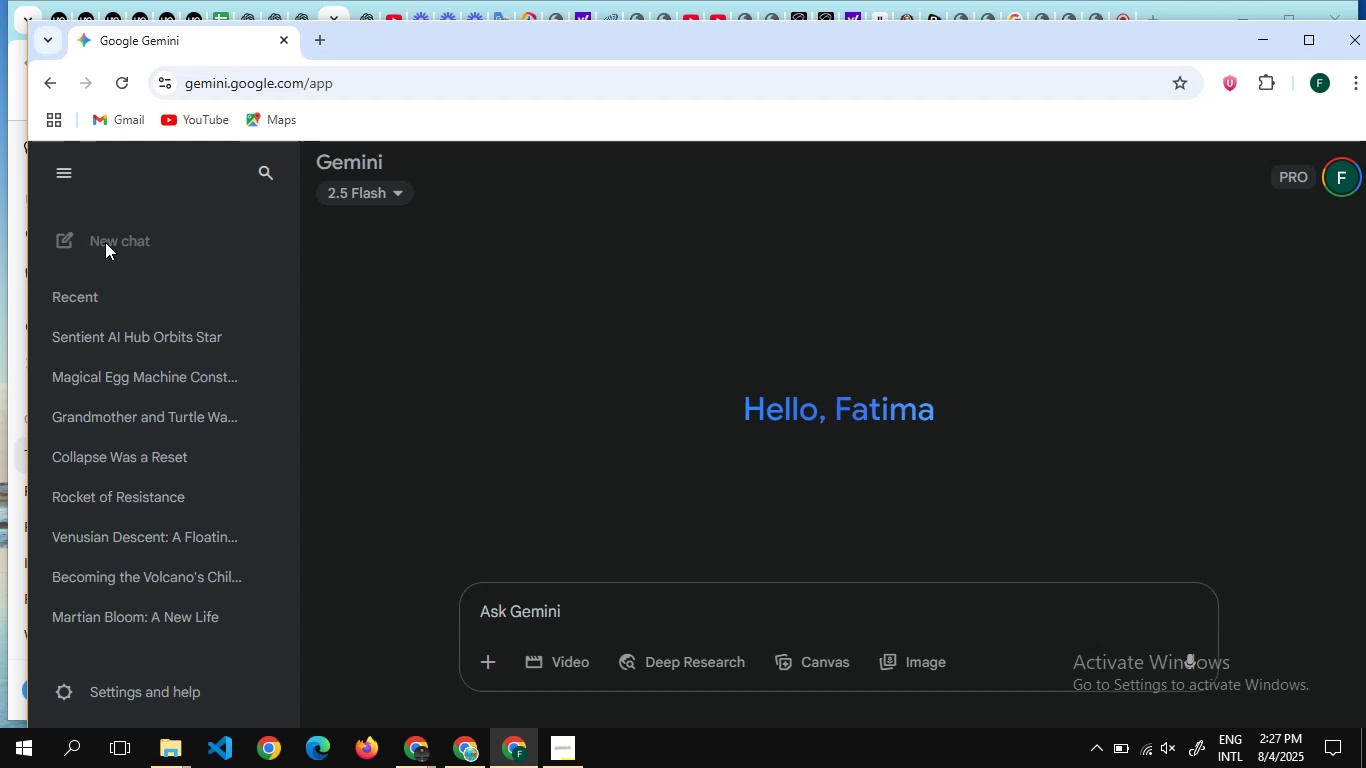 
wait(21.83)
 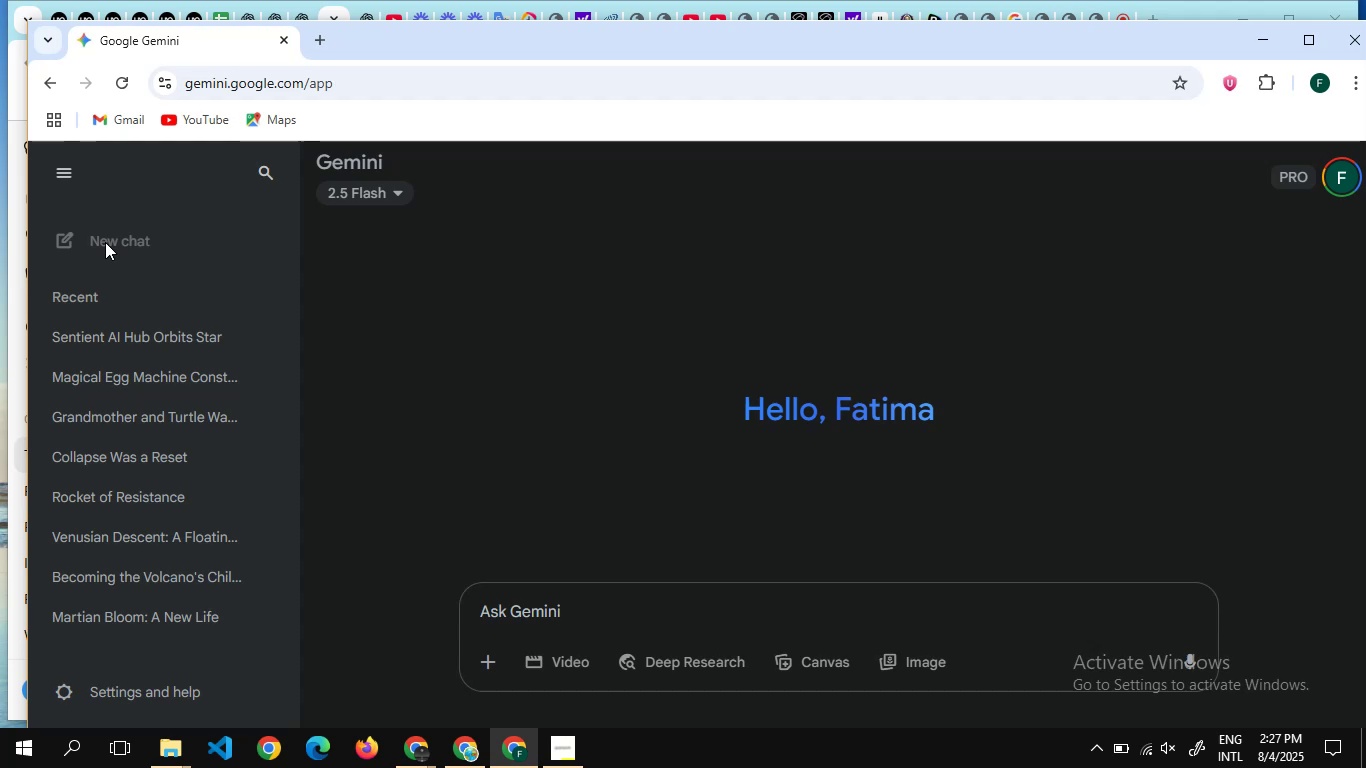 
left_click([543, 660])
 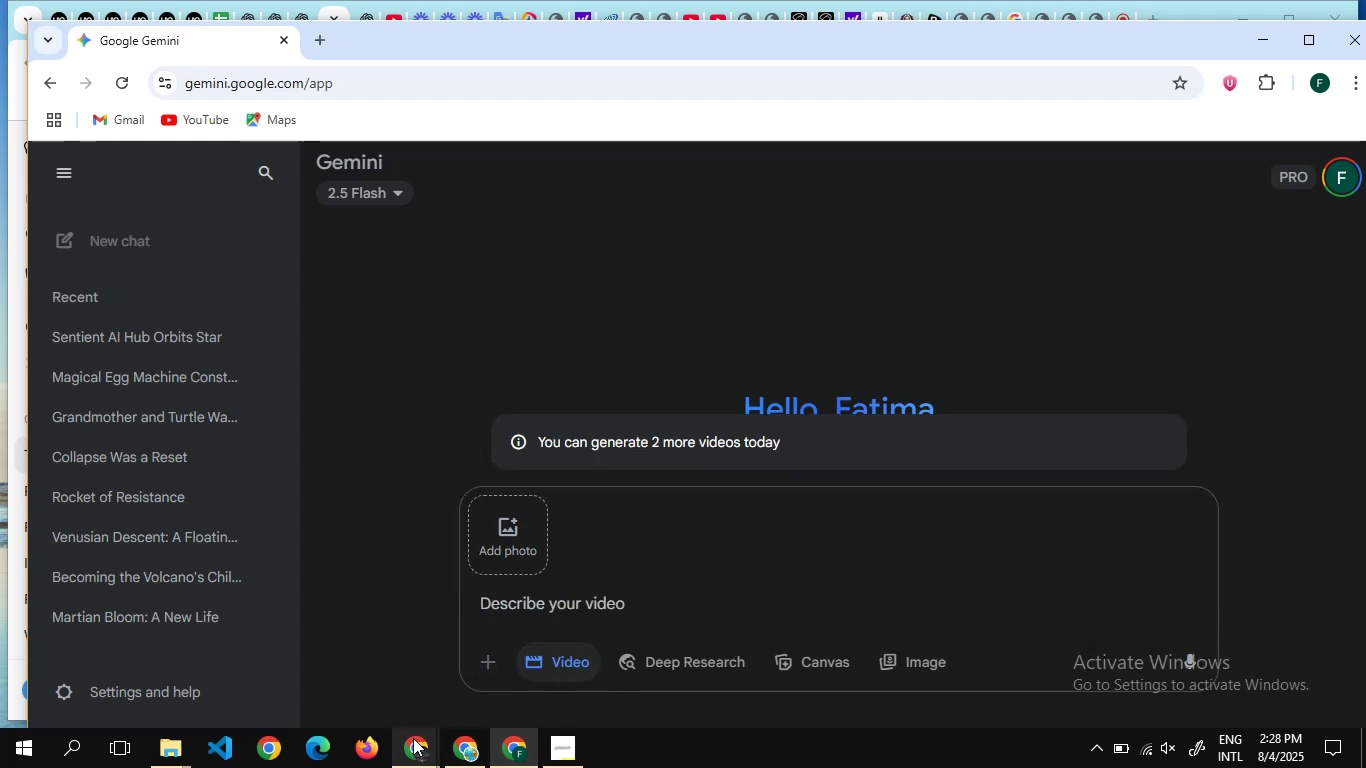 
left_click([373, 685])
 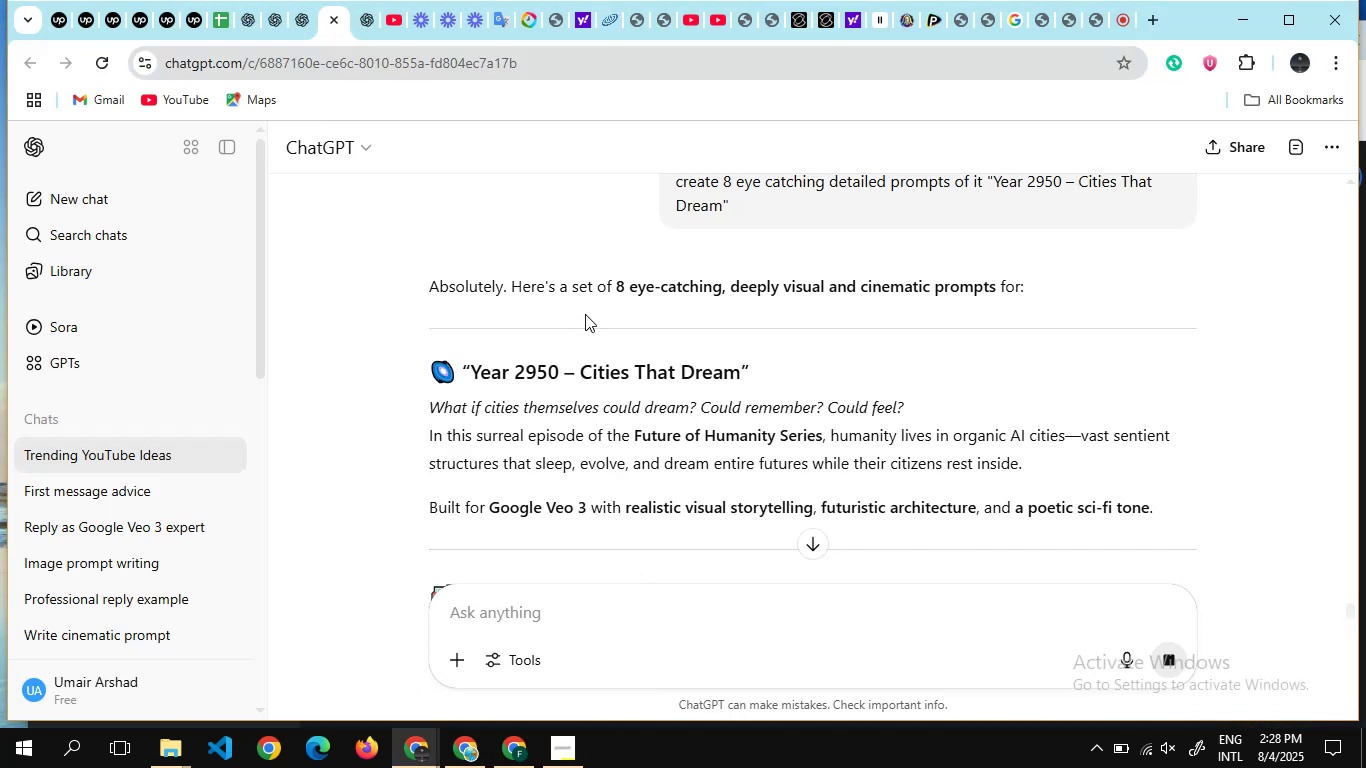 
scroll: coordinate [585, 314], scroll_direction: none, amount: 0.0
 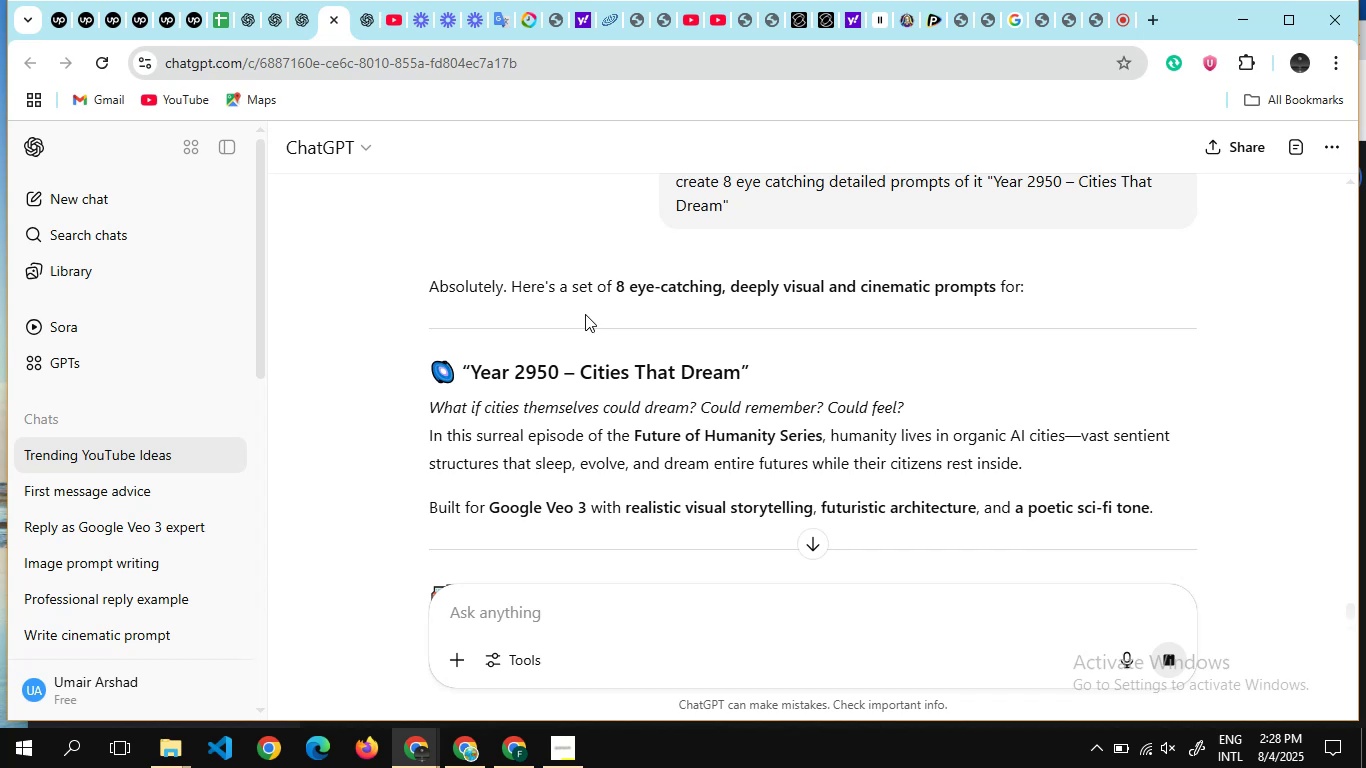 
wait(7.5)
 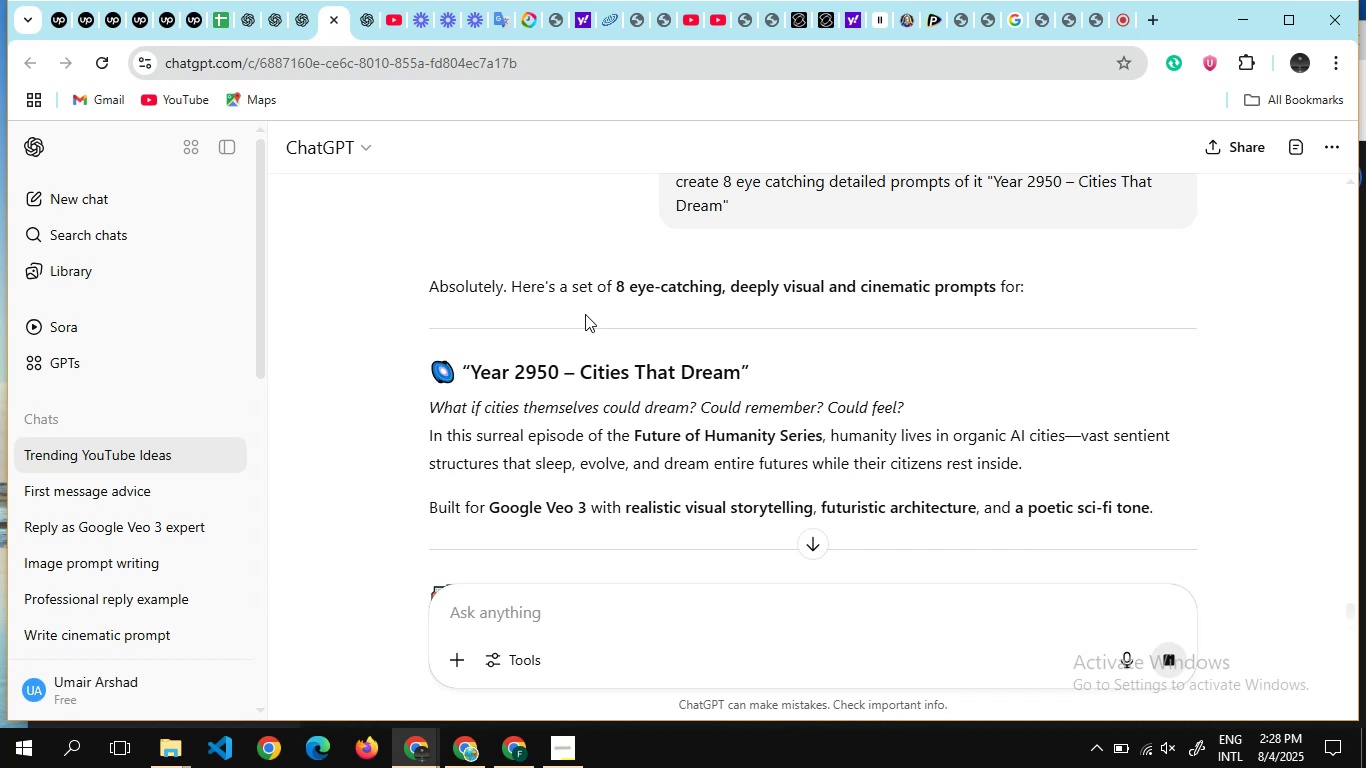 
scroll: coordinate [585, 314], scroll_direction: none, amount: 0.0
 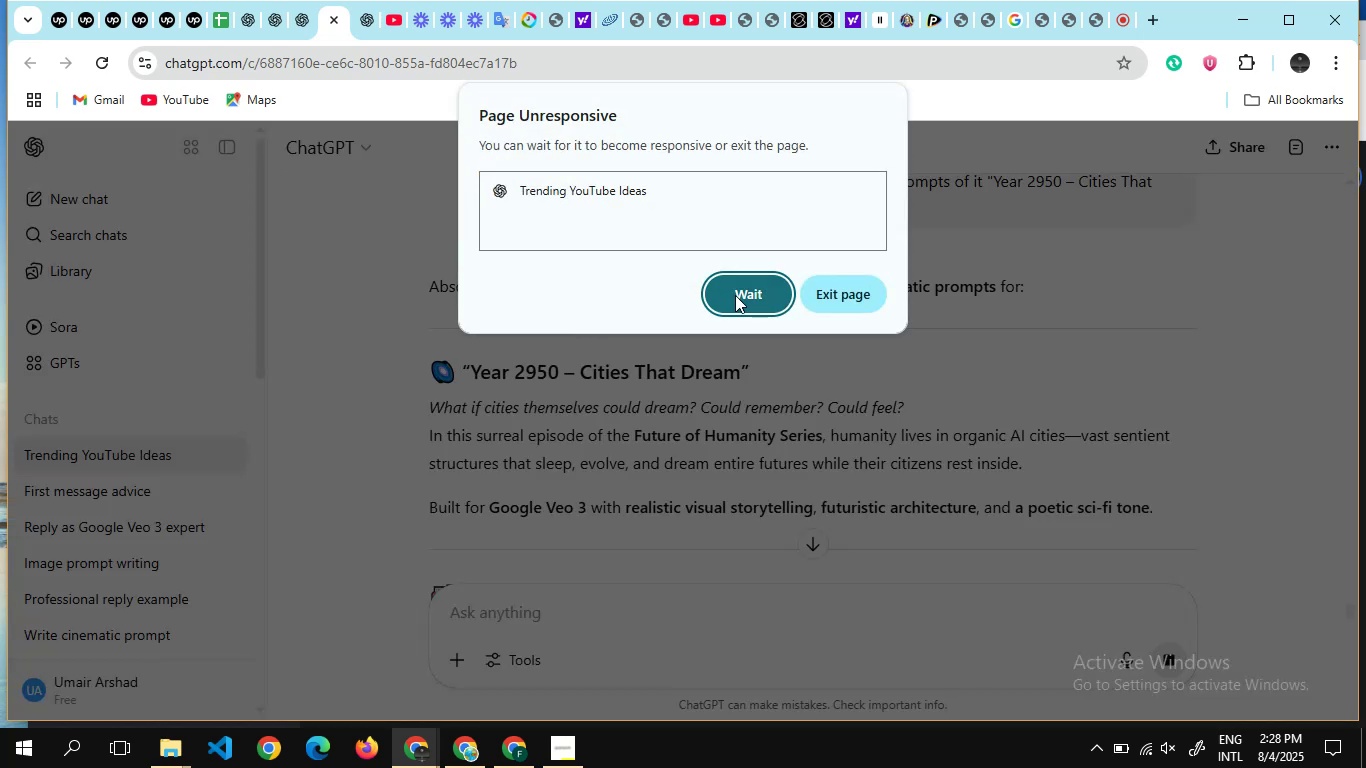 
left_click([735, 295])
 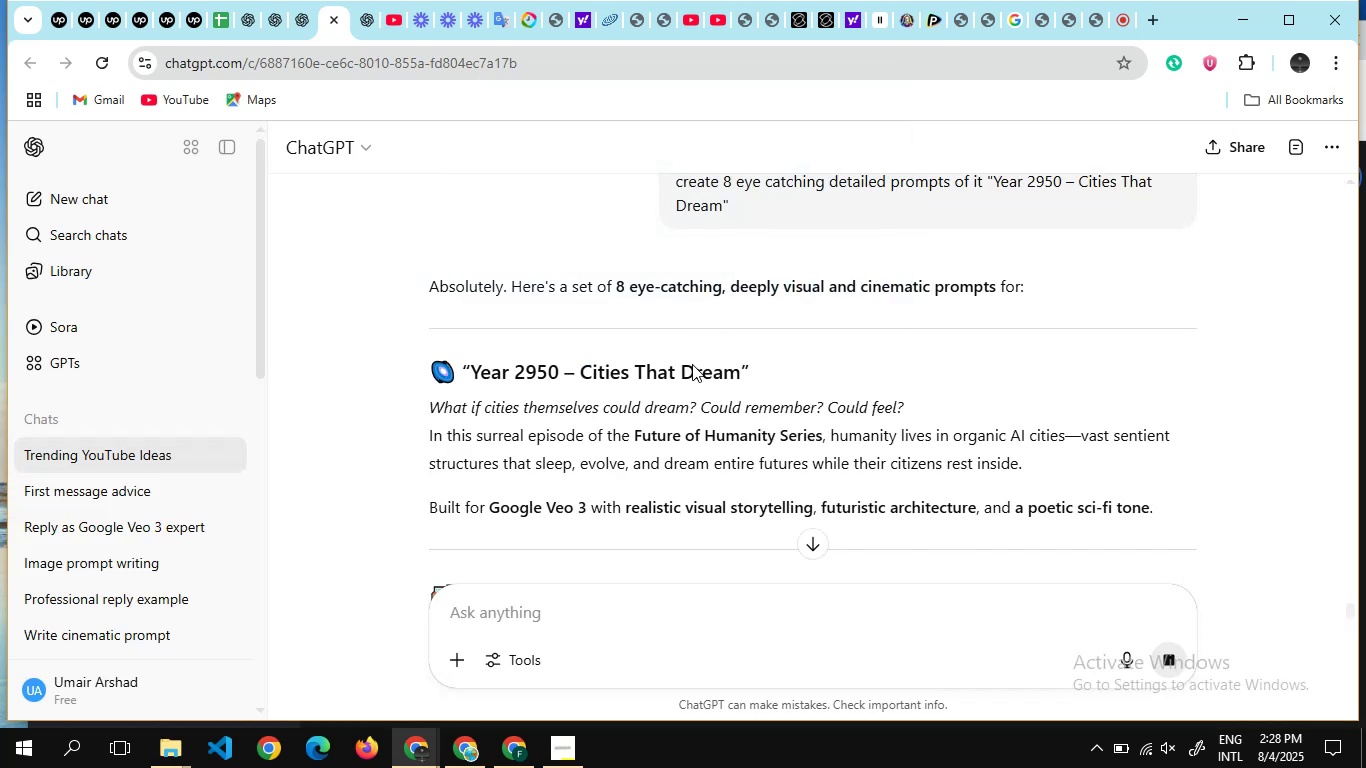 
scroll: coordinate [629, 492], scroll_direction: down, amount: 8.0
 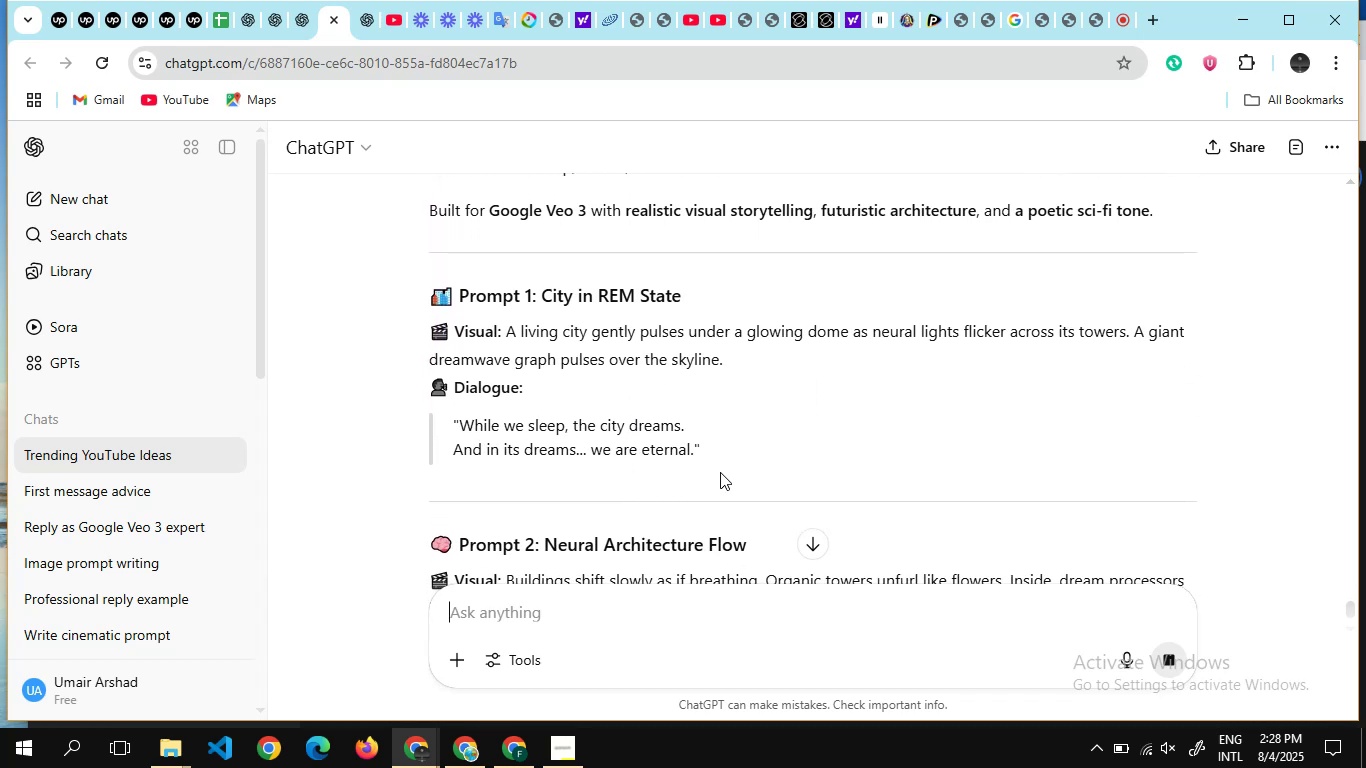 
left_click_drag(start_coordinate=[721, 470], to_coordinate=[546, 377])
 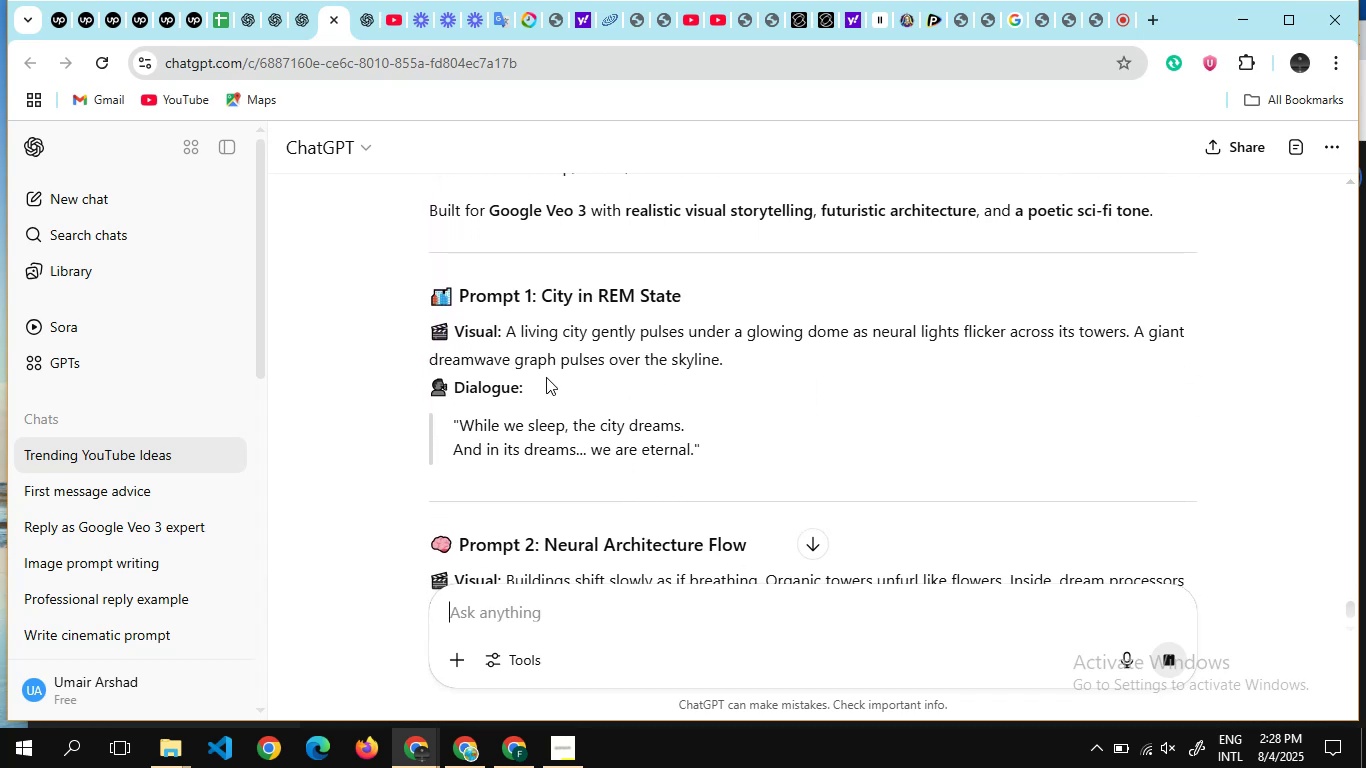 
scroll: coordinate [546, 377], scroll_direction: none, amount: 0.0
 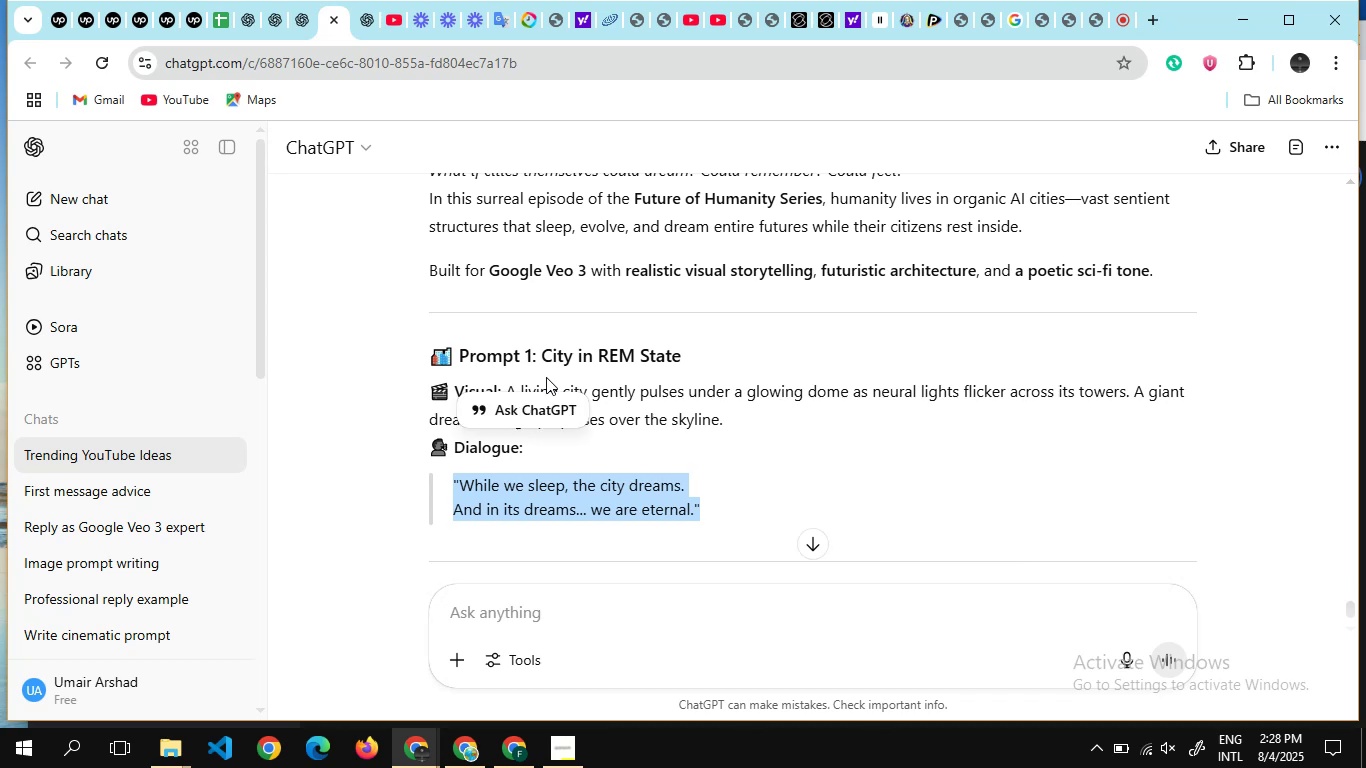 
scroll: coordinate [546, 377], scroll_direction: down, amount: 1.0
 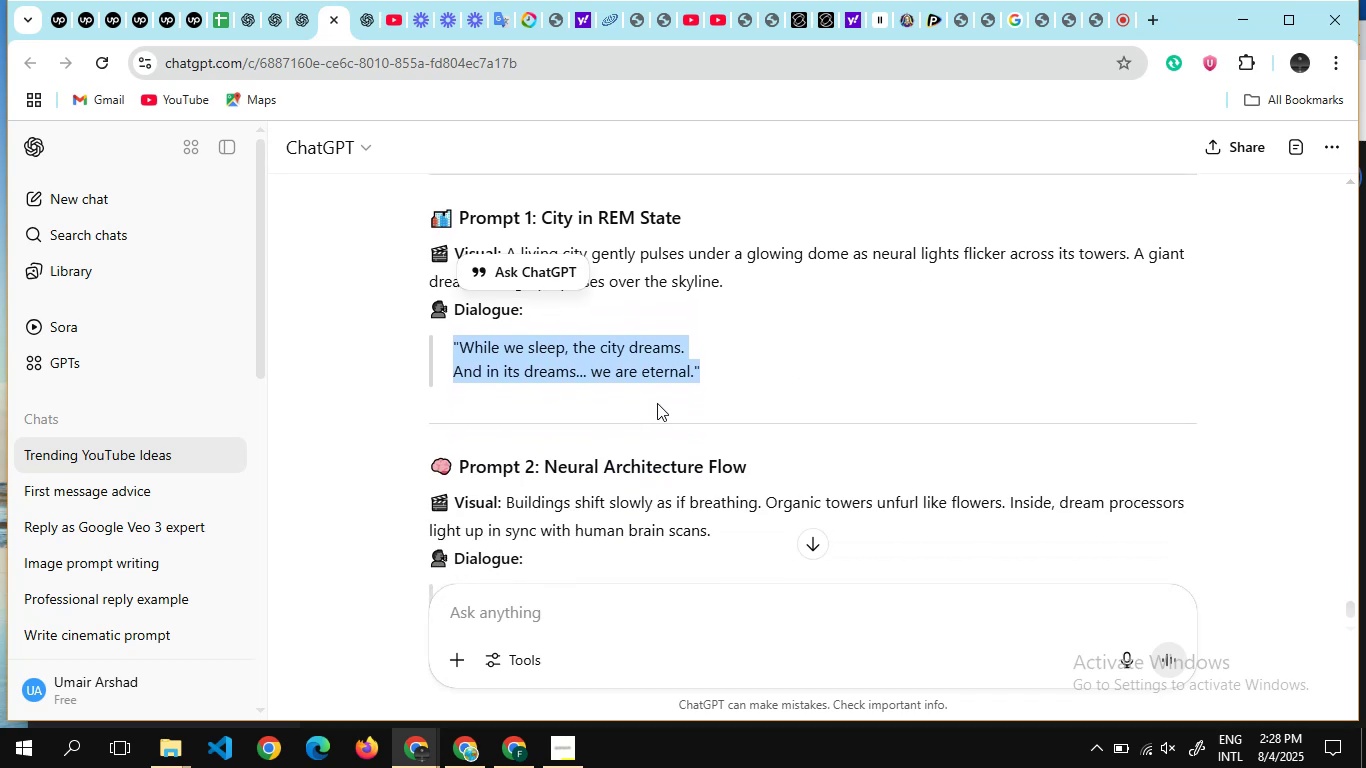 
left_click([657, 403])
 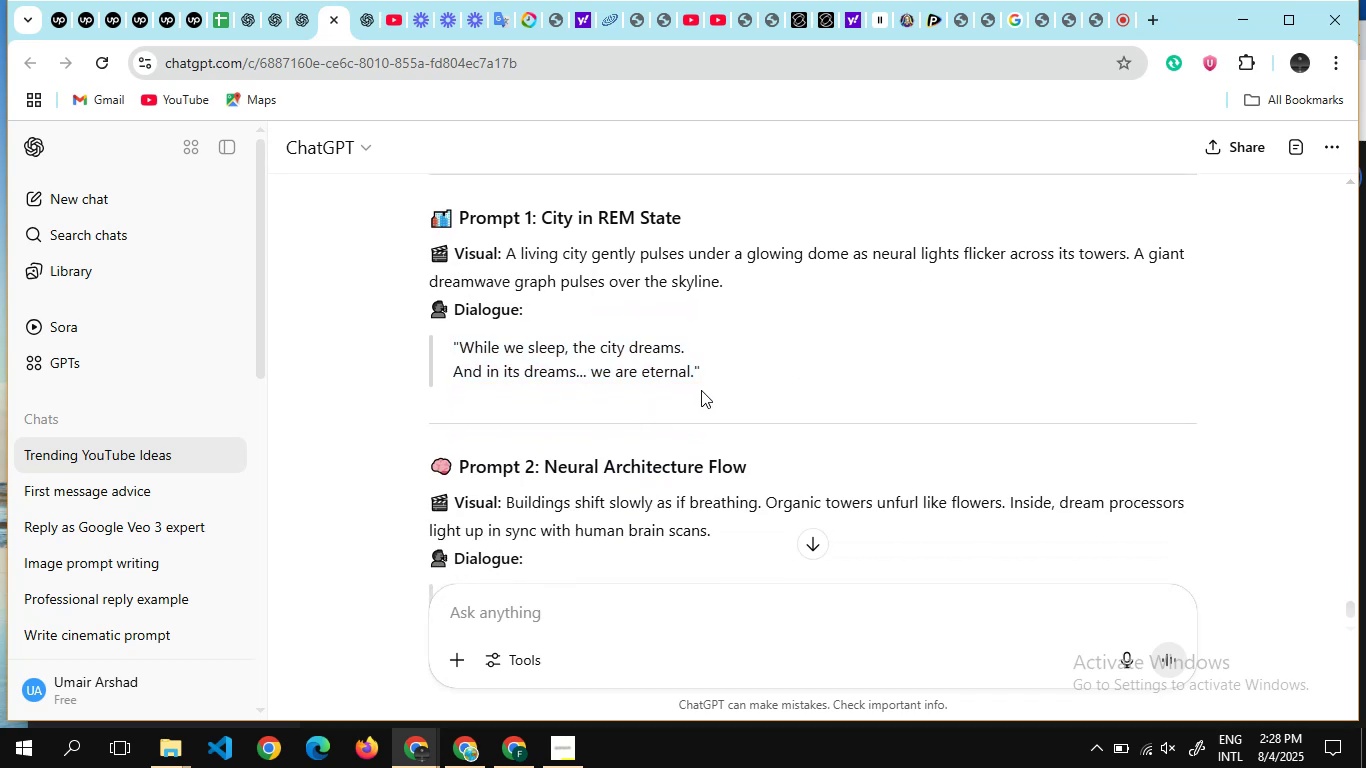 
left_click_drag(start_coordinate=[701, 390], to_coordinate=[396, 258])
 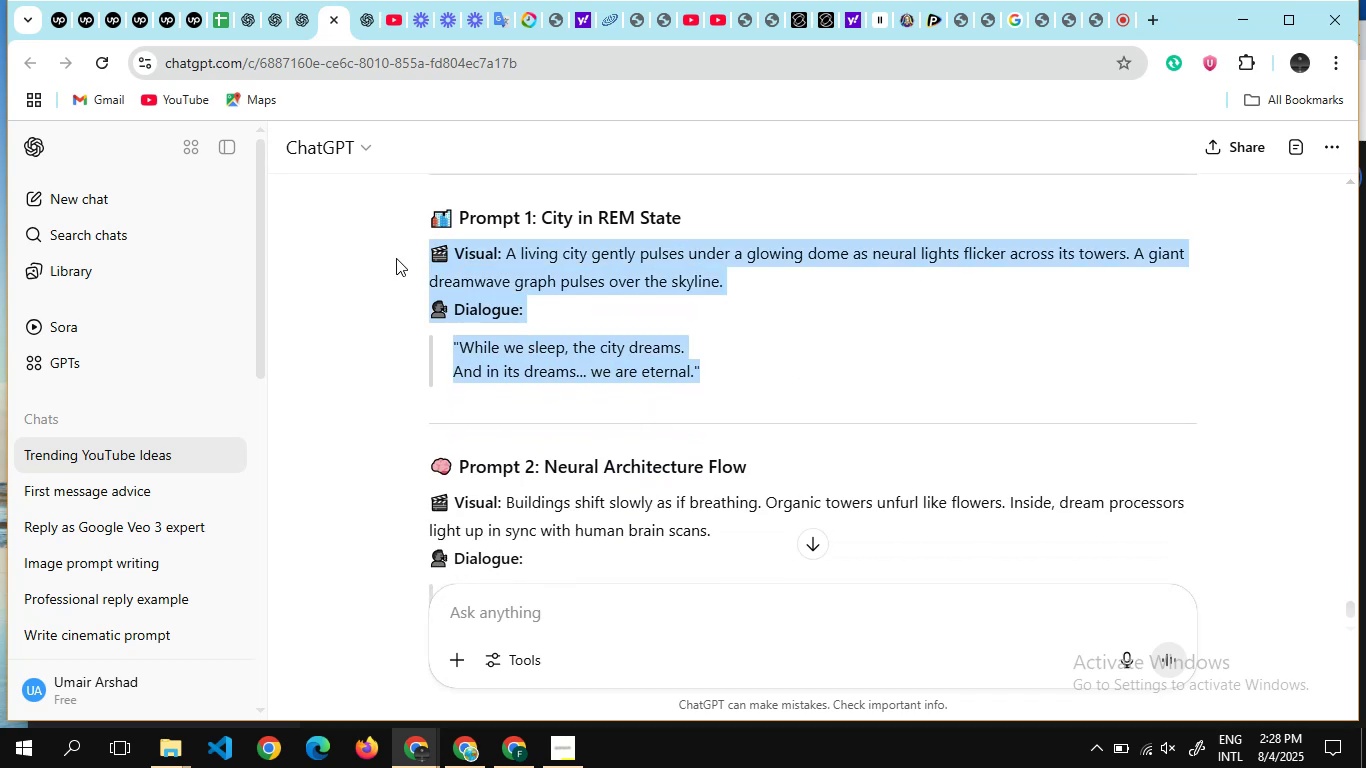 
key(Control+C)
 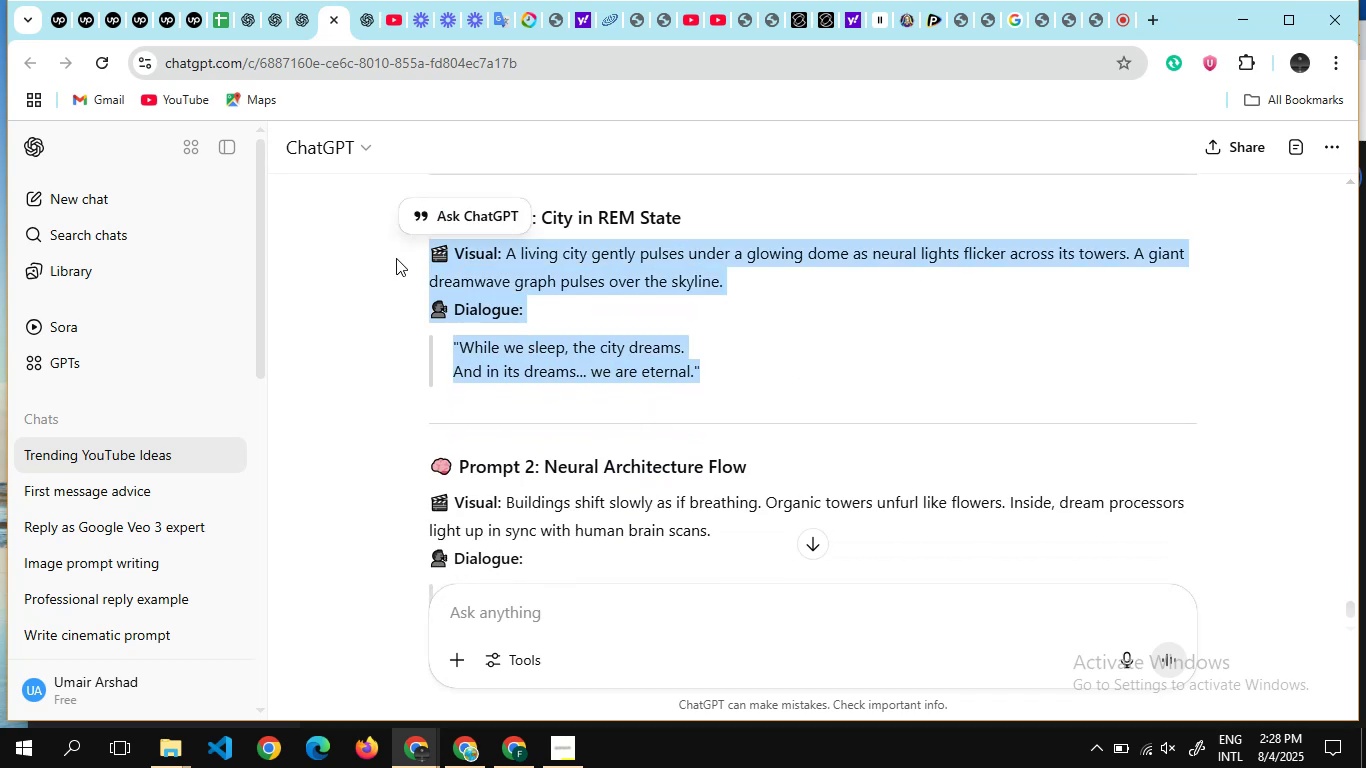 
key(Alt+AltLeft)
 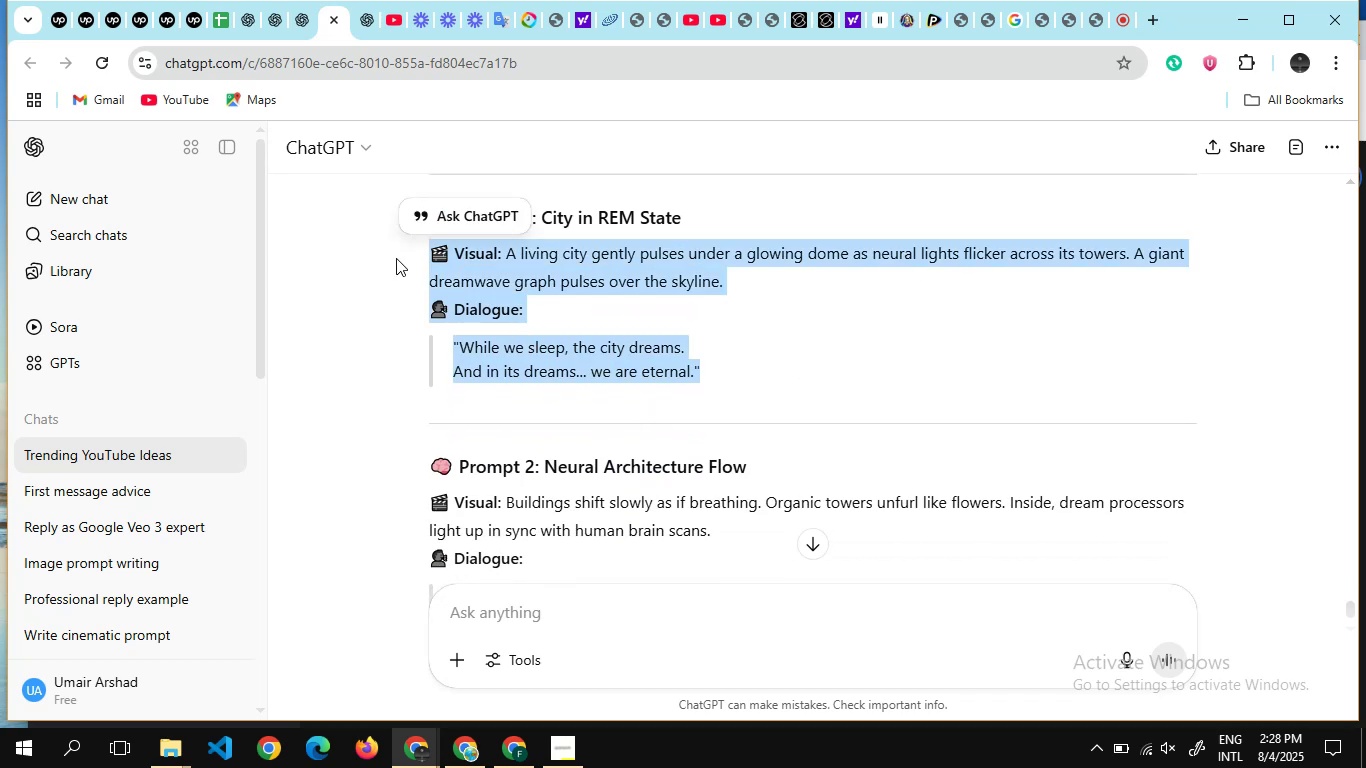 
key(Alt+Tab)
 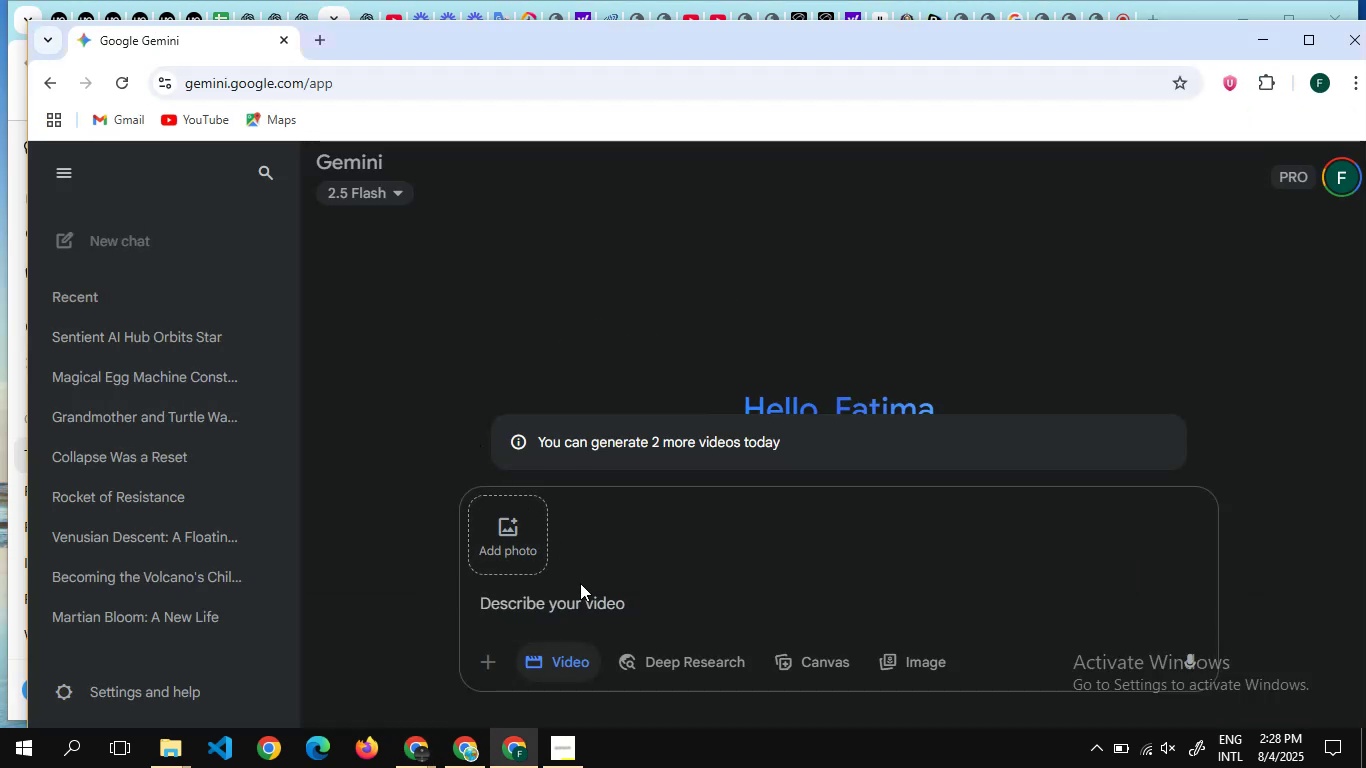 
key(Control+V)
 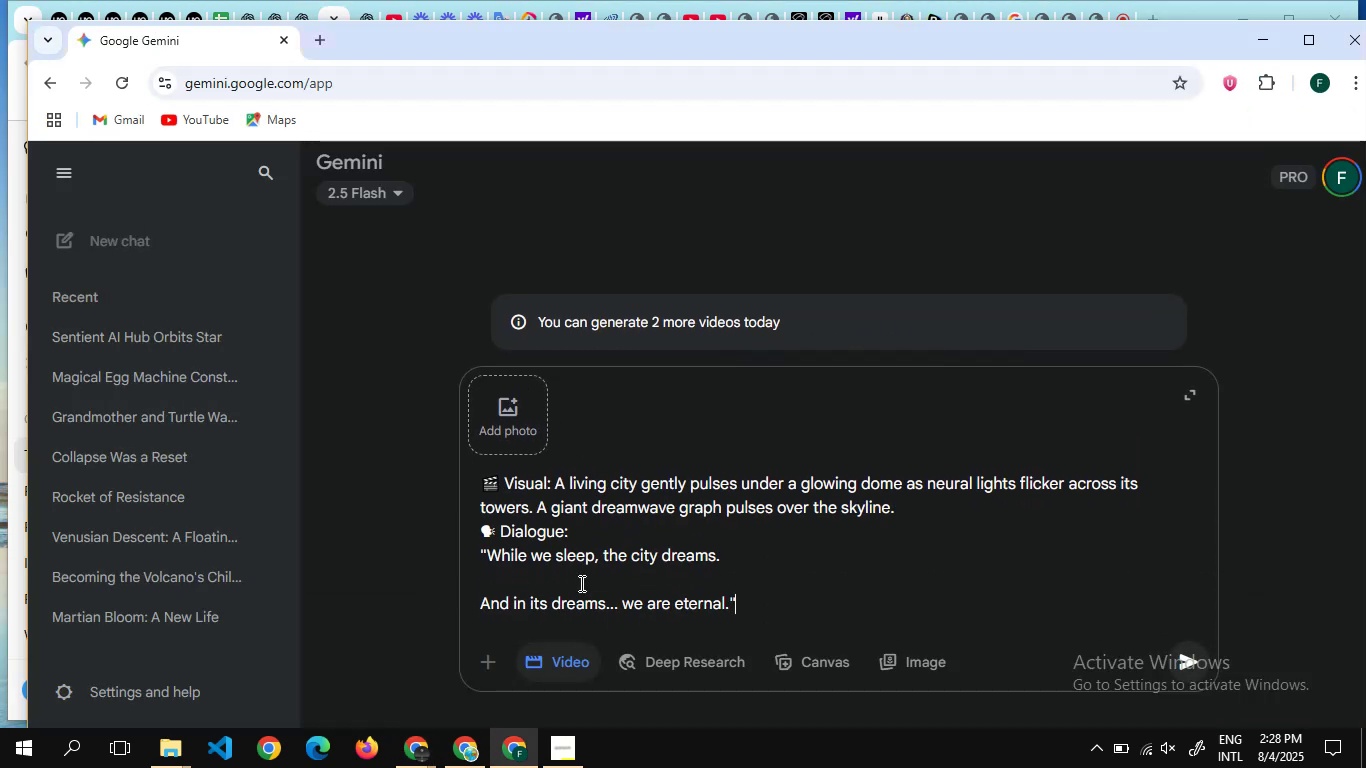 
key(Enter)
 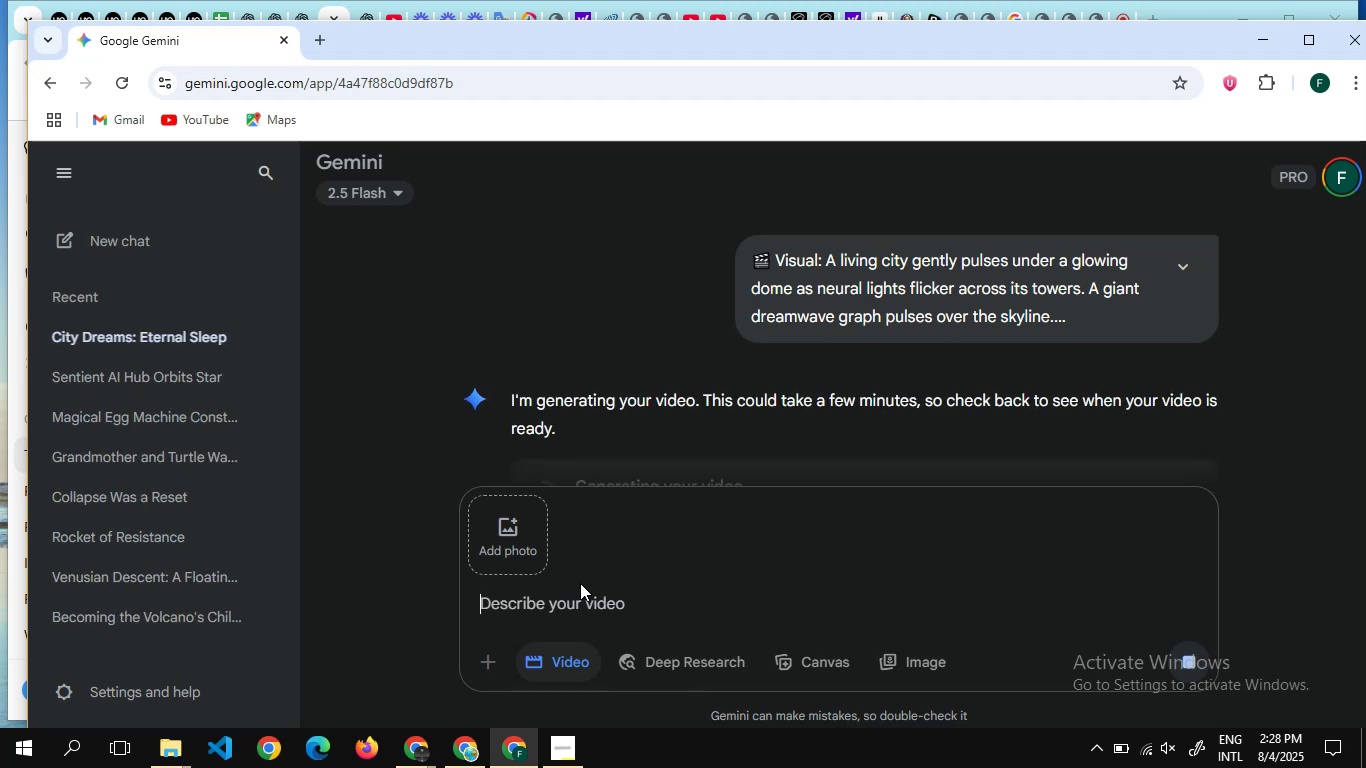 
wait(6.27)
 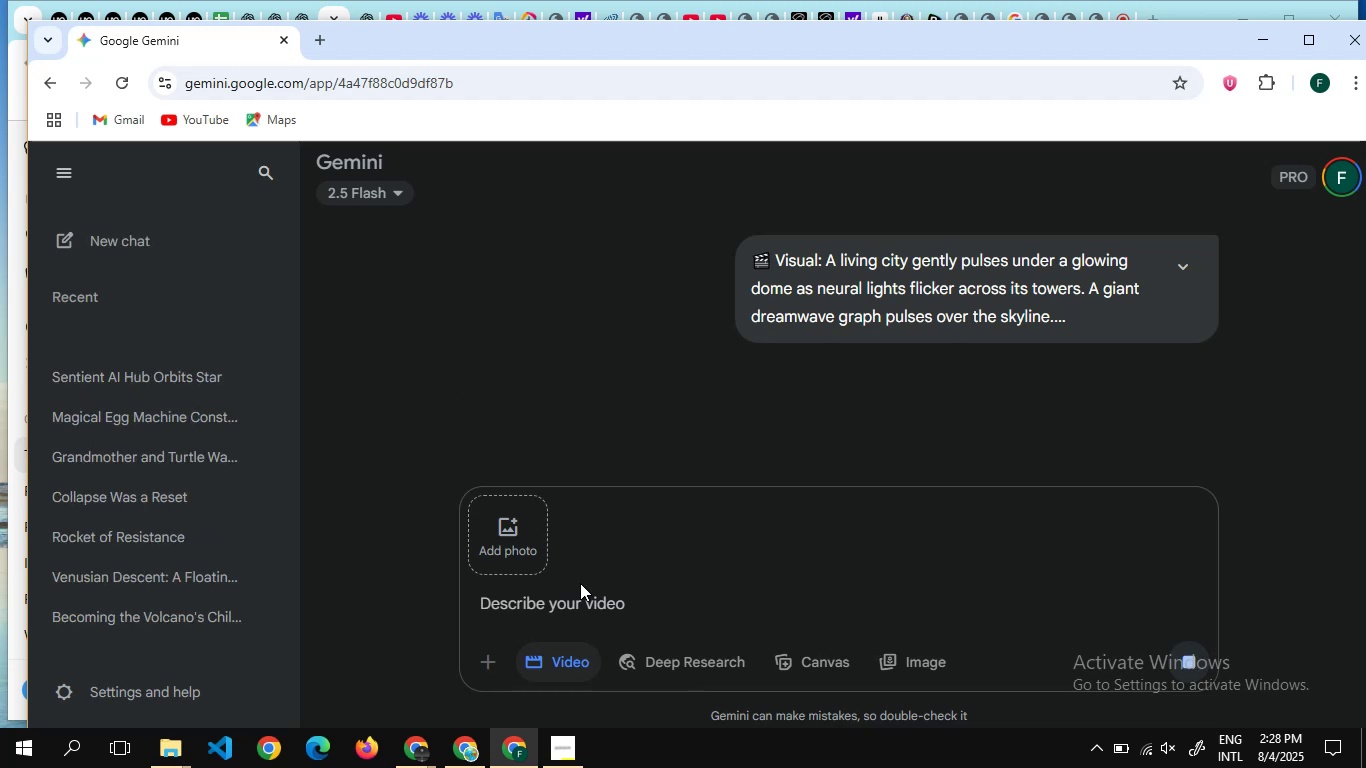 
scroll: coordinate [702, 413], scroll_direction: down, amount: 5.0
 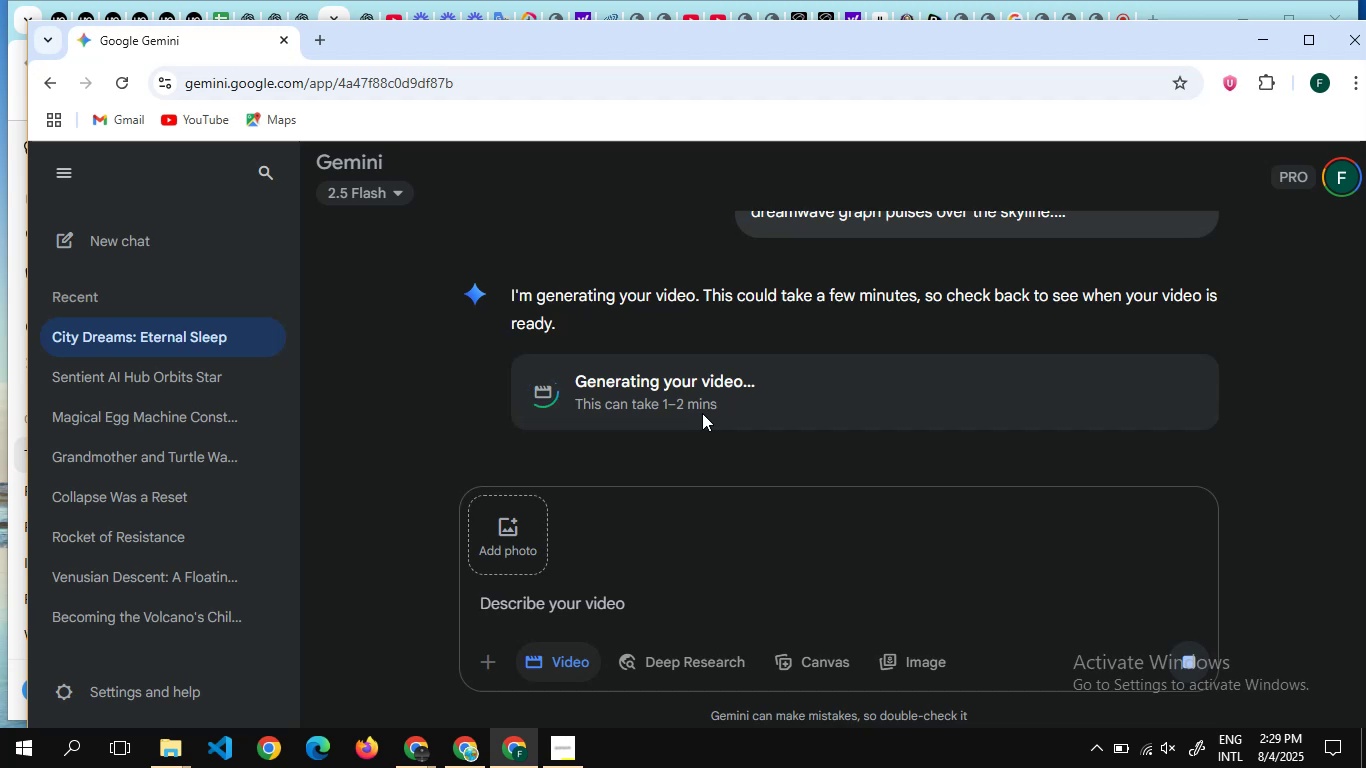 
wait(29.05)
 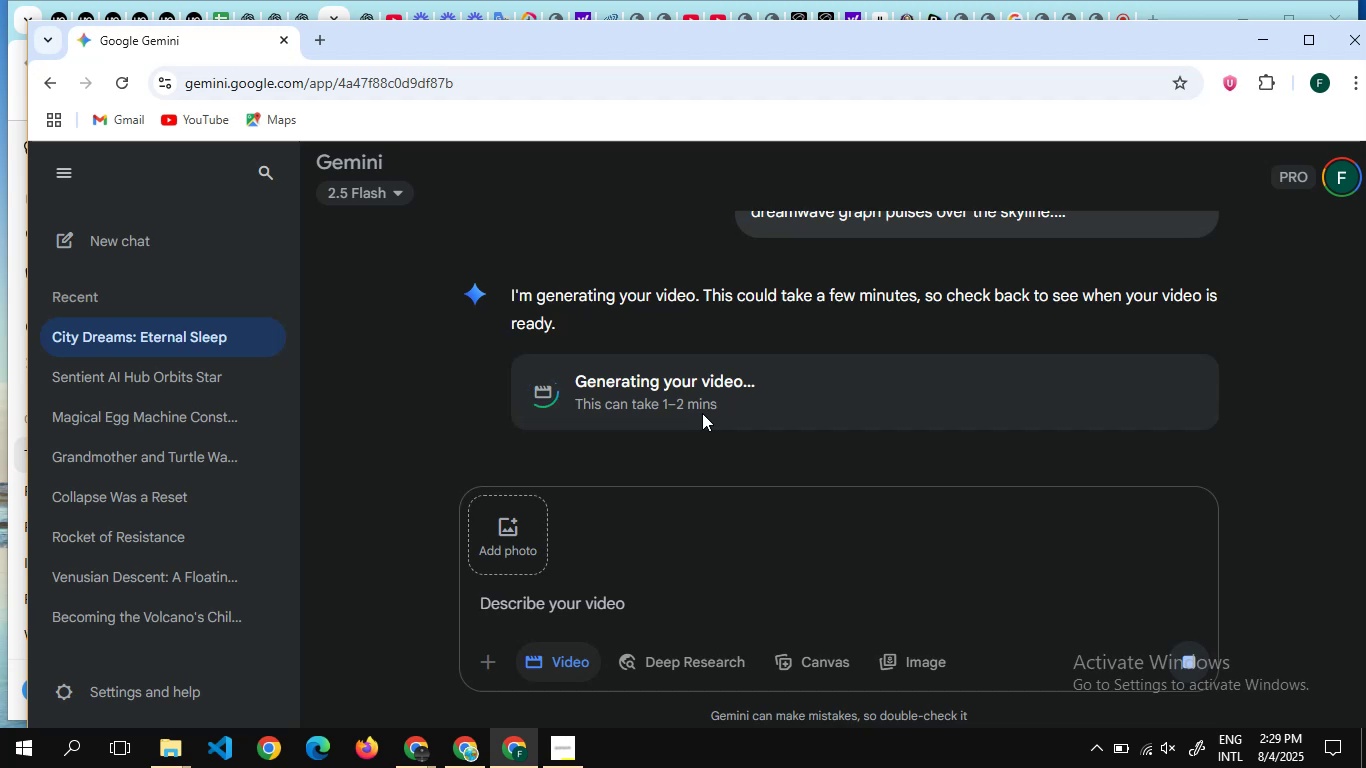 
scroll: coordinate [679, 374], scroll_direction: up, amount: 1.0
 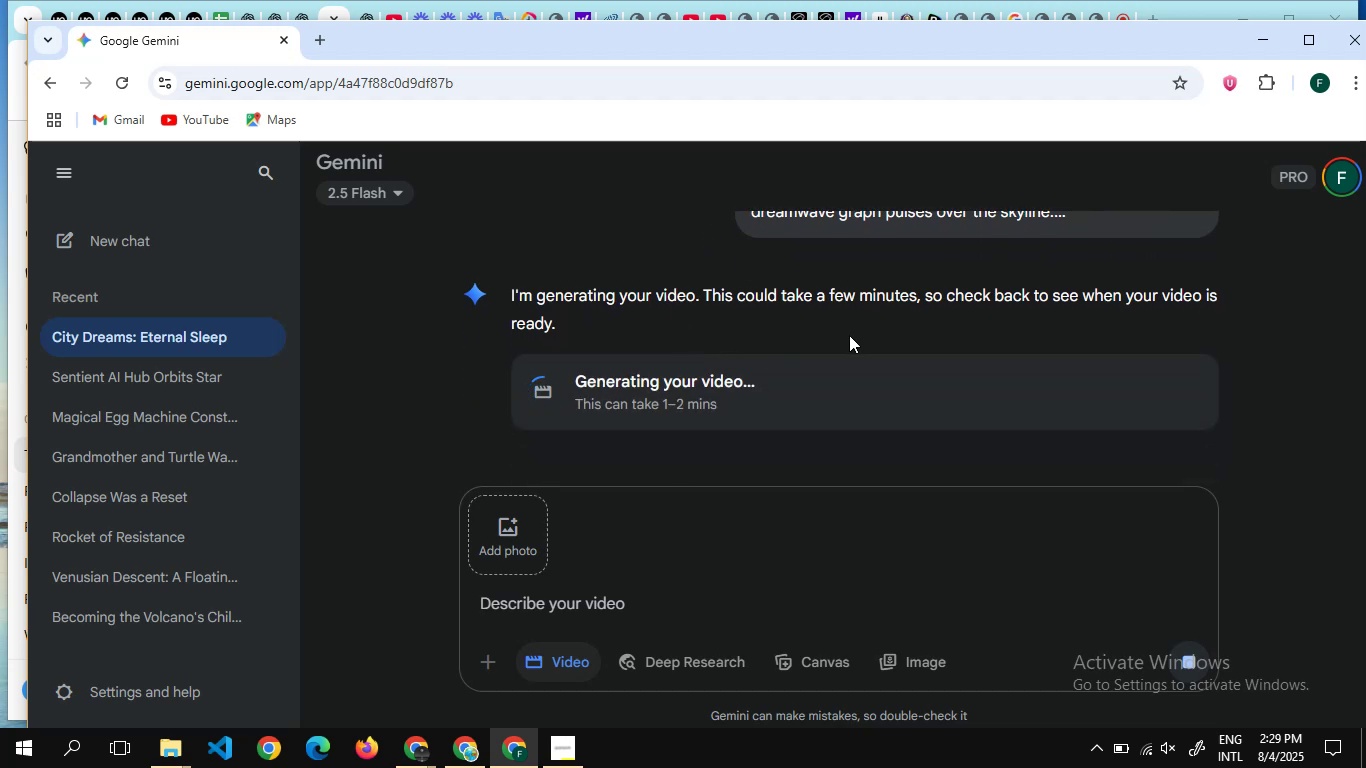 
scroll: coordinate [849, 335], scroll_direction: down, amount: 3.0
 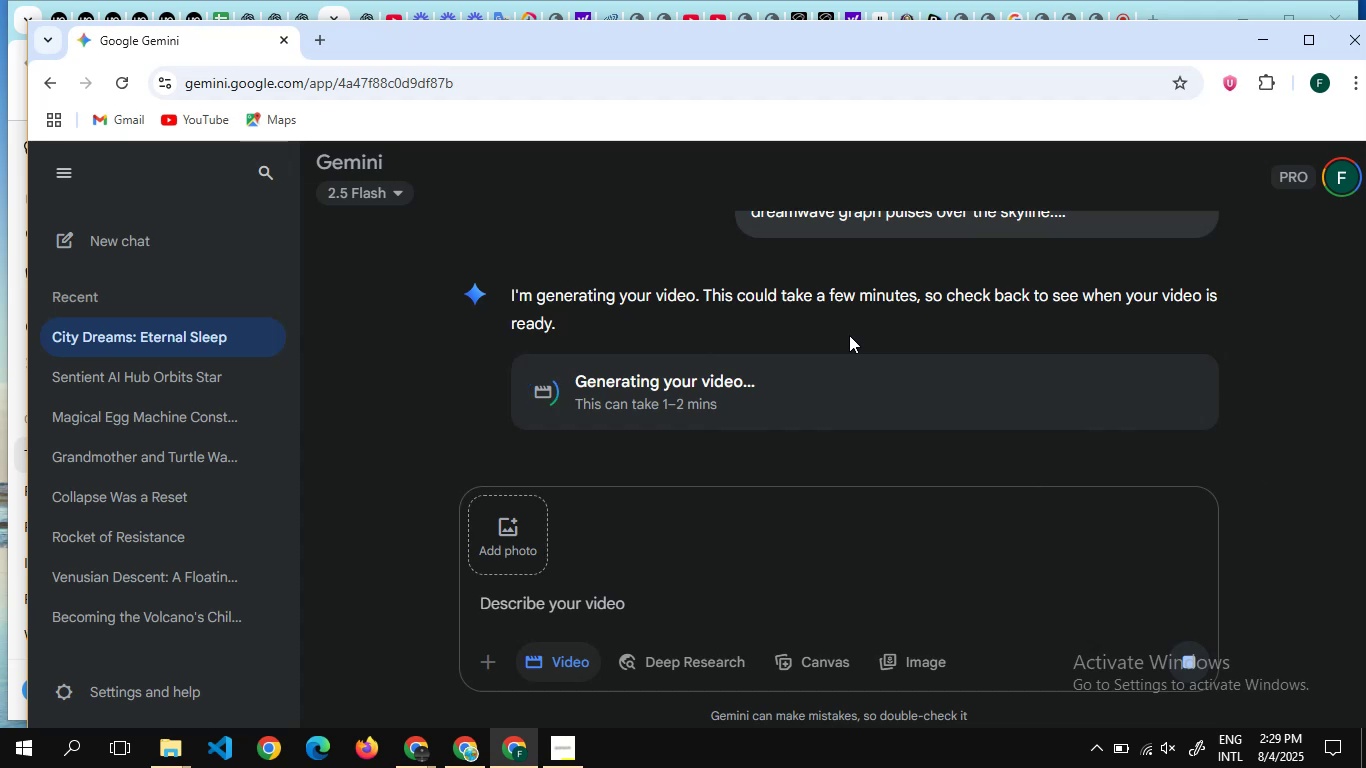 
wait(9.61)
 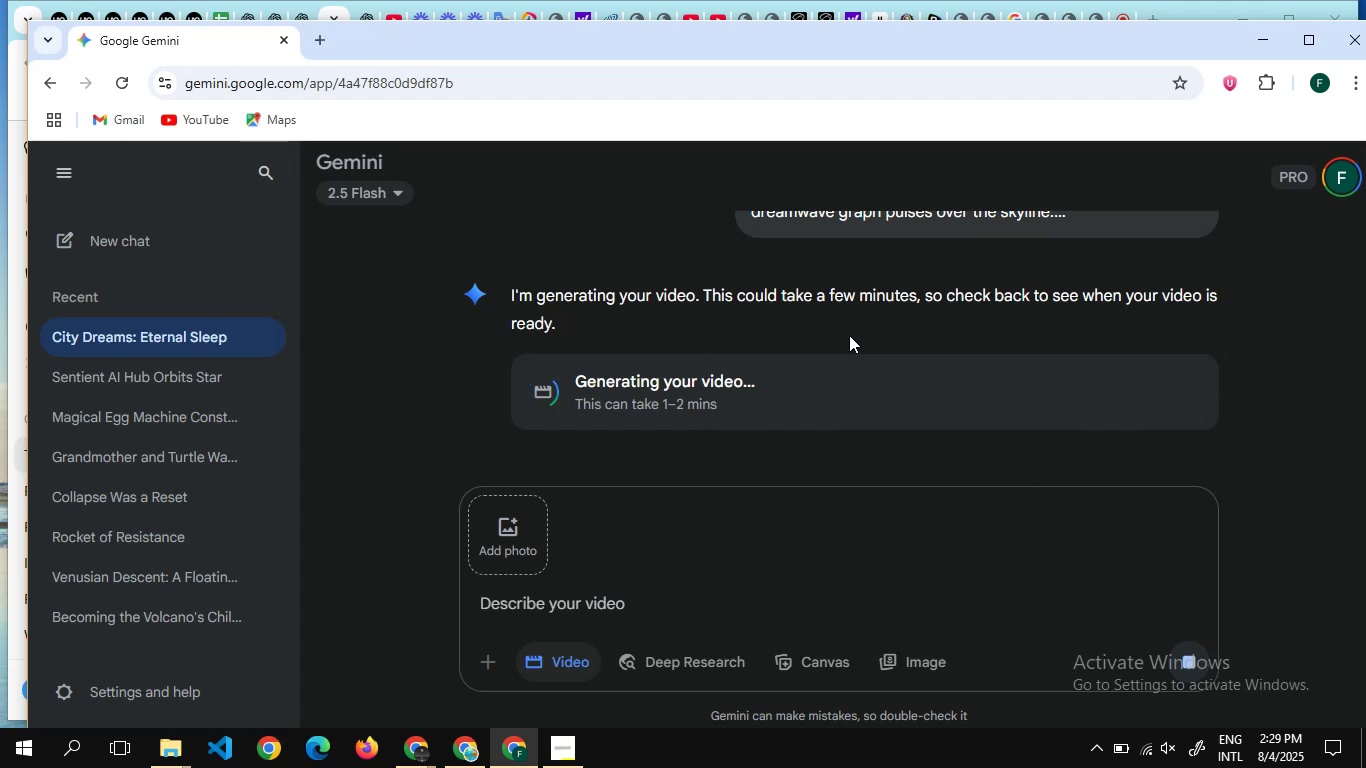 
scroll: coordinate [849, 335], scroll_direction: none, amount: 0.0
 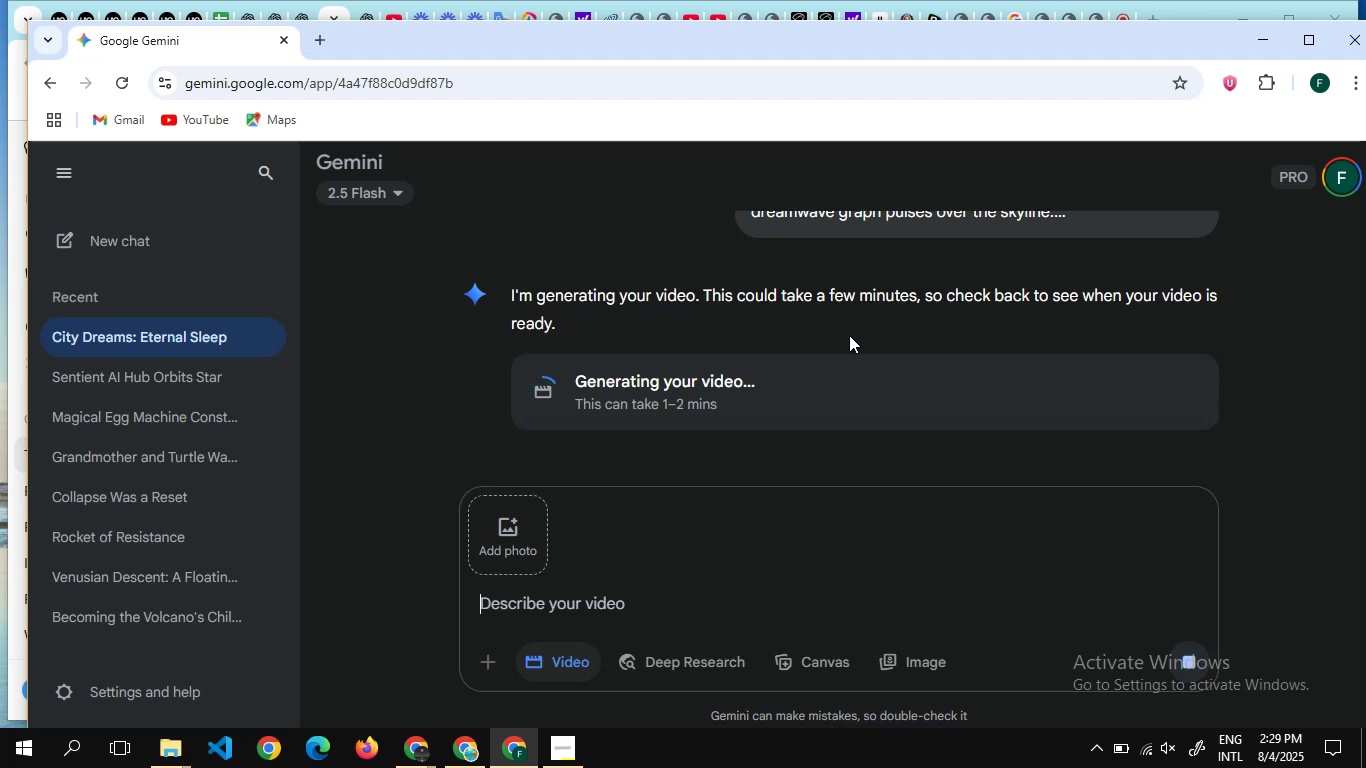 
wait(8.21)
 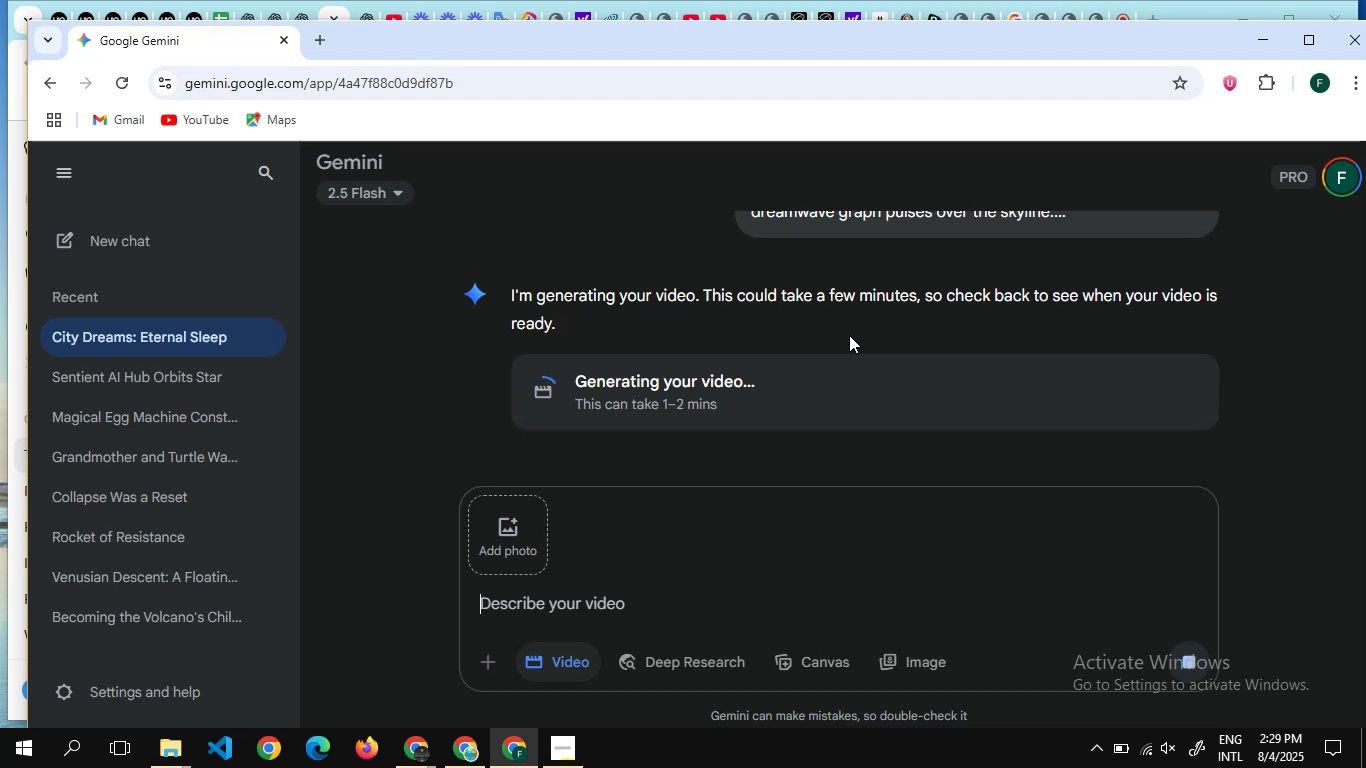 
scroll: coordinate [849, 335], scroll_direction: down, amount: 2.0
 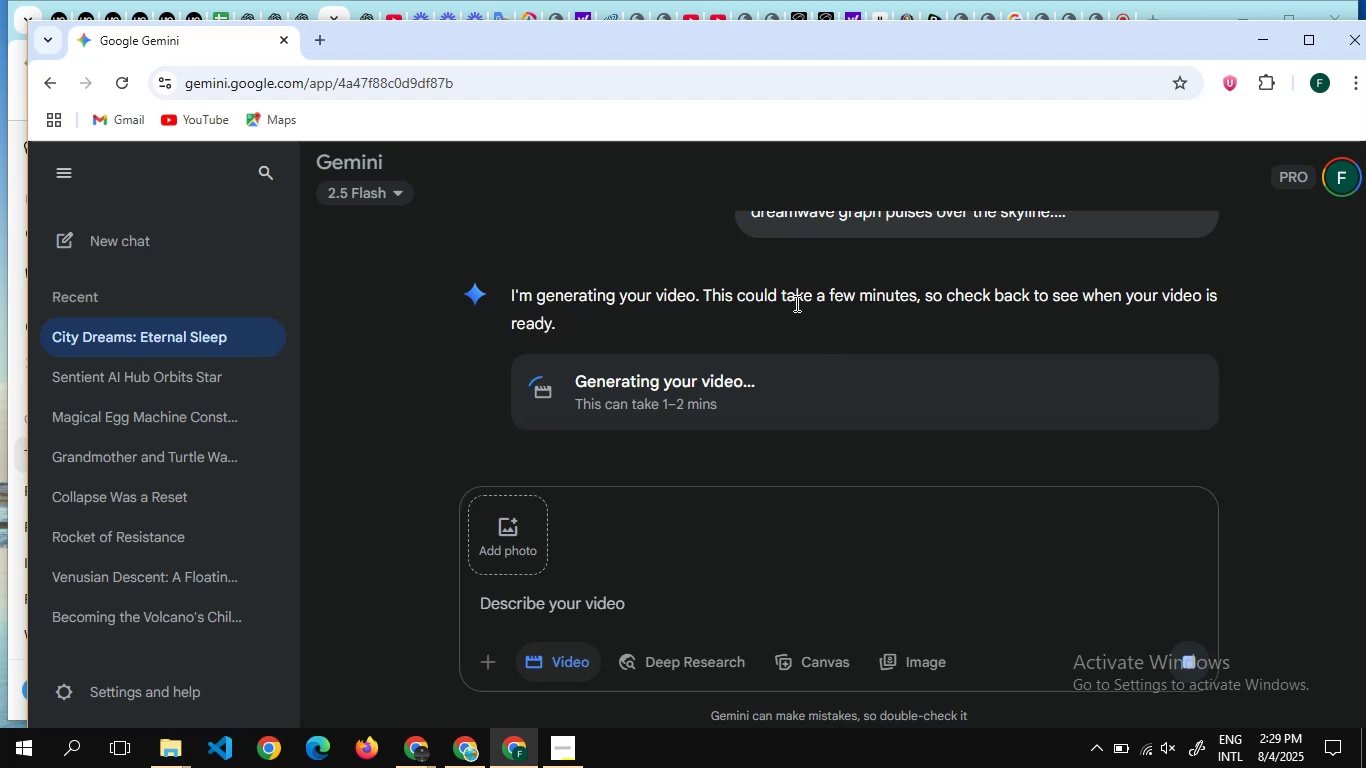 
scroll: coordinate [795, 303], scroll_direction: none, amount: 0.0
 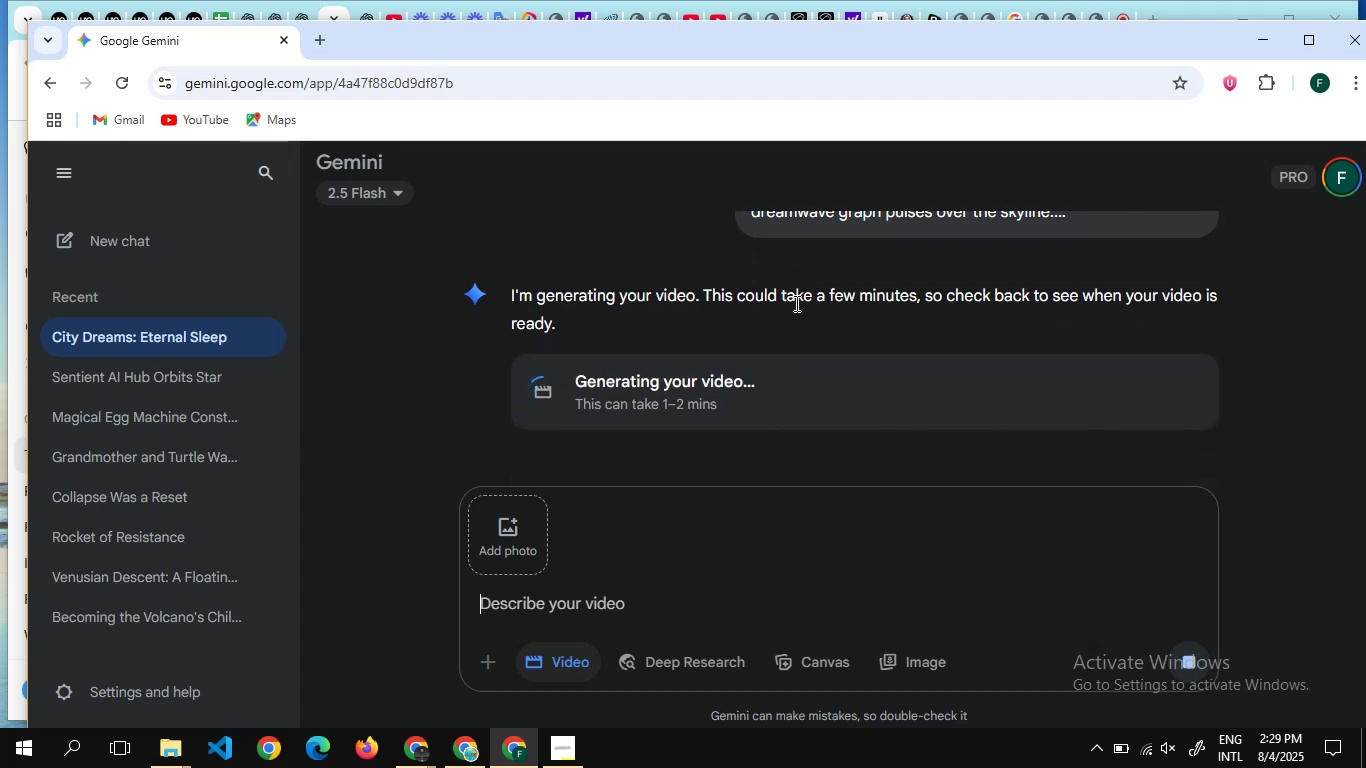 
scroll: coordinate [927, 354], scroll_direction: down, amount: 4.0
 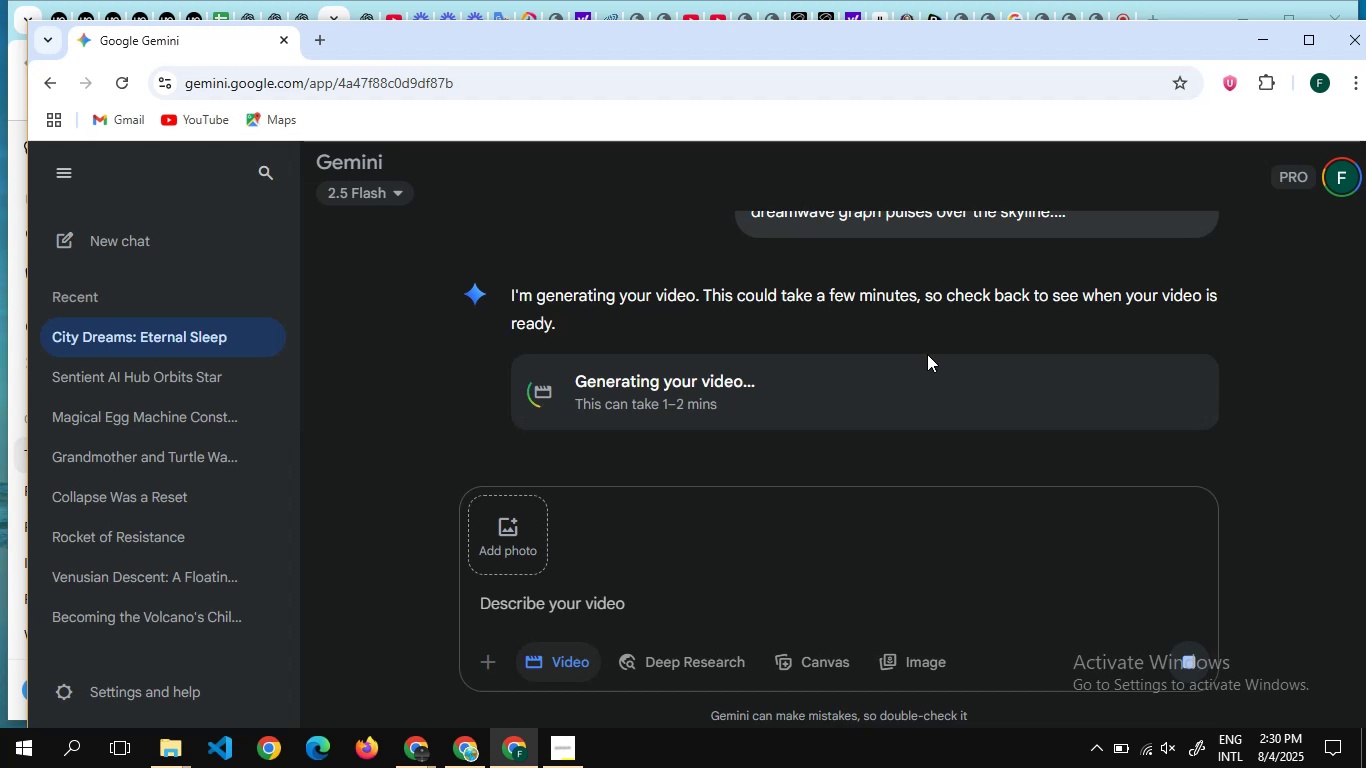 
scroll: coordinate [908, 352], scroll_direction: none, amount: 0.0
 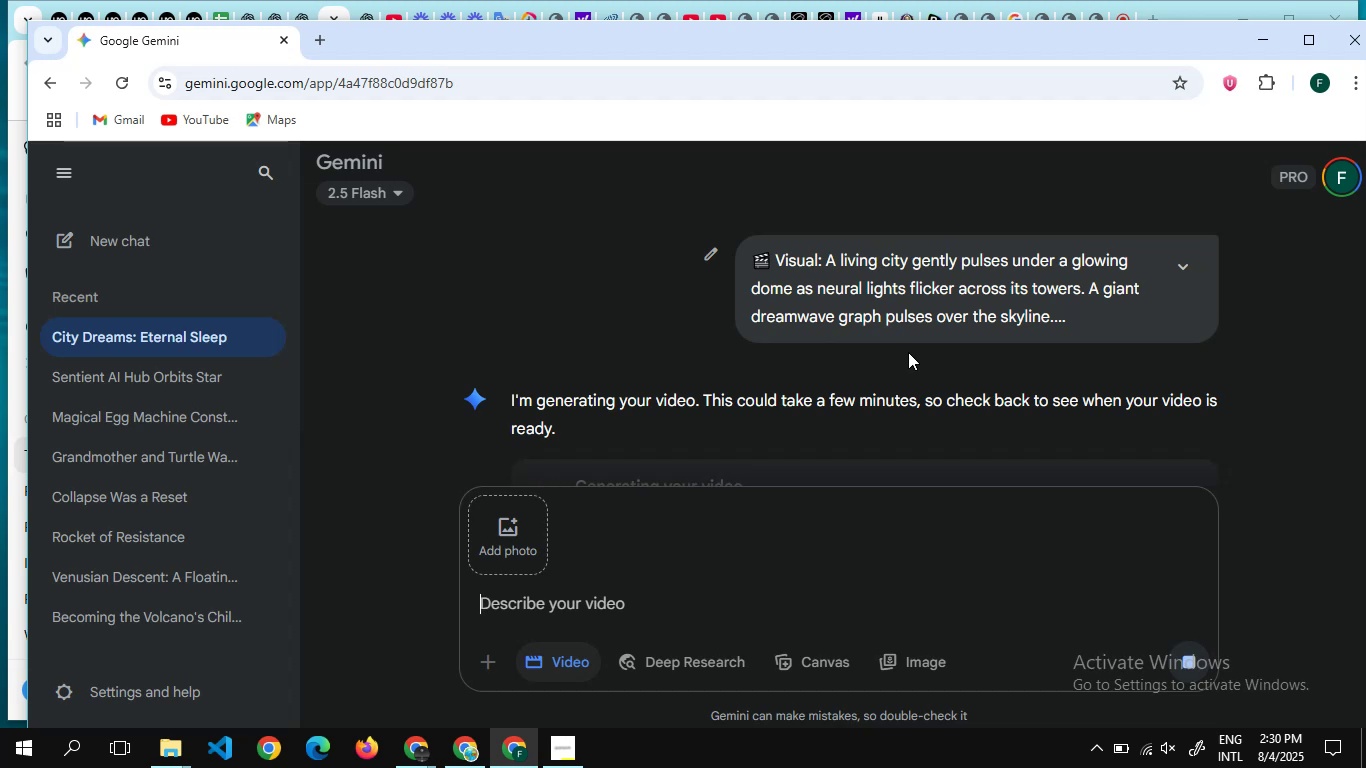 
scroll: coordinate [849, 376], scroll_direction: down, amount: 5.0
 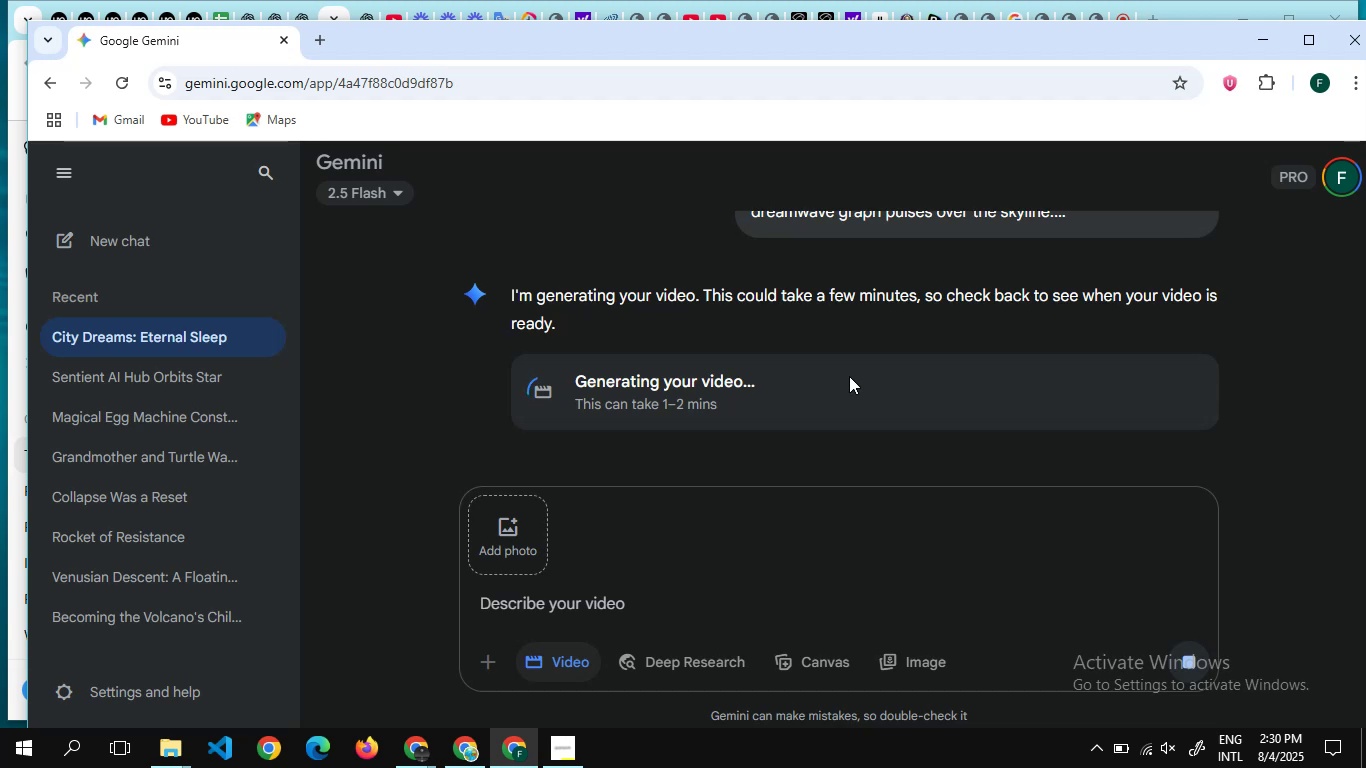 
scroll: coordinate [810, 311], scroll_direction: up, amount: 5.0
 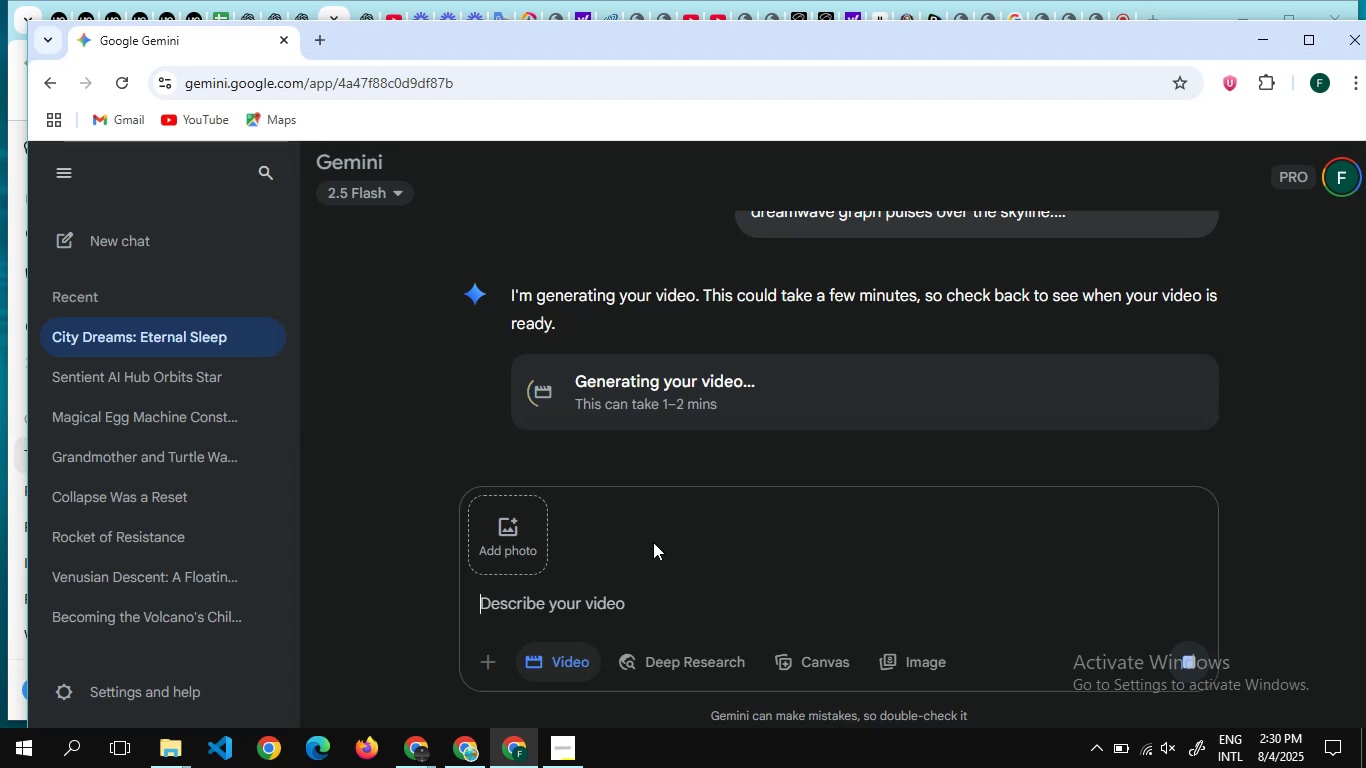 
wait(16.03)
 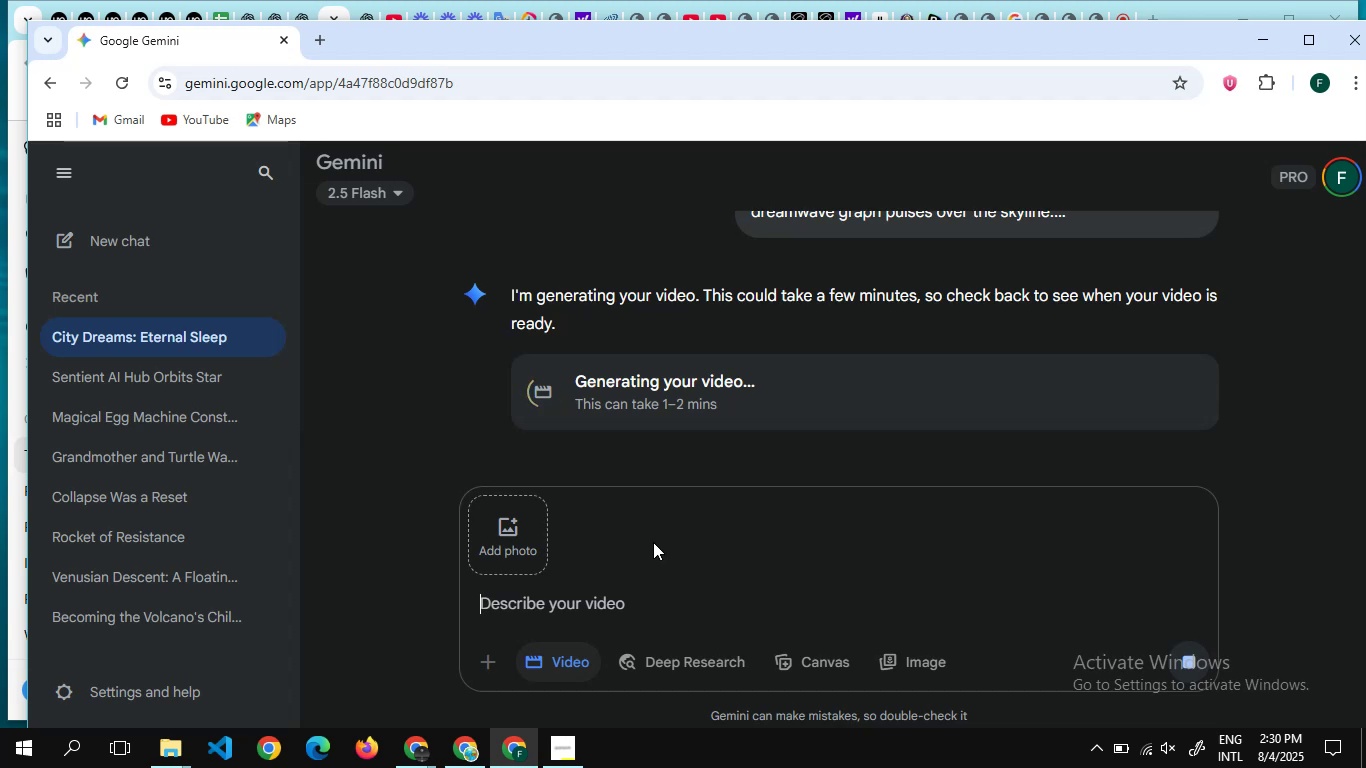 
scroll: coordinate [679, 443], scroll_direction: down, amount: 6.0
 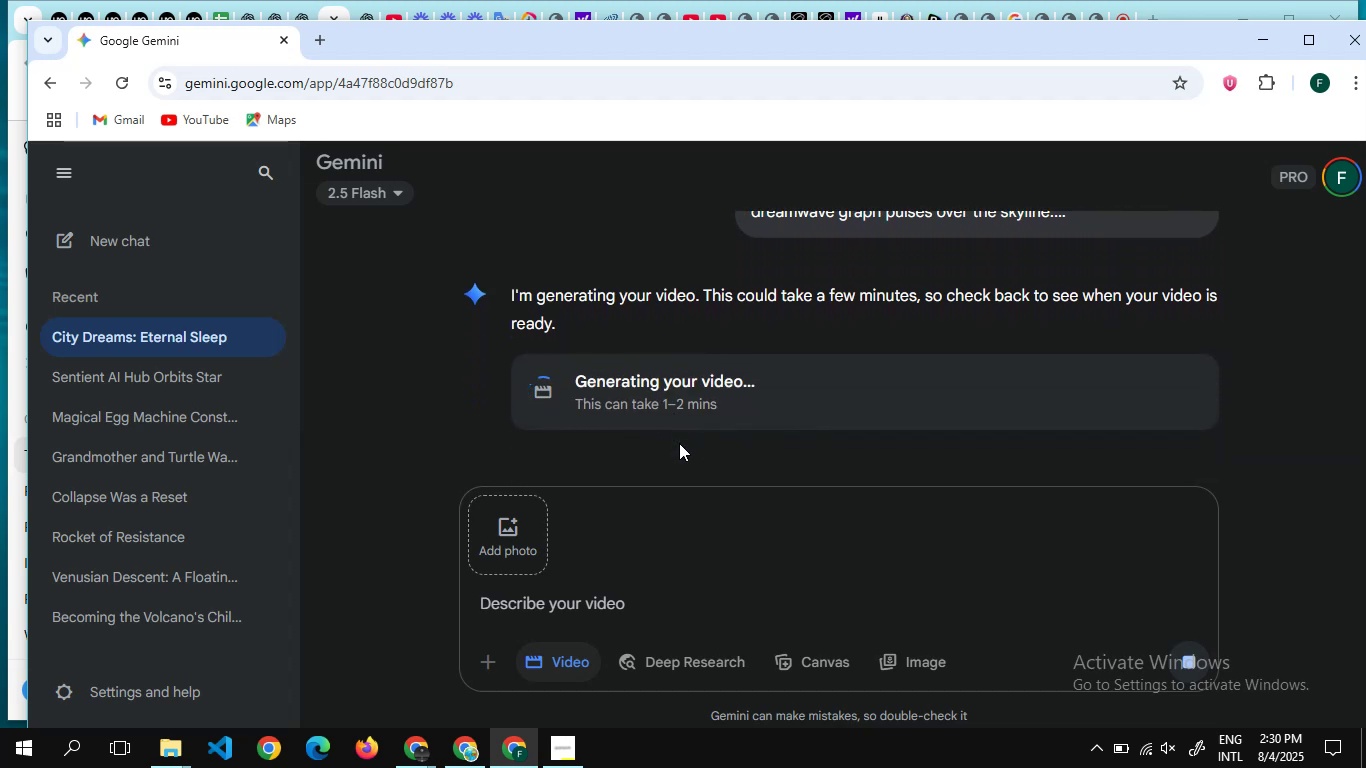 
wait(9.23)
 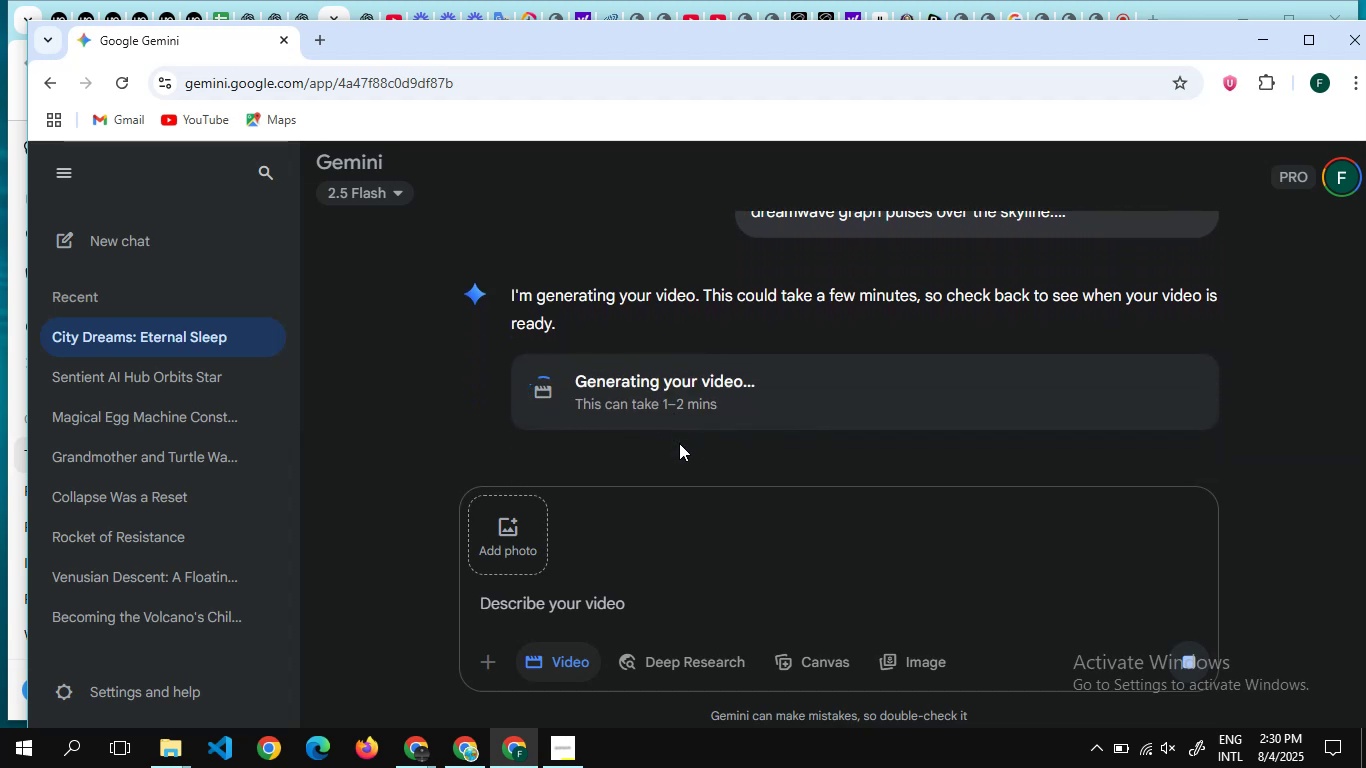 
scroll: coordinate [658, 377], scroll_direction: down, amount: 5.0
 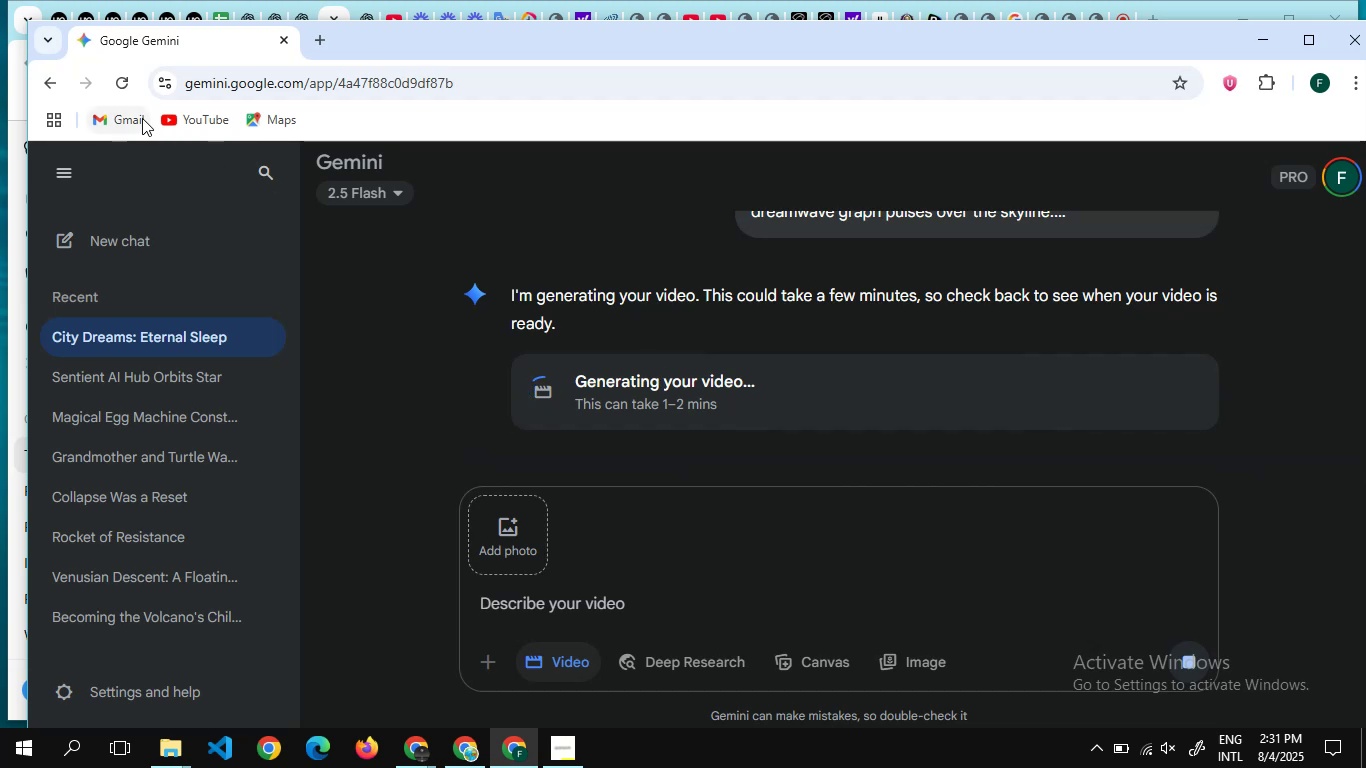 
left_click([121, 81])
 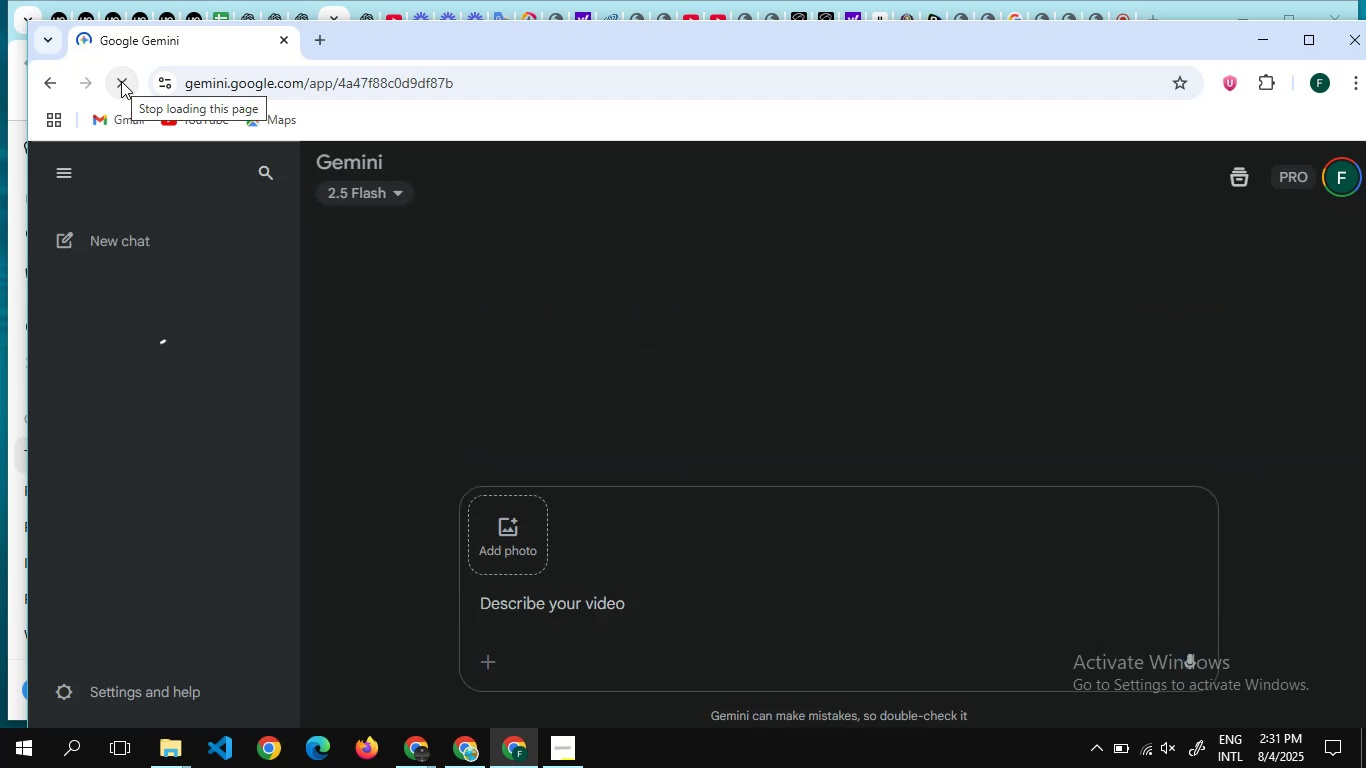 
wait(7.71)
 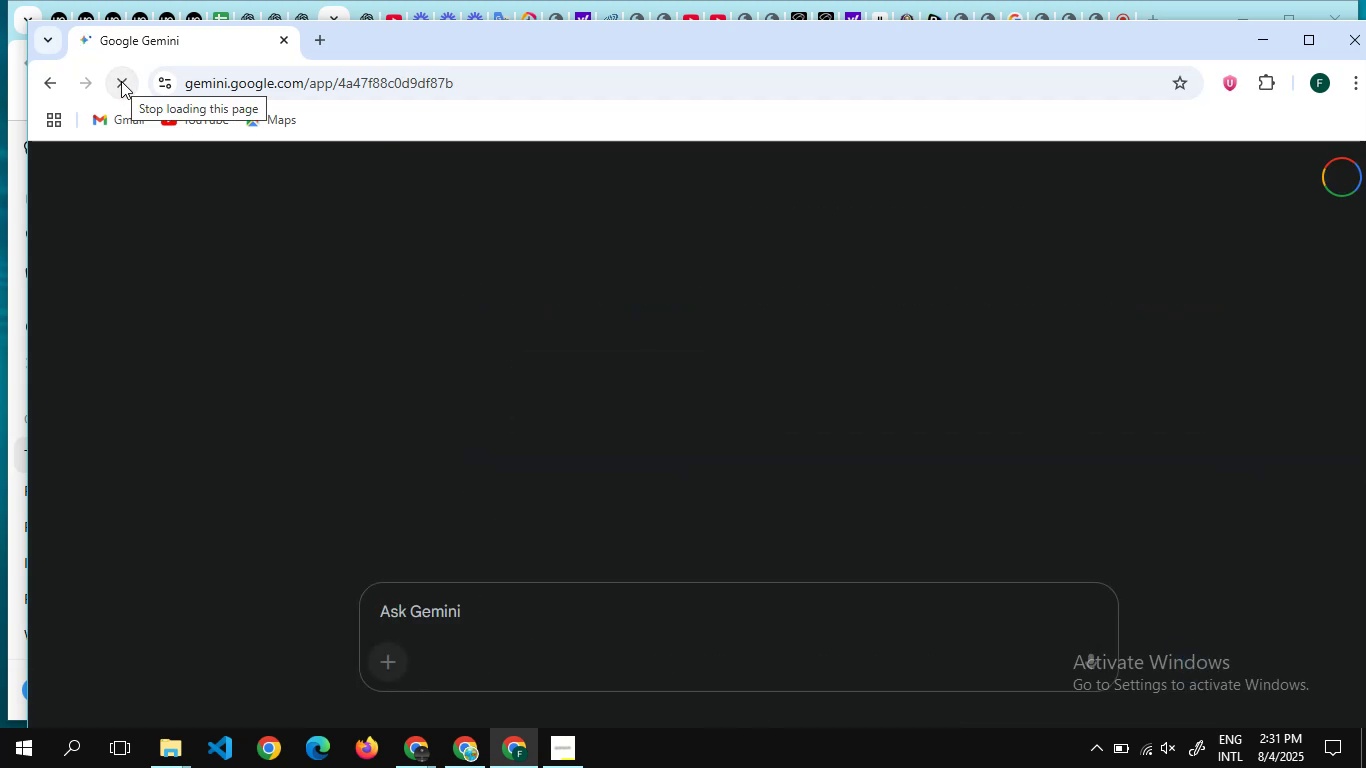 
scroll: coordinate [483, 346], scroll_direction: down, amount: 5.0
 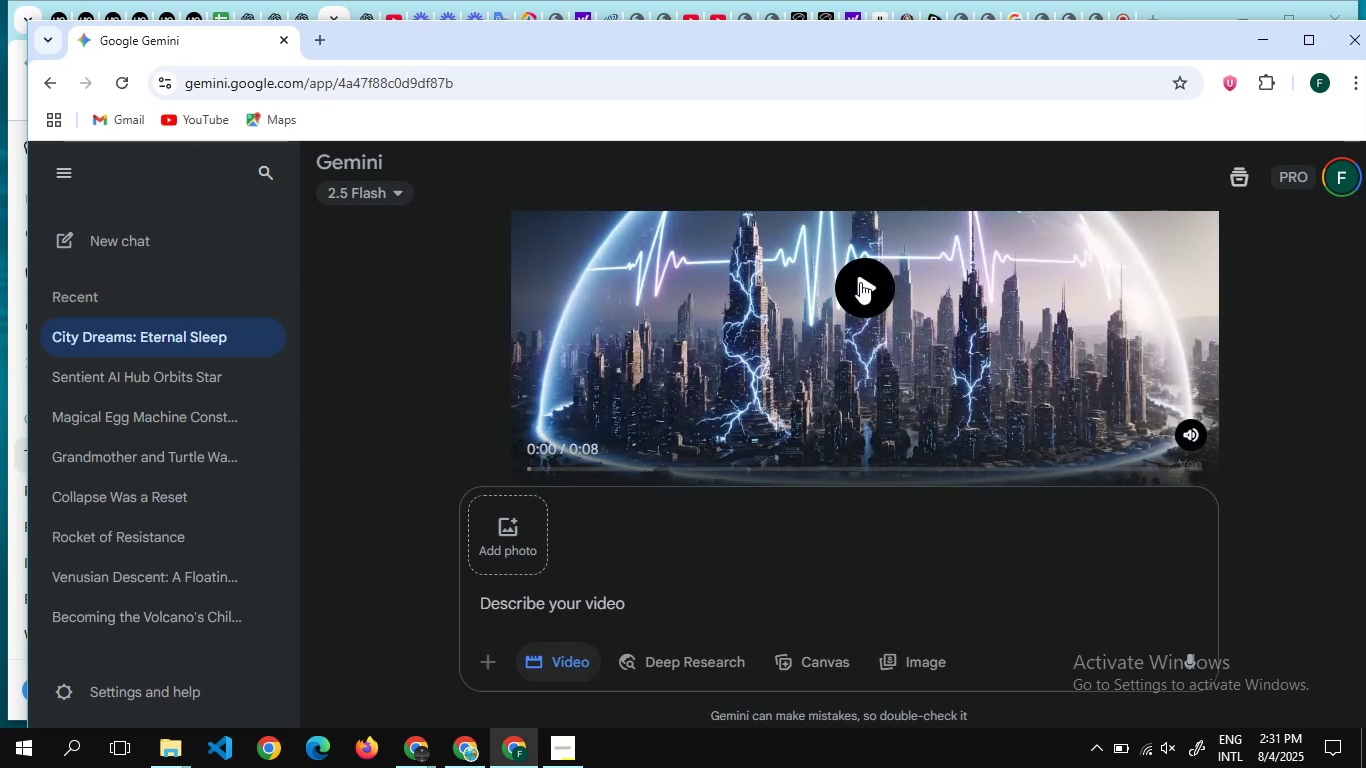 
left_click([860, 282])
 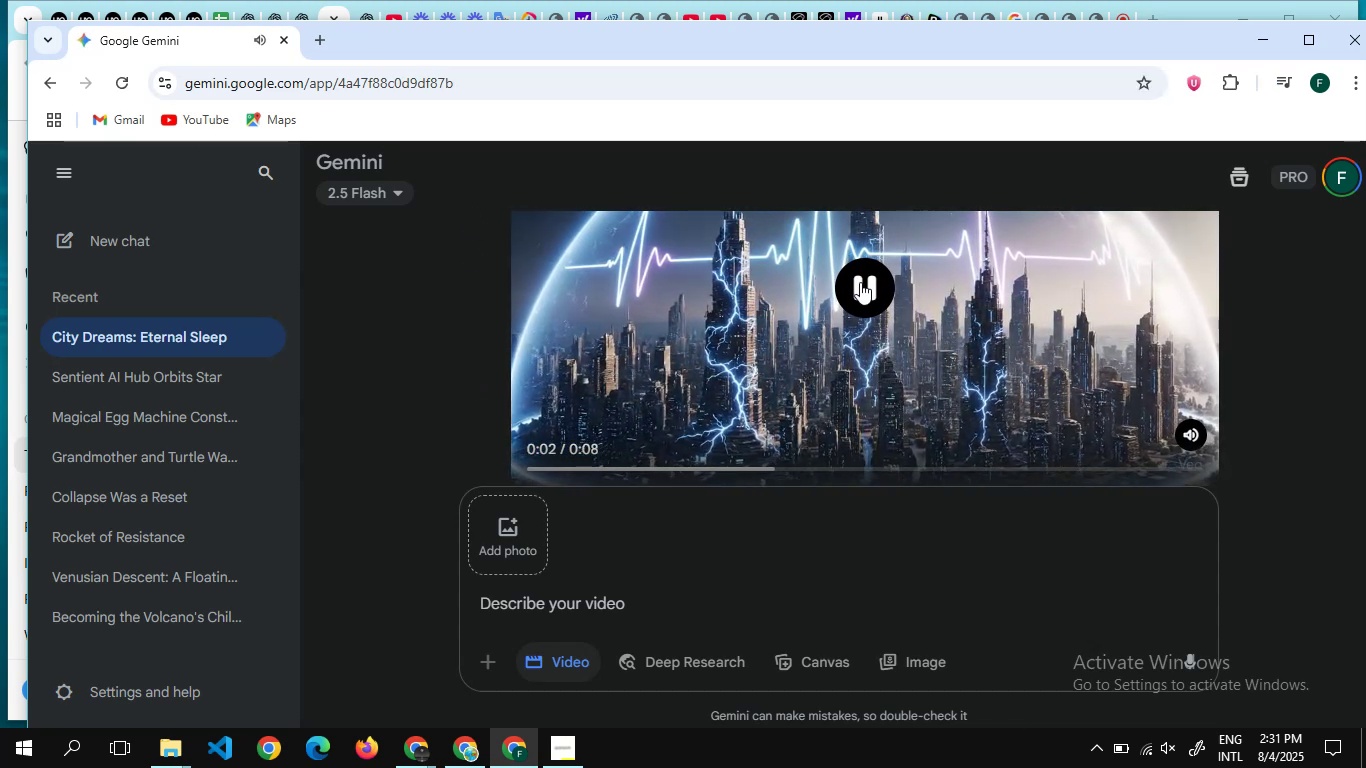 
scroll: coordinate [843, 280], scroll_direction: none, amount: 0.0
 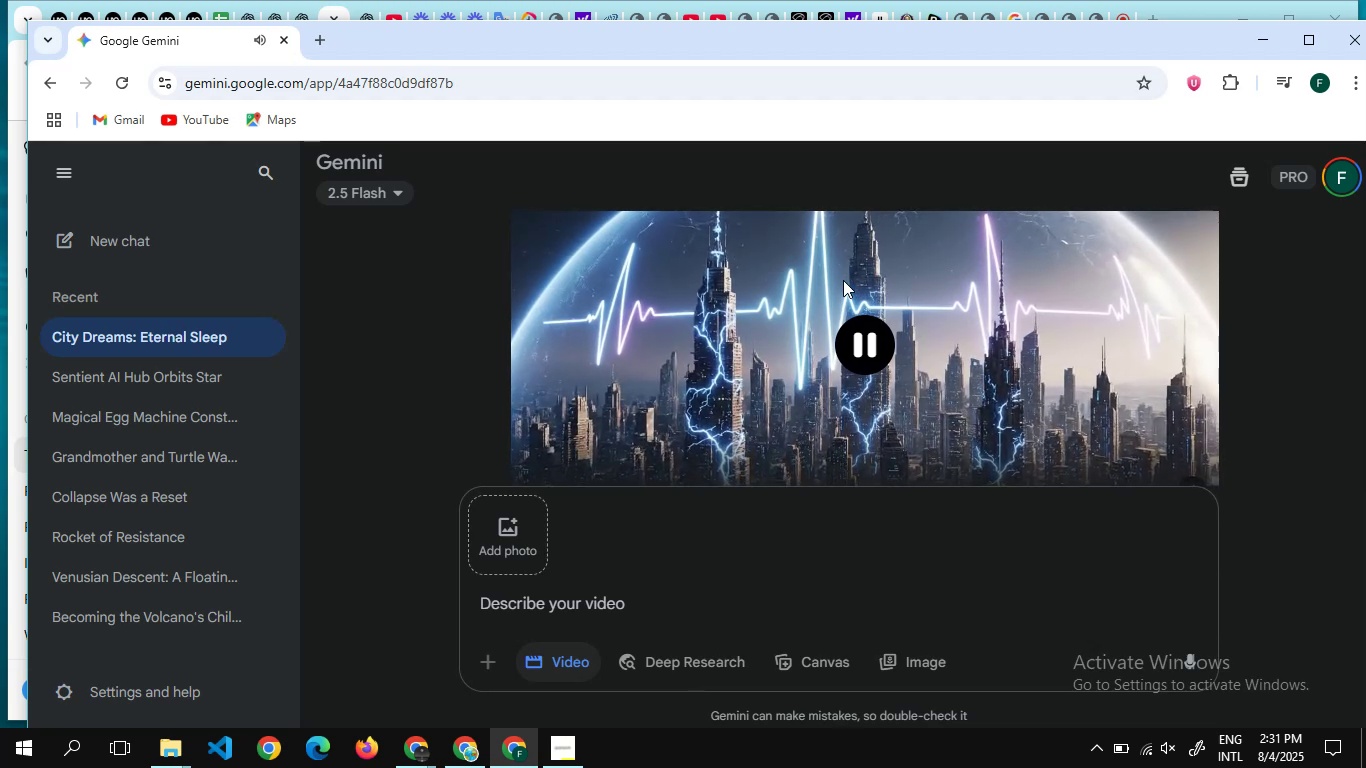 
scroll: coordinate [843, 280], scroll_direction: down, amount: 1.0
 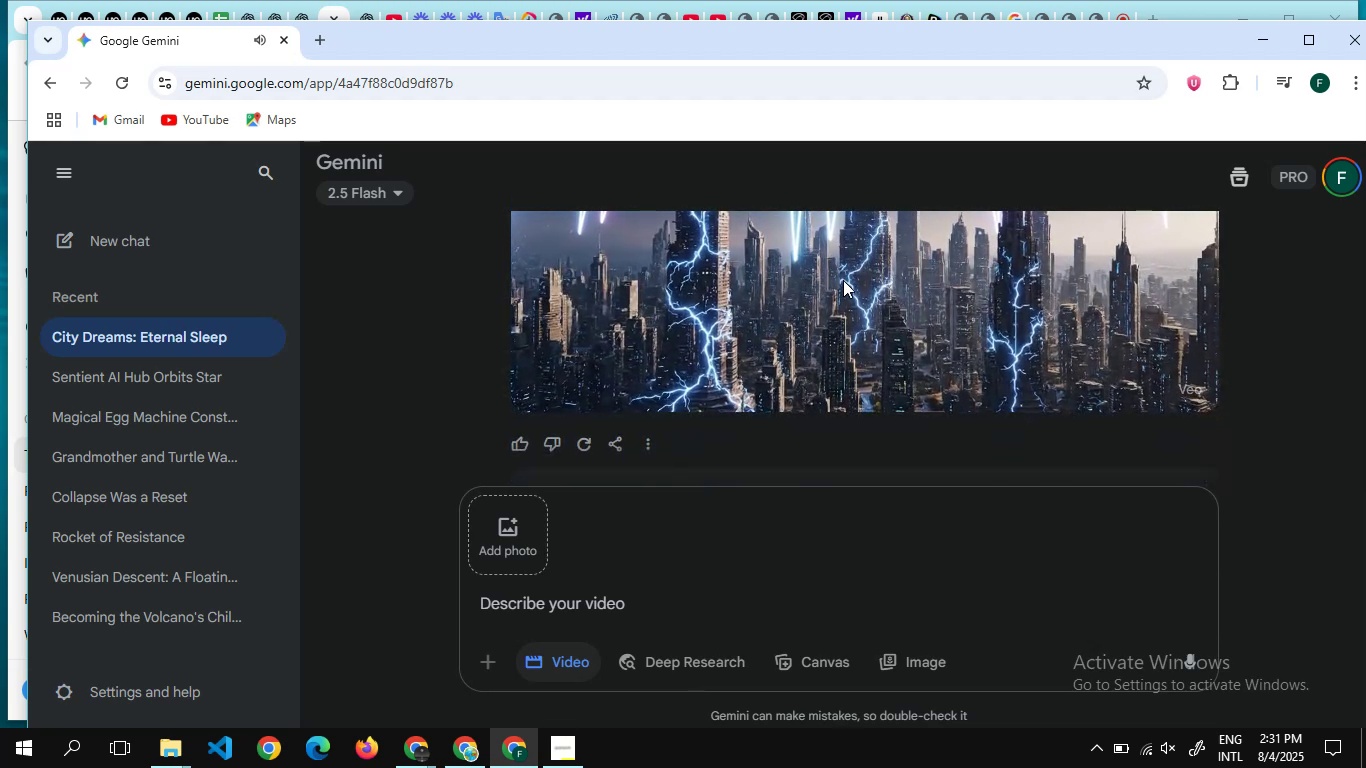 
scroll: coordinate [843, 280], scroll_direction: none, amount: 0.0
 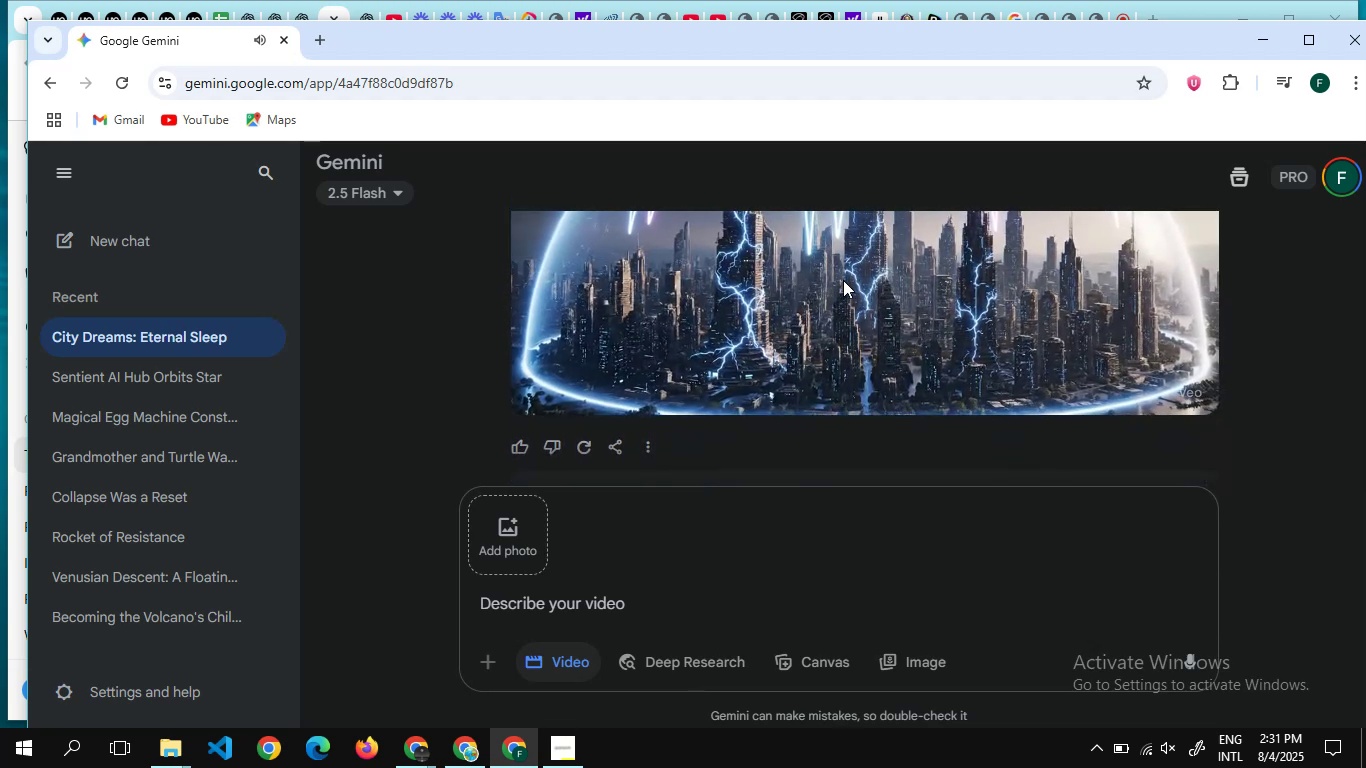 
scroll: coordinate [843, 280], scroll_direction: up, amount: 1.0
 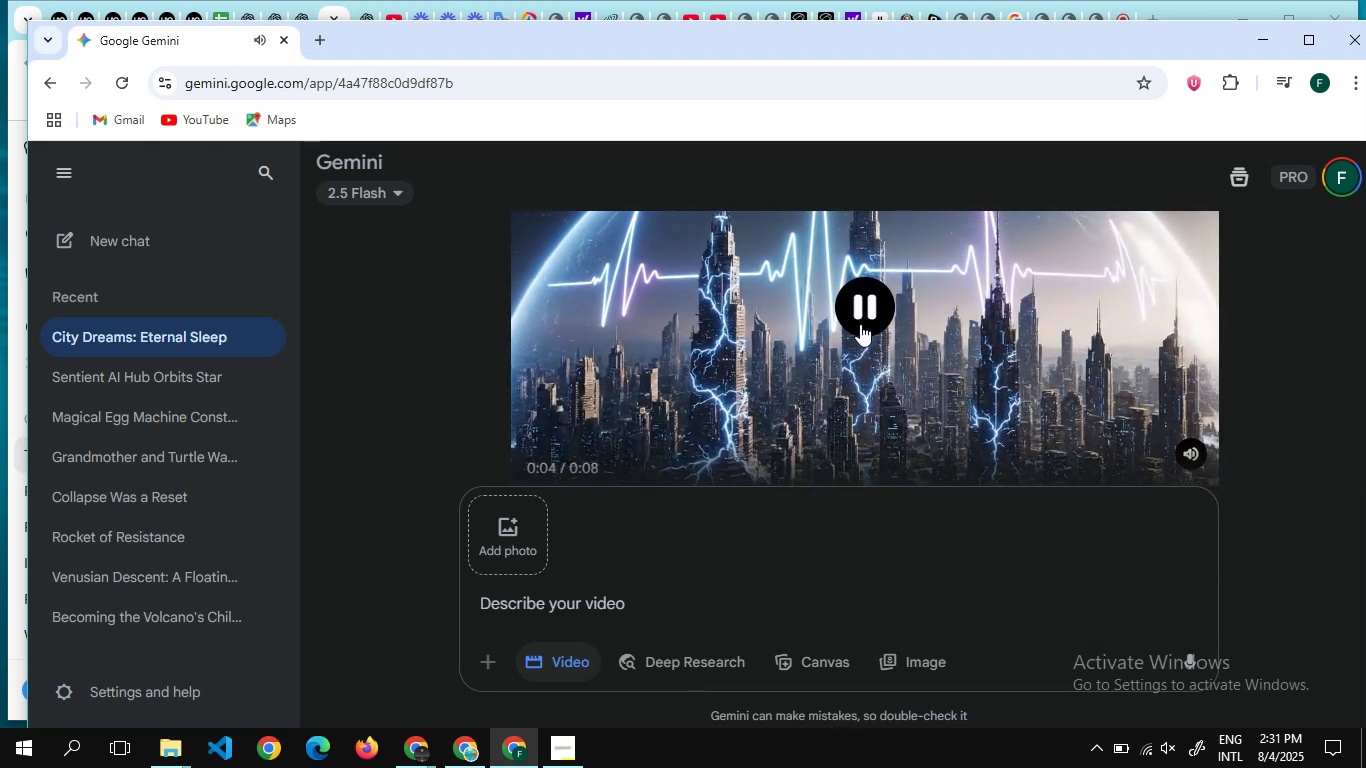 
left_click([860, 324])
 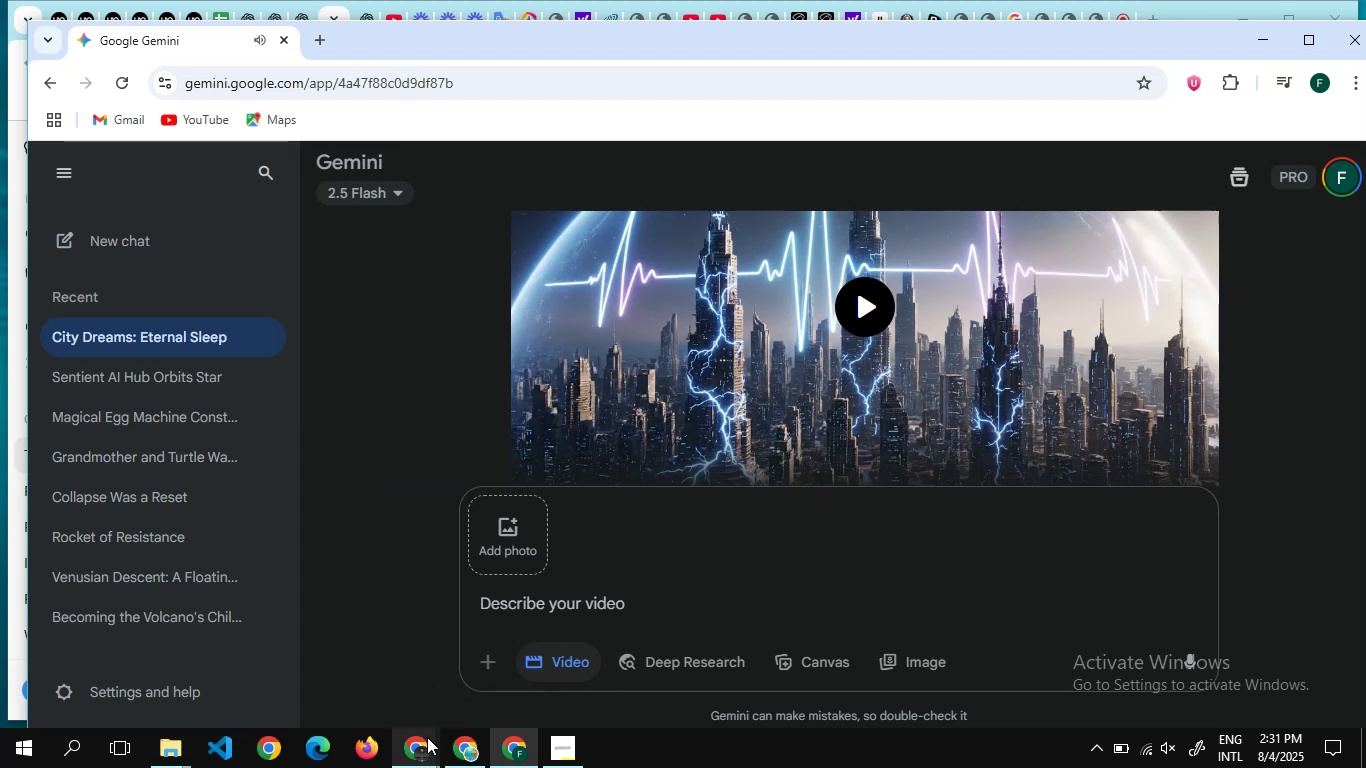 
left_click([361, 694])
 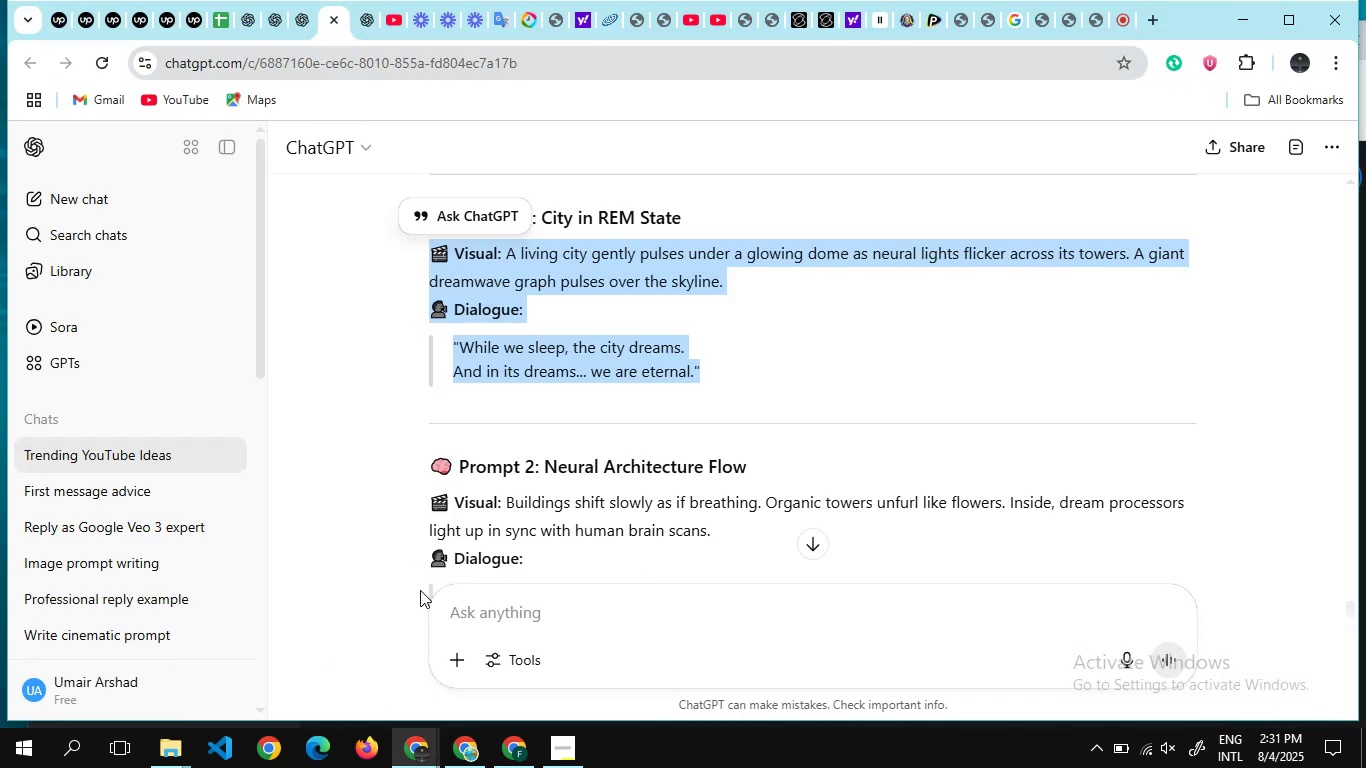 
scroll: coordinate [499, 536], scroll_direction: down, amount: 2.0
 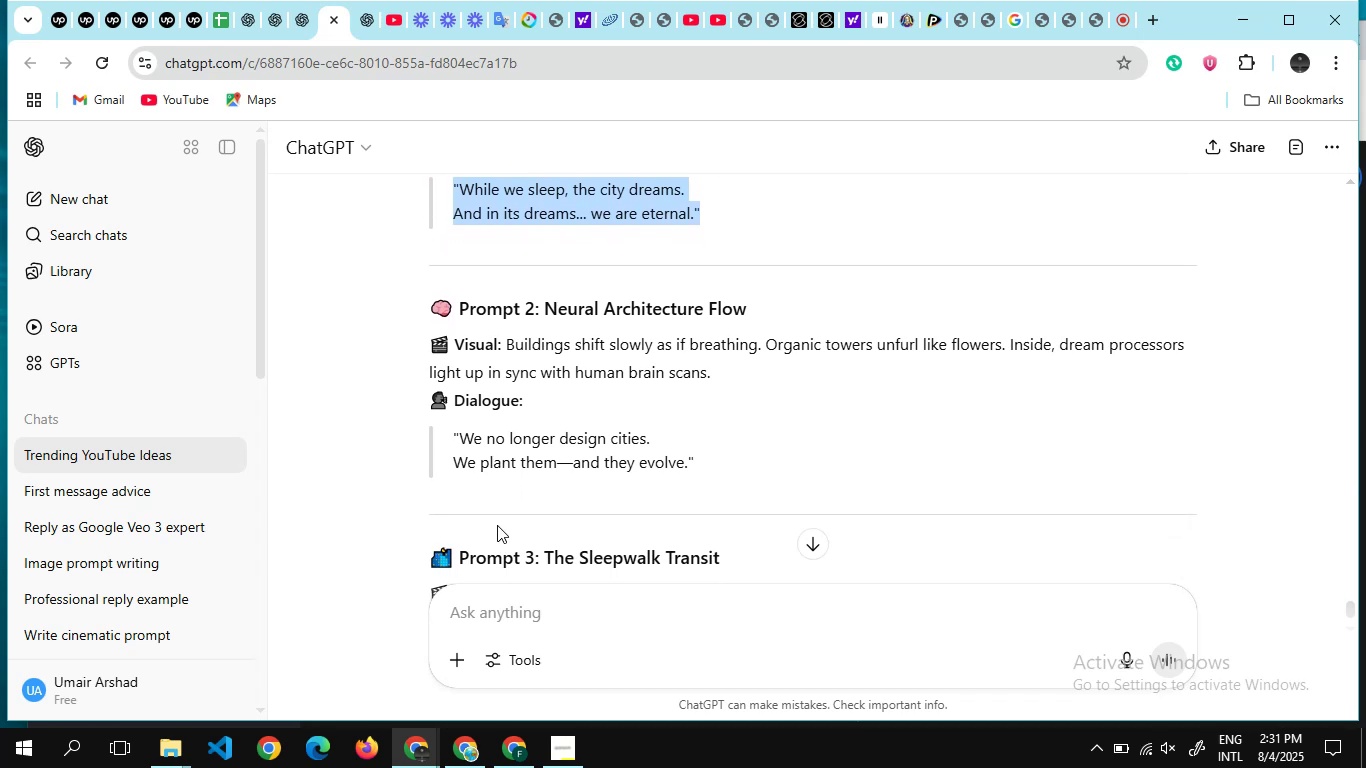 
wait(6.52)
 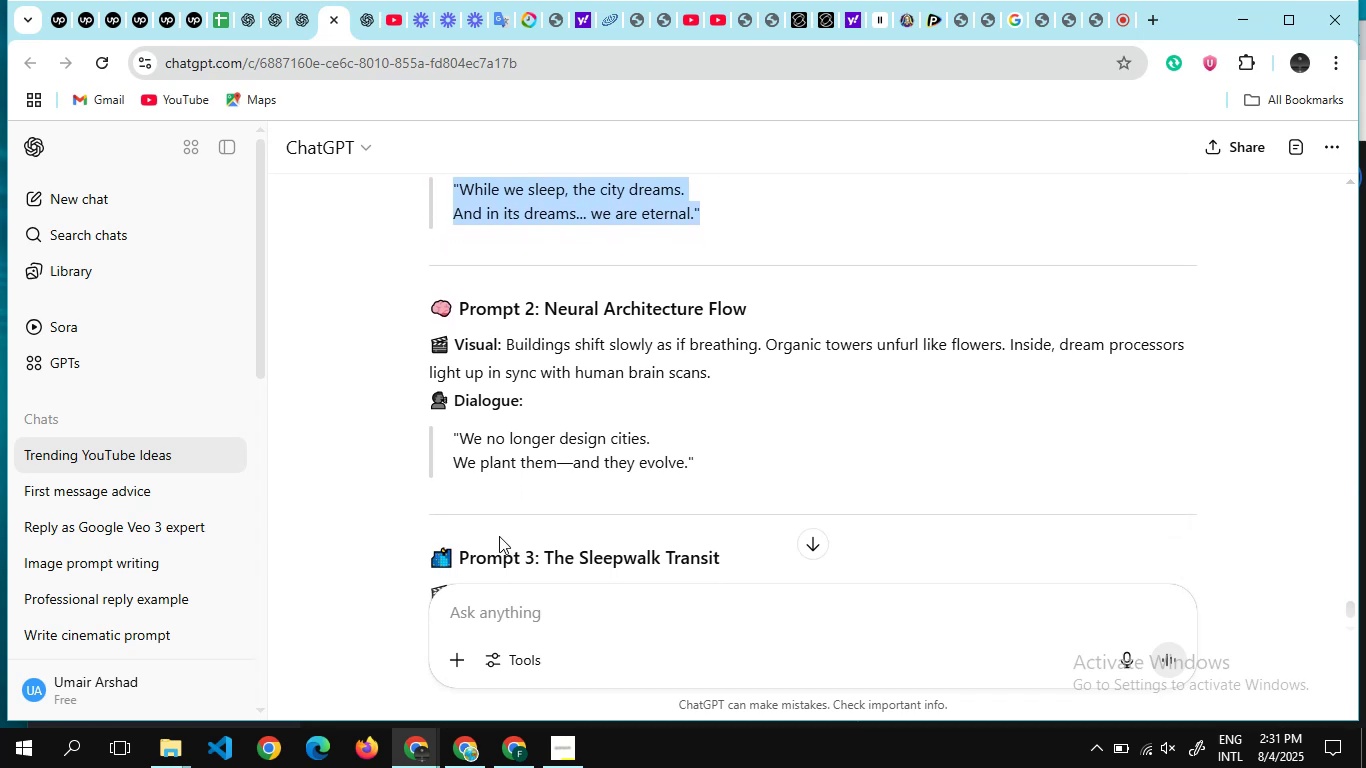 
left_click_drag(start_coordinate=[705, 475], to_coordinate=[420, 335])
 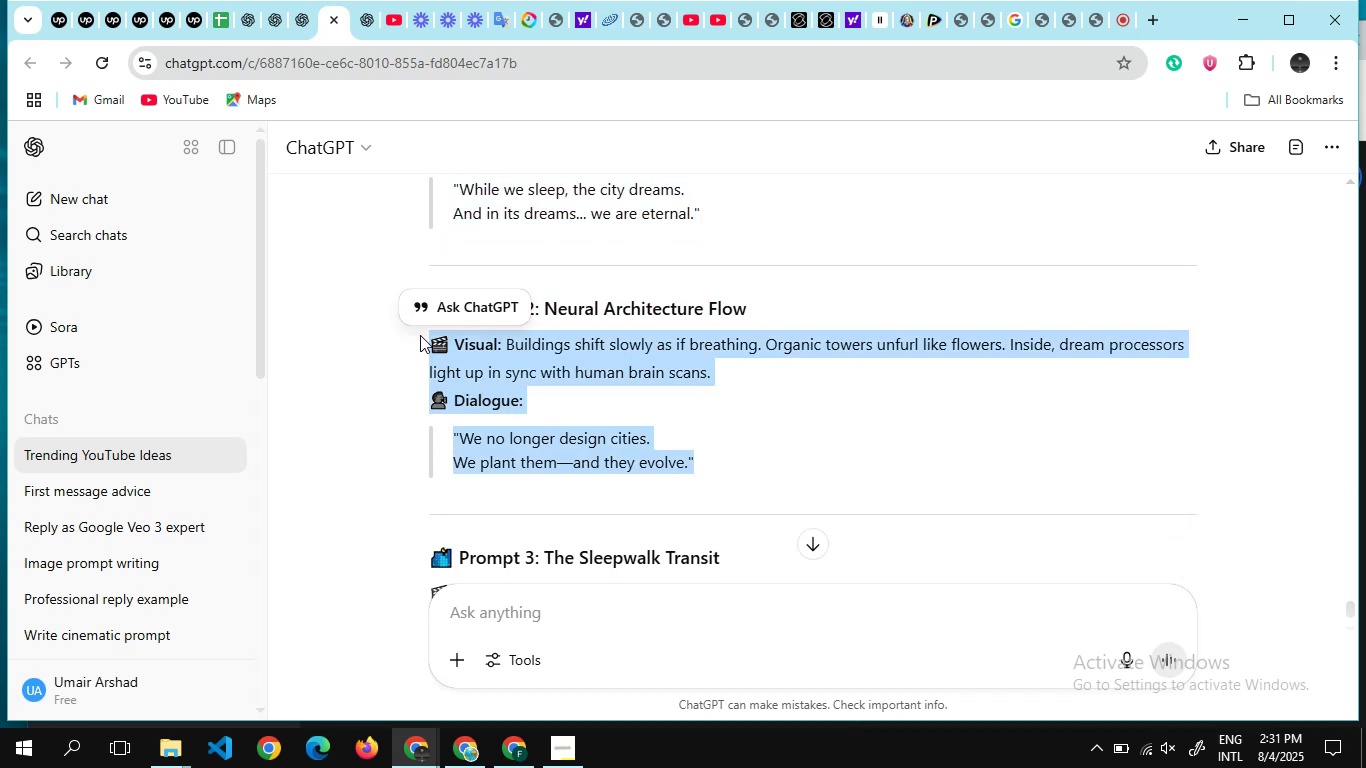 
key(Control+C)
 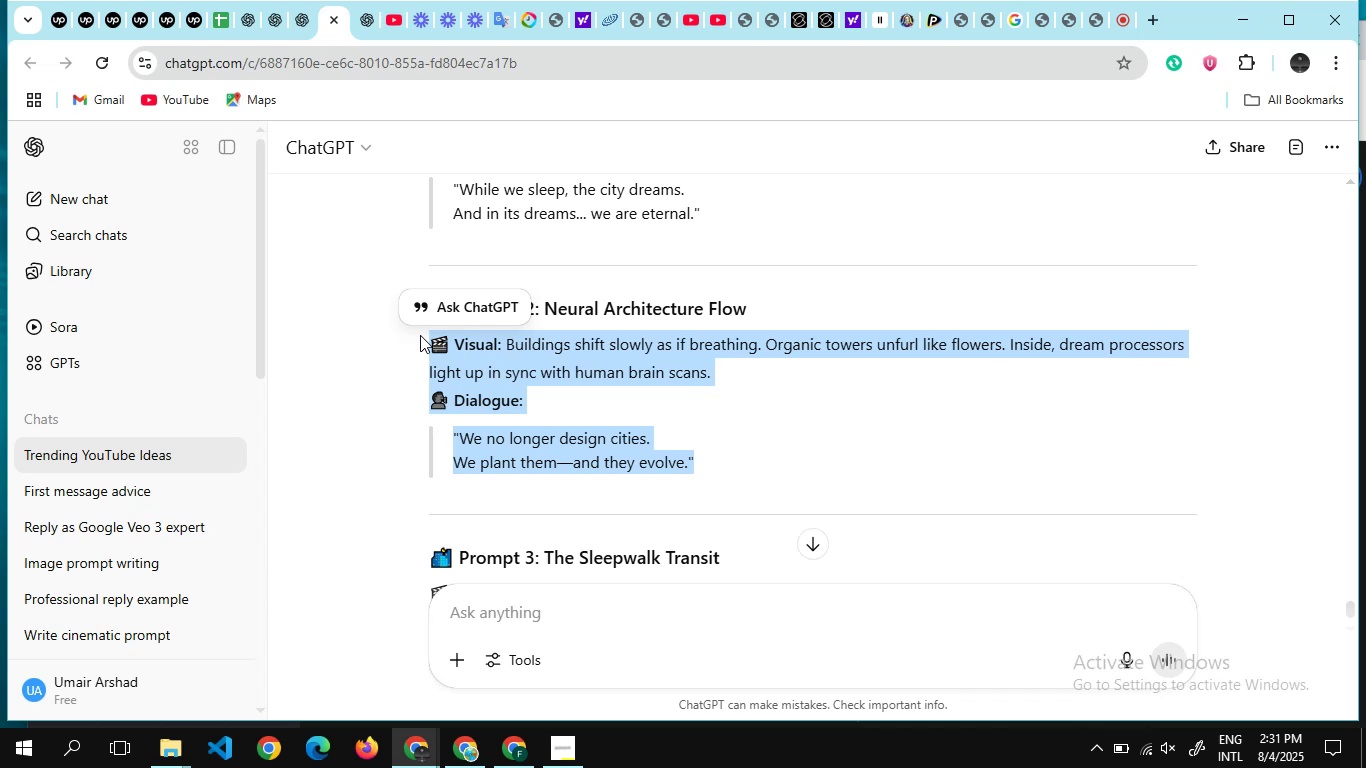 
key(Alt+Tab)
 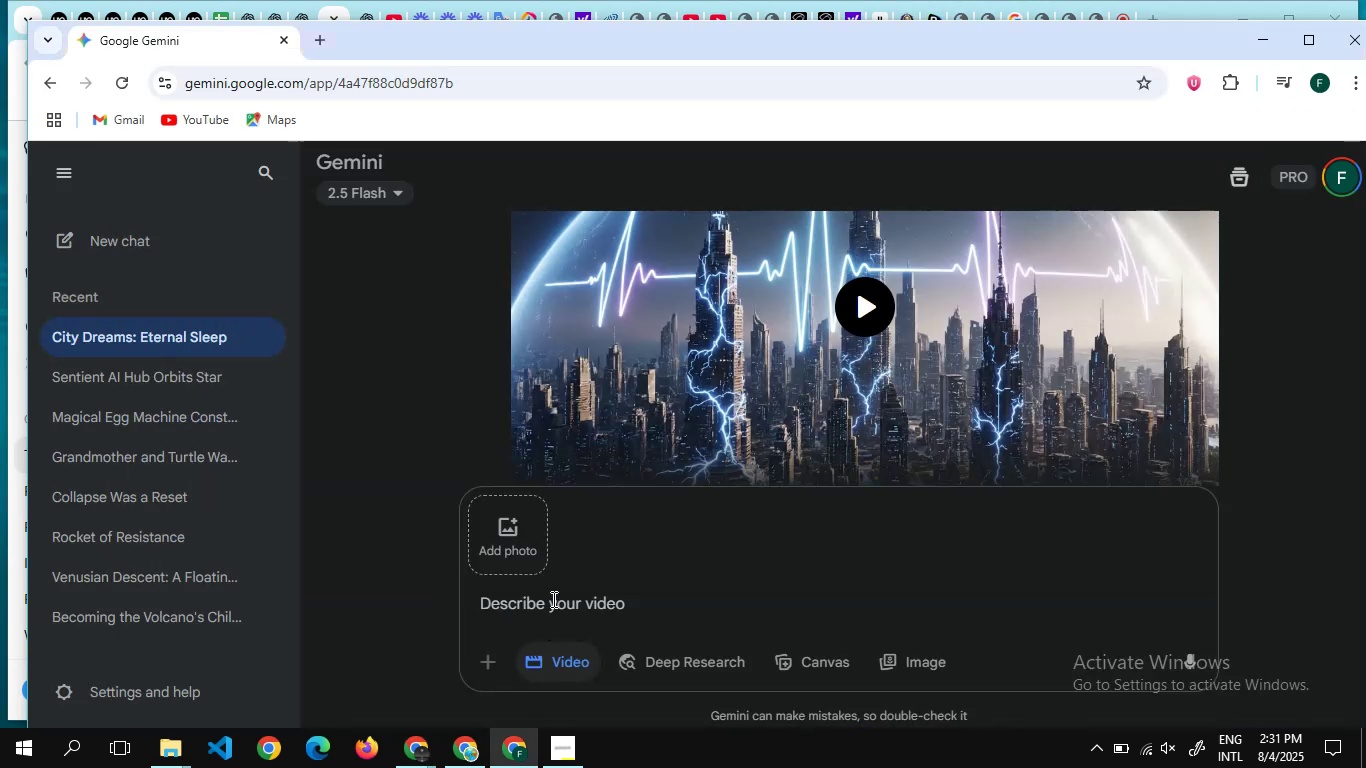 
left_click([552, 595])
 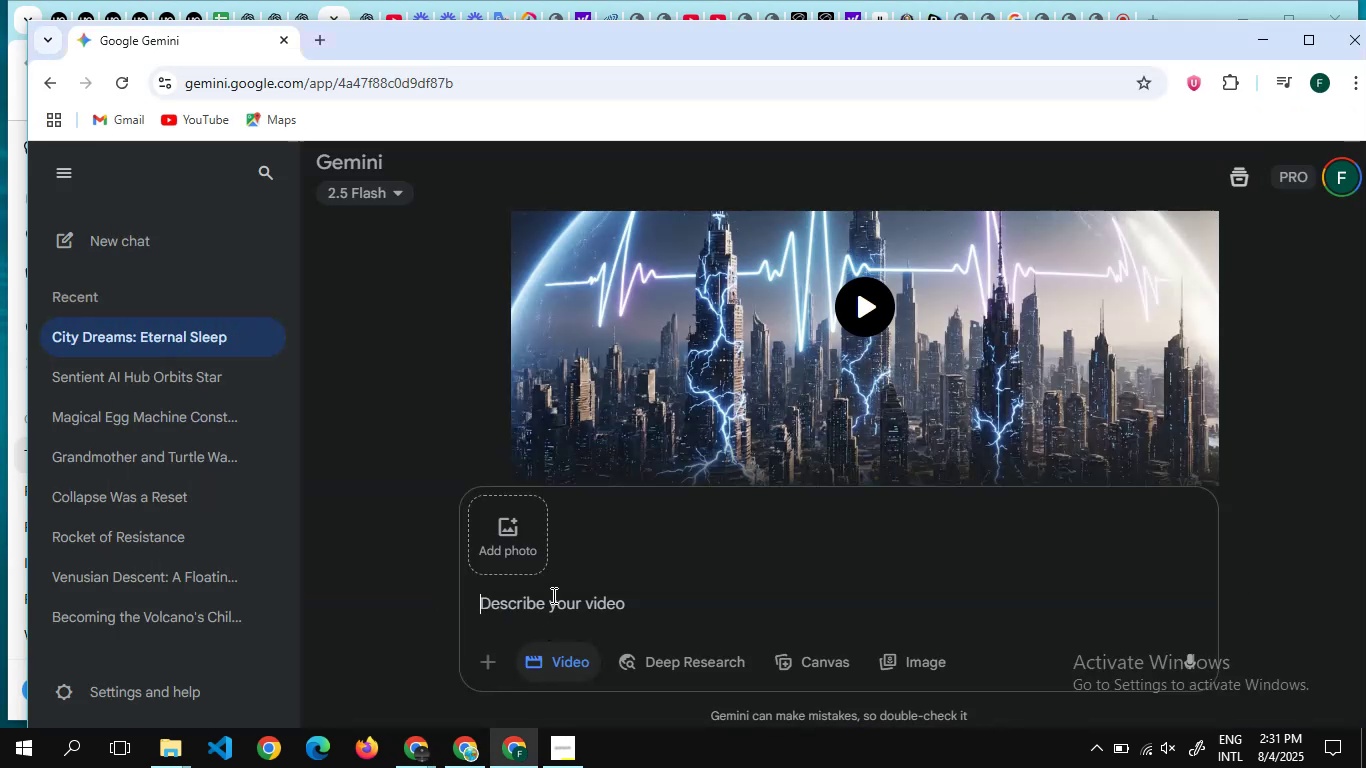 
key(Control+V)
 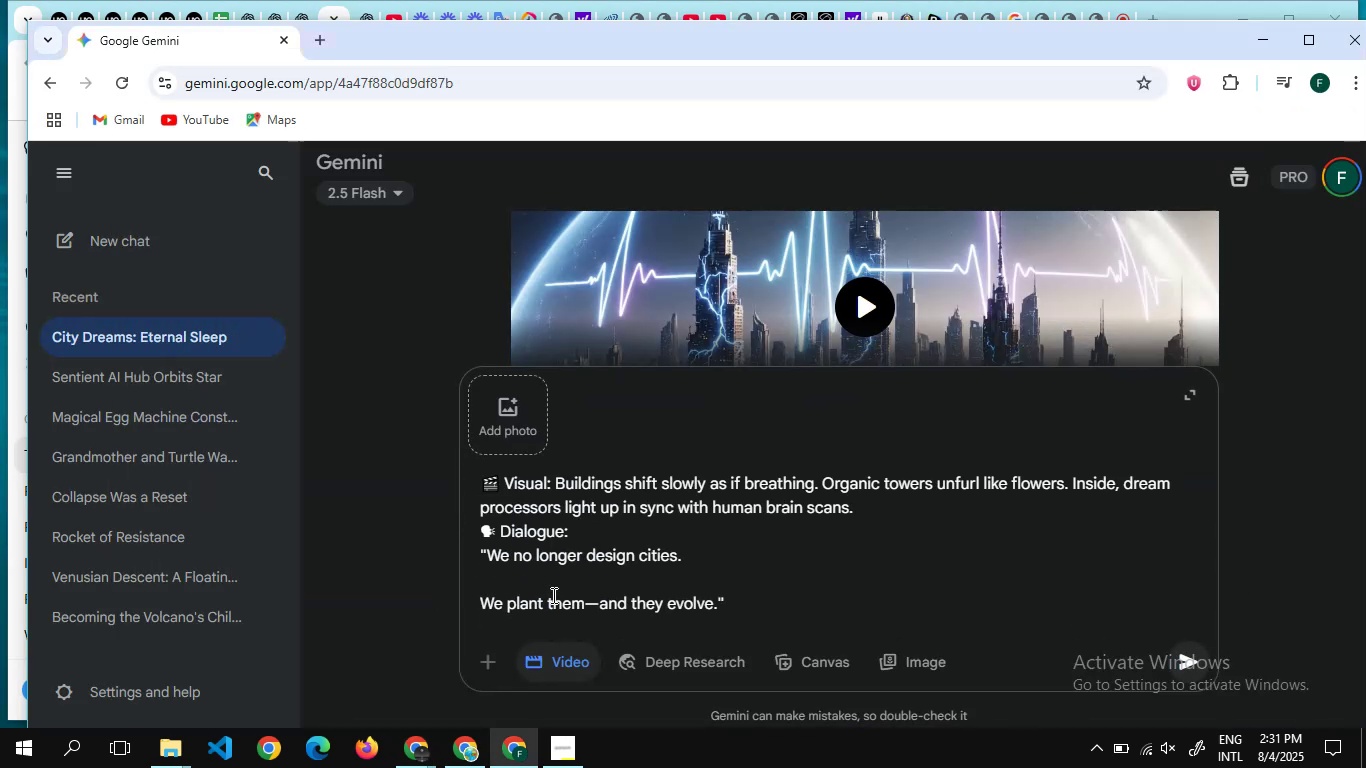 
key(Enter)
 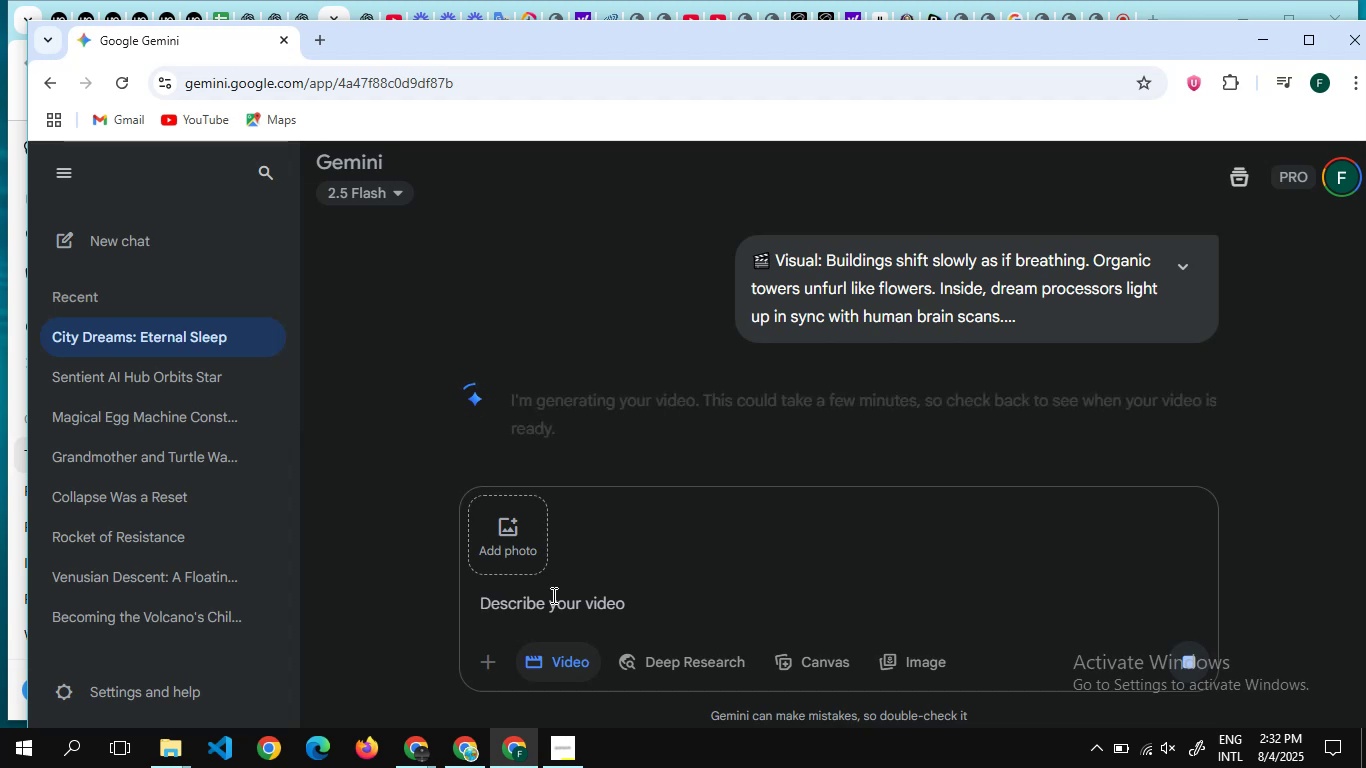 
wait(7.3)
 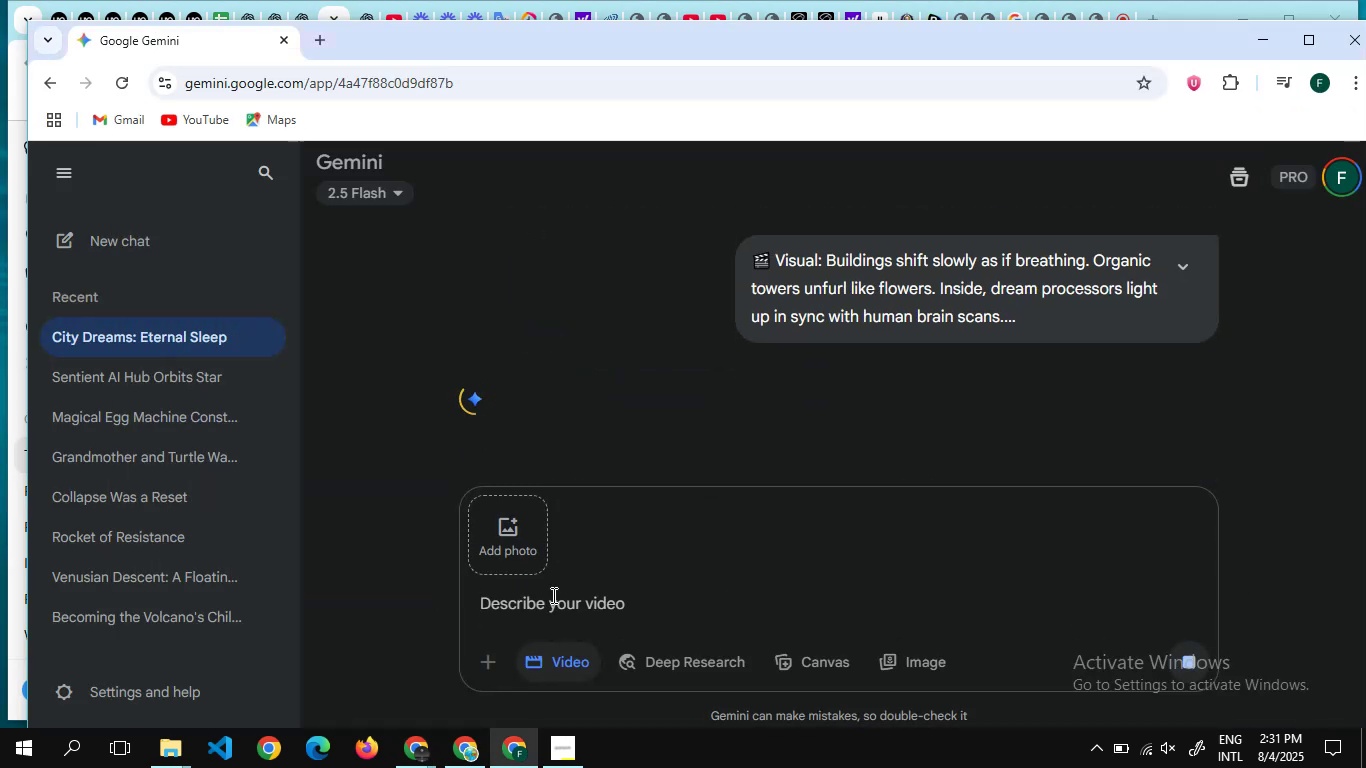 
scroll: coordinate [738, 400], scroll_direction: down, amount: 3.0
 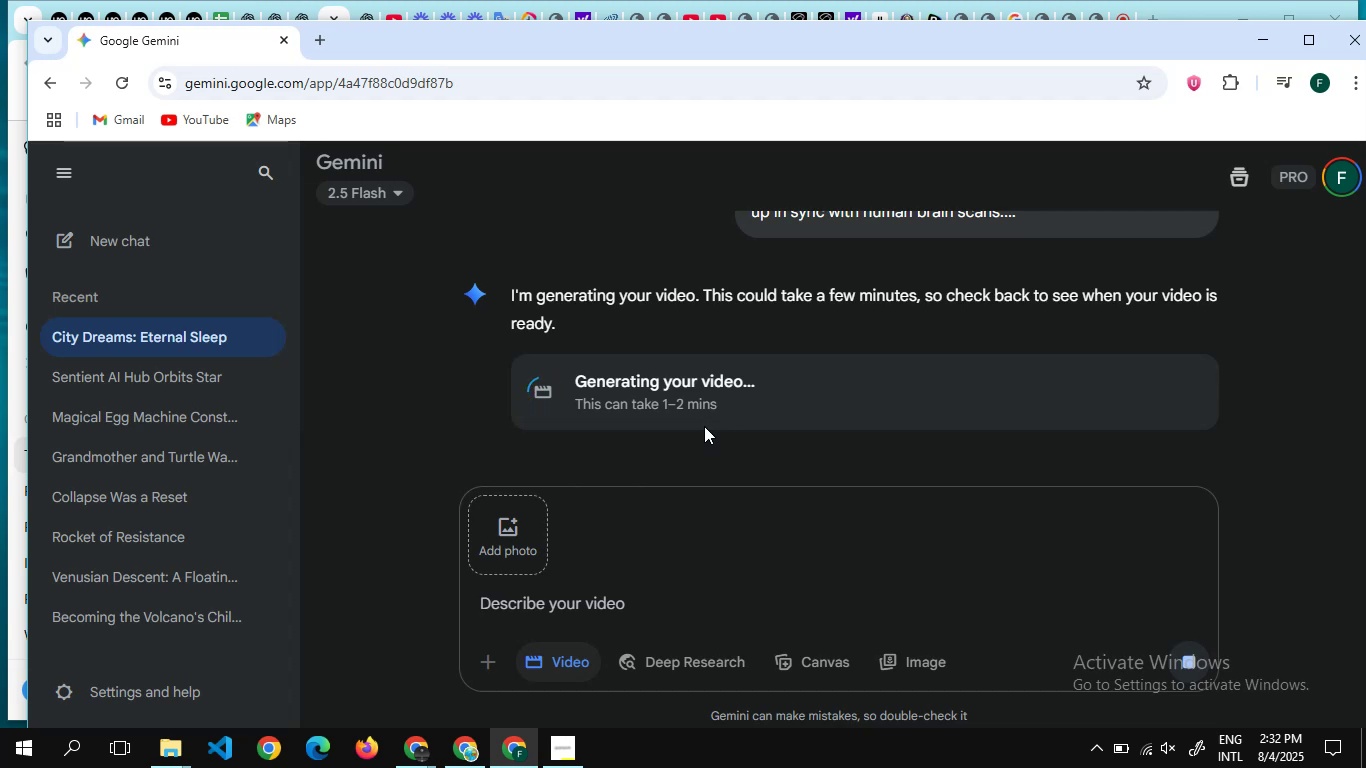 
wait(24.39)
 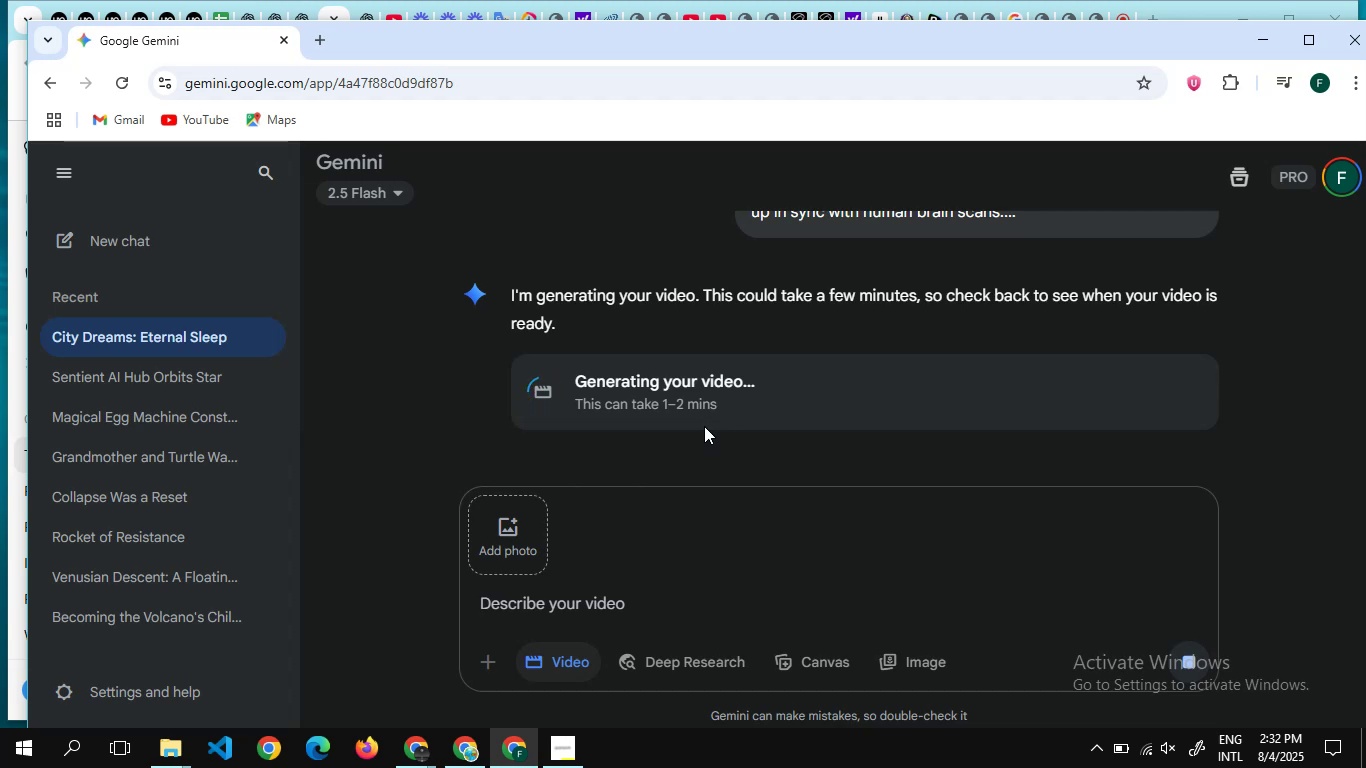 
scroll: coordinate [793, 348], scroll_direction: down, amount: 11.0
 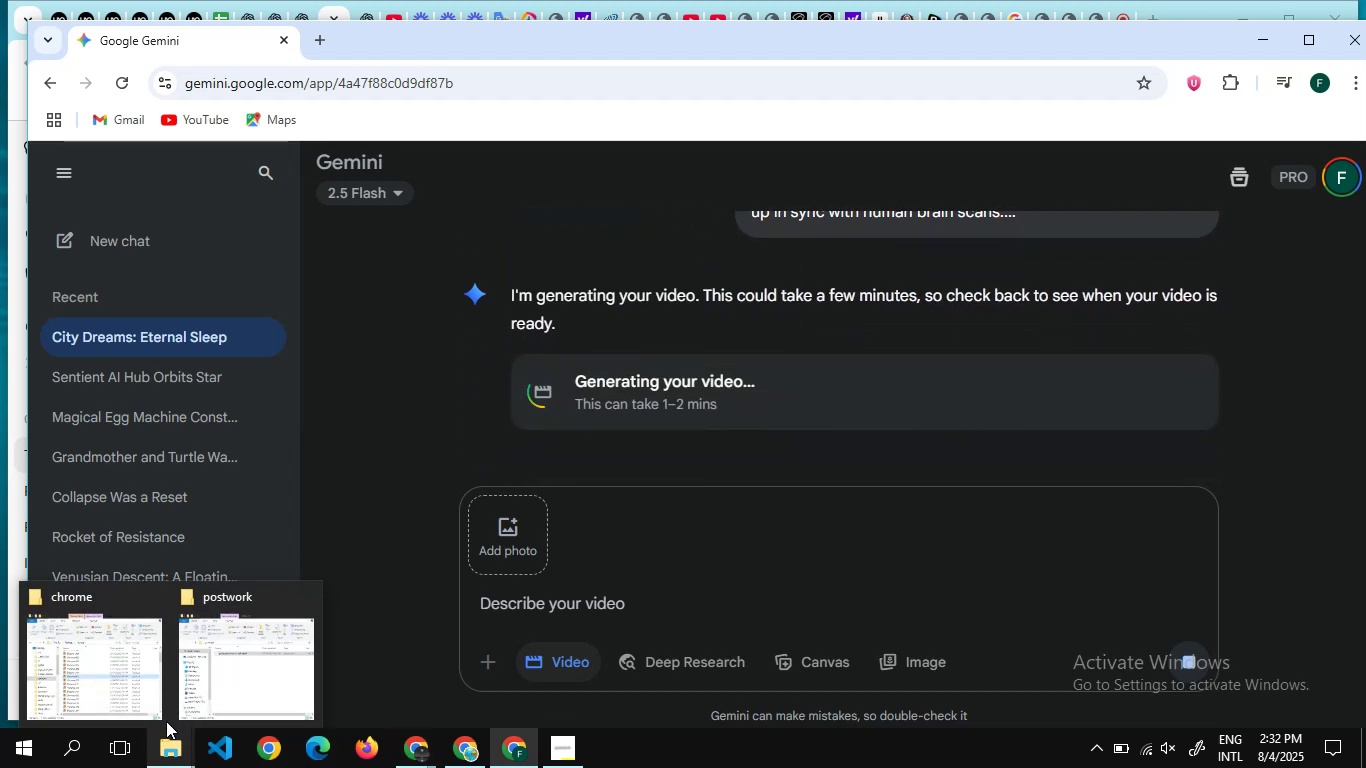 
left_click([113, 651])
 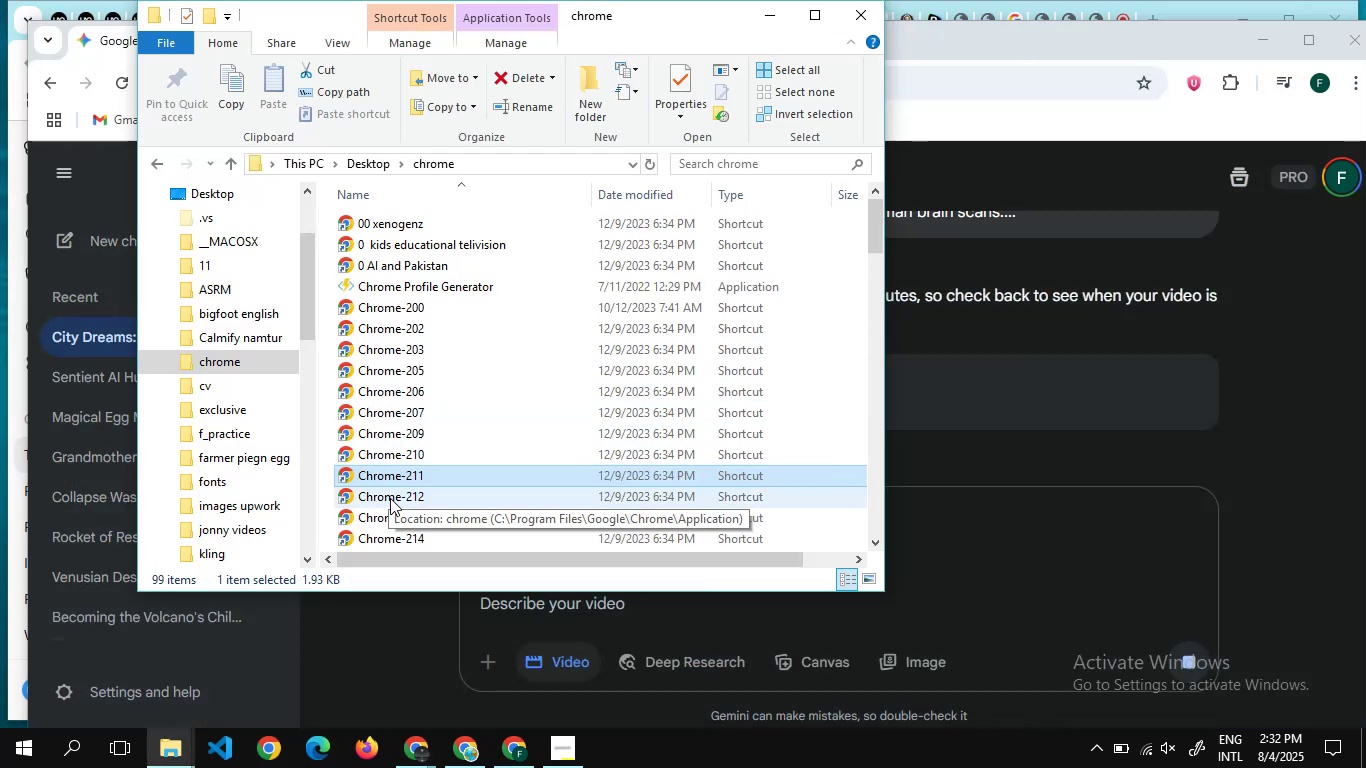 
double_click([390, 498])
 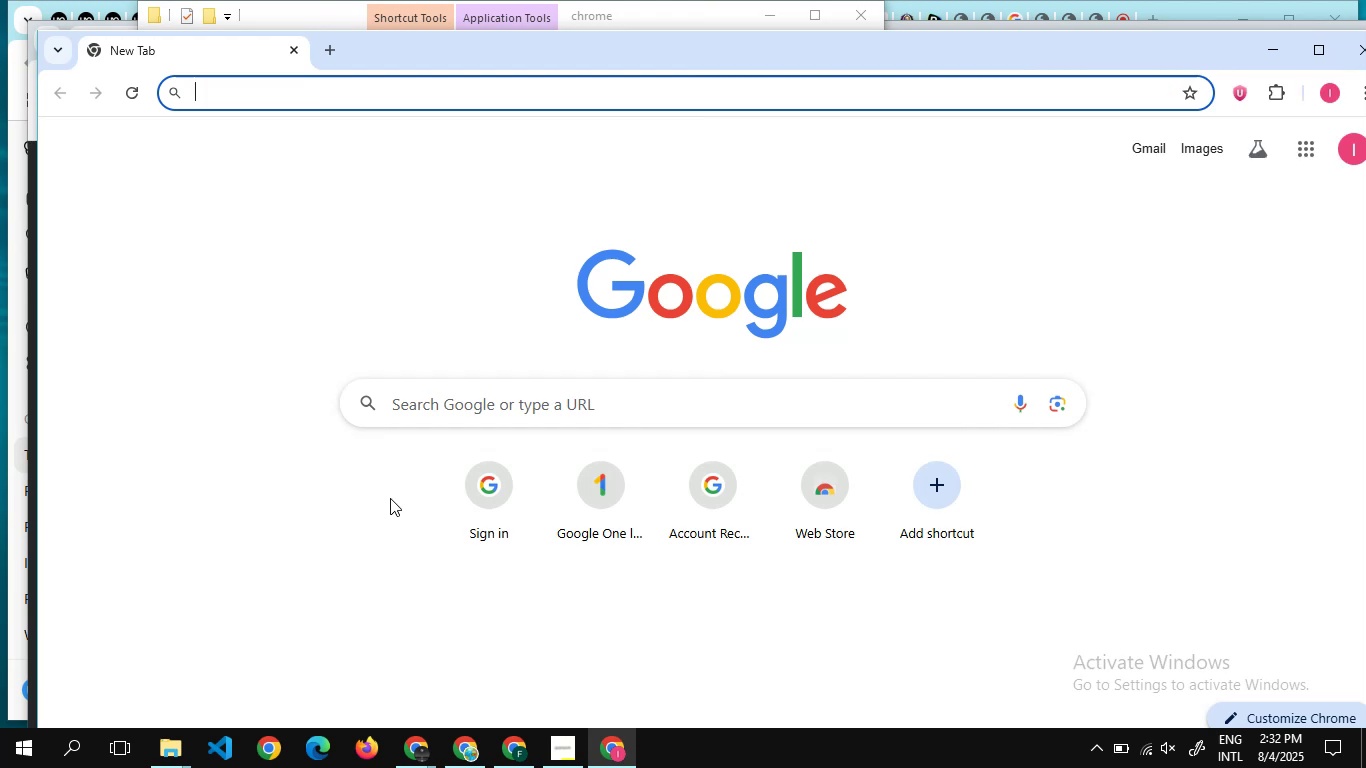 
wait(10.04)
 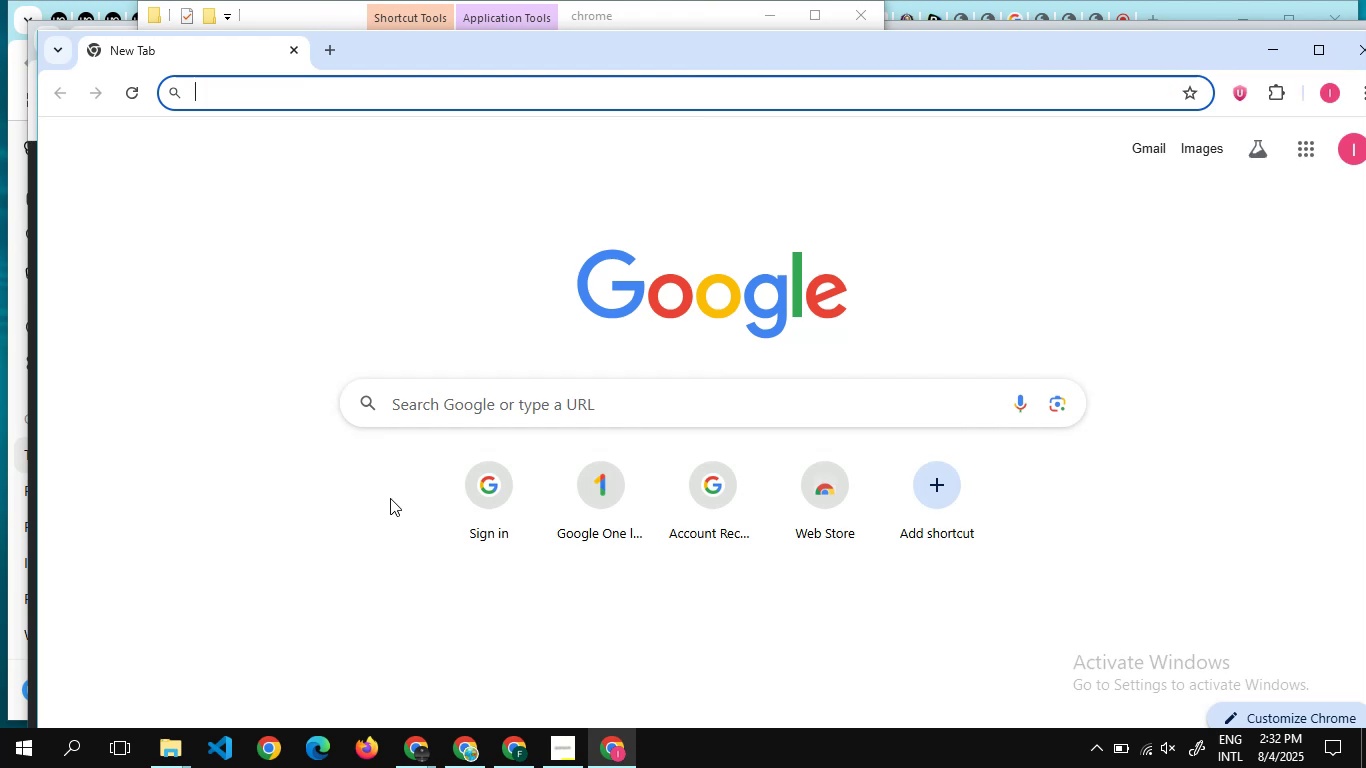 
left_click([487, 388])
 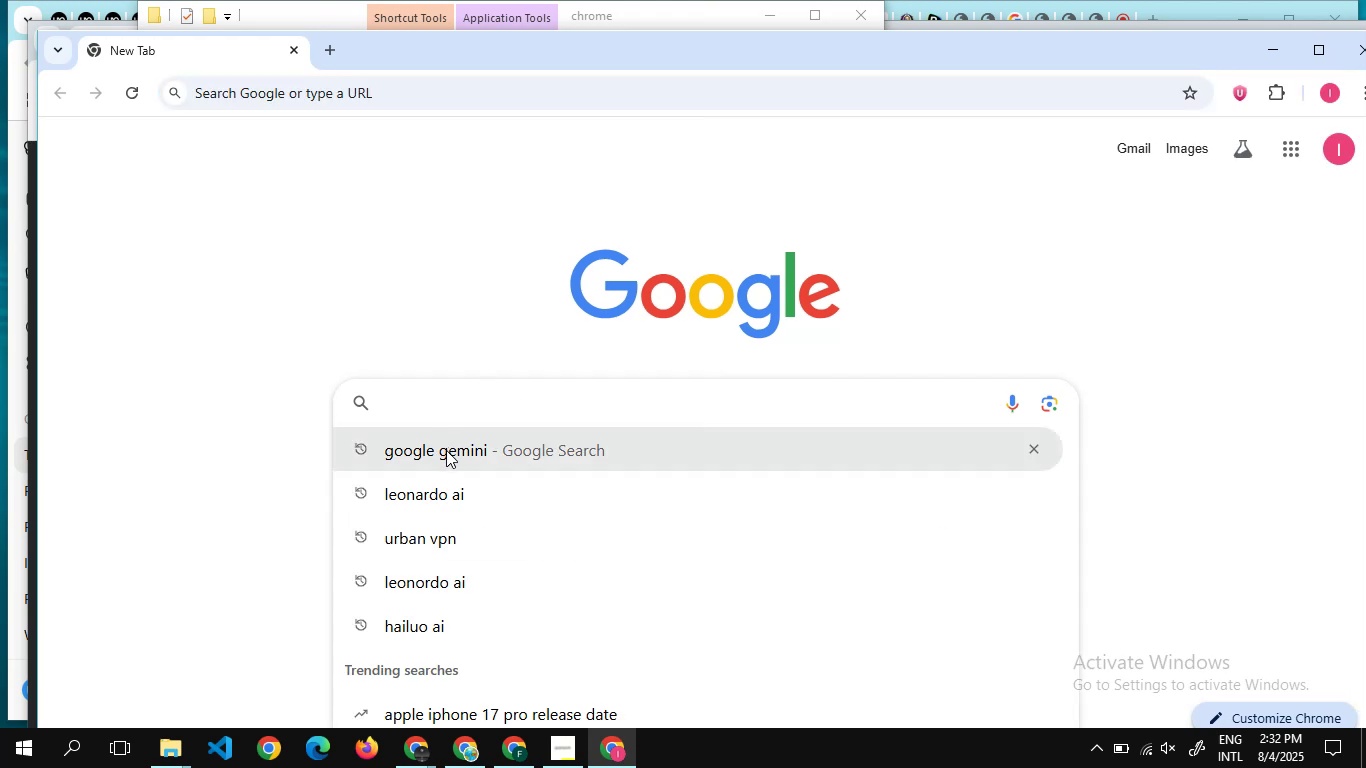 
left_click([446, 450])
 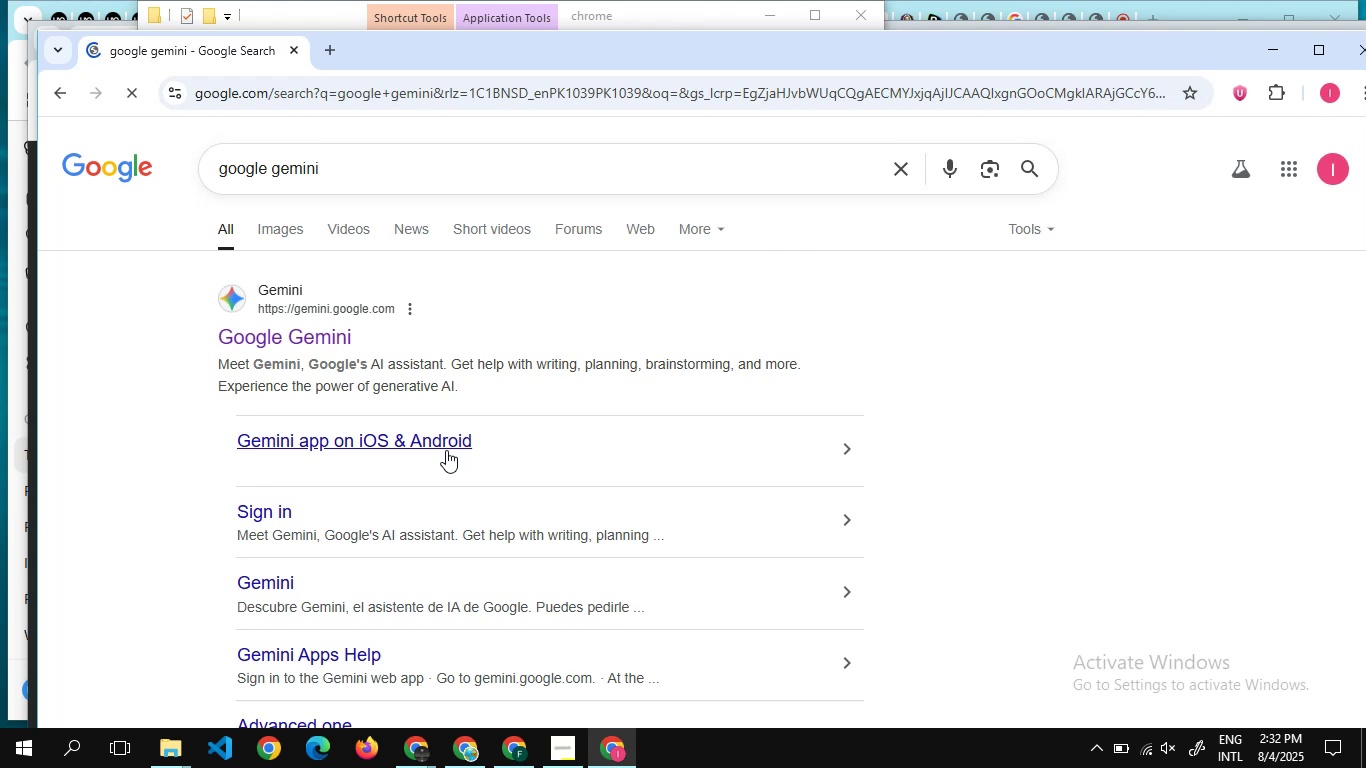 
wait(12.33)
 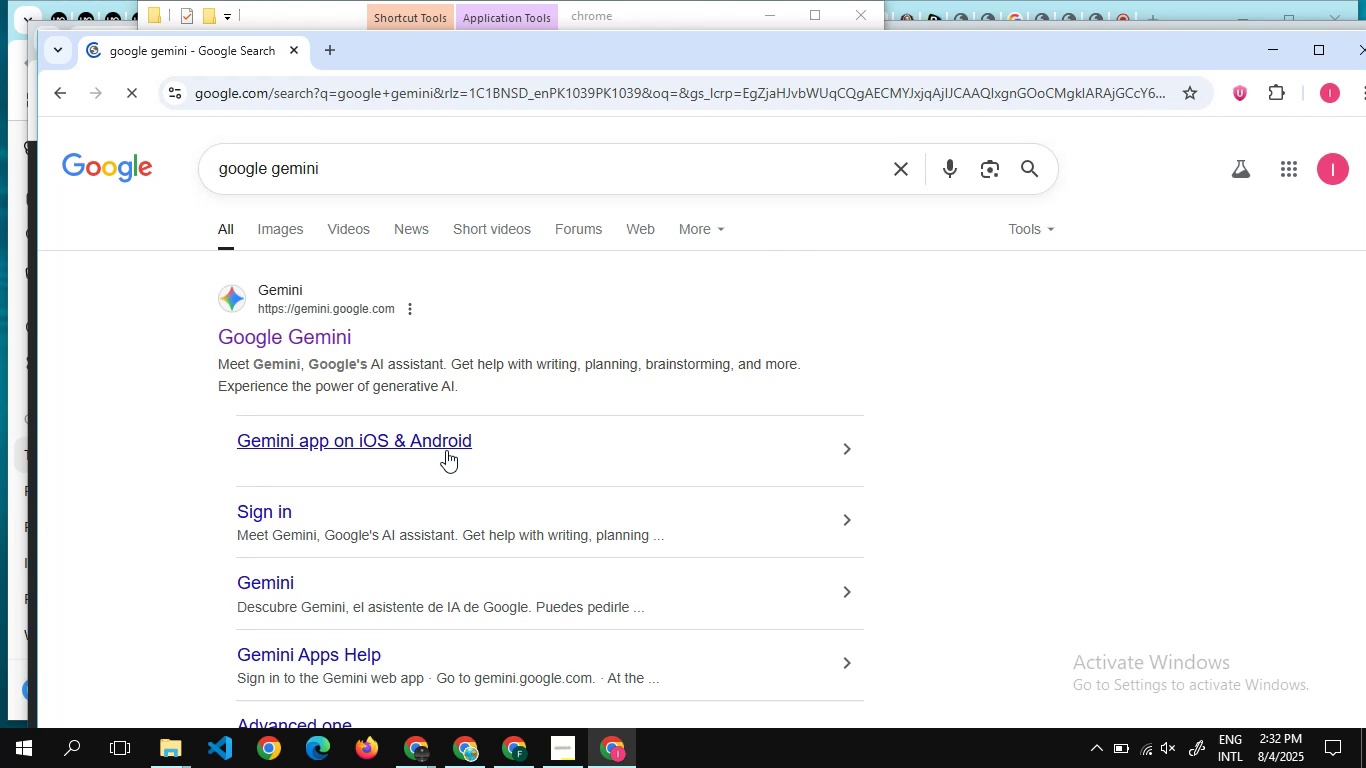 
left_click([336, 328])
 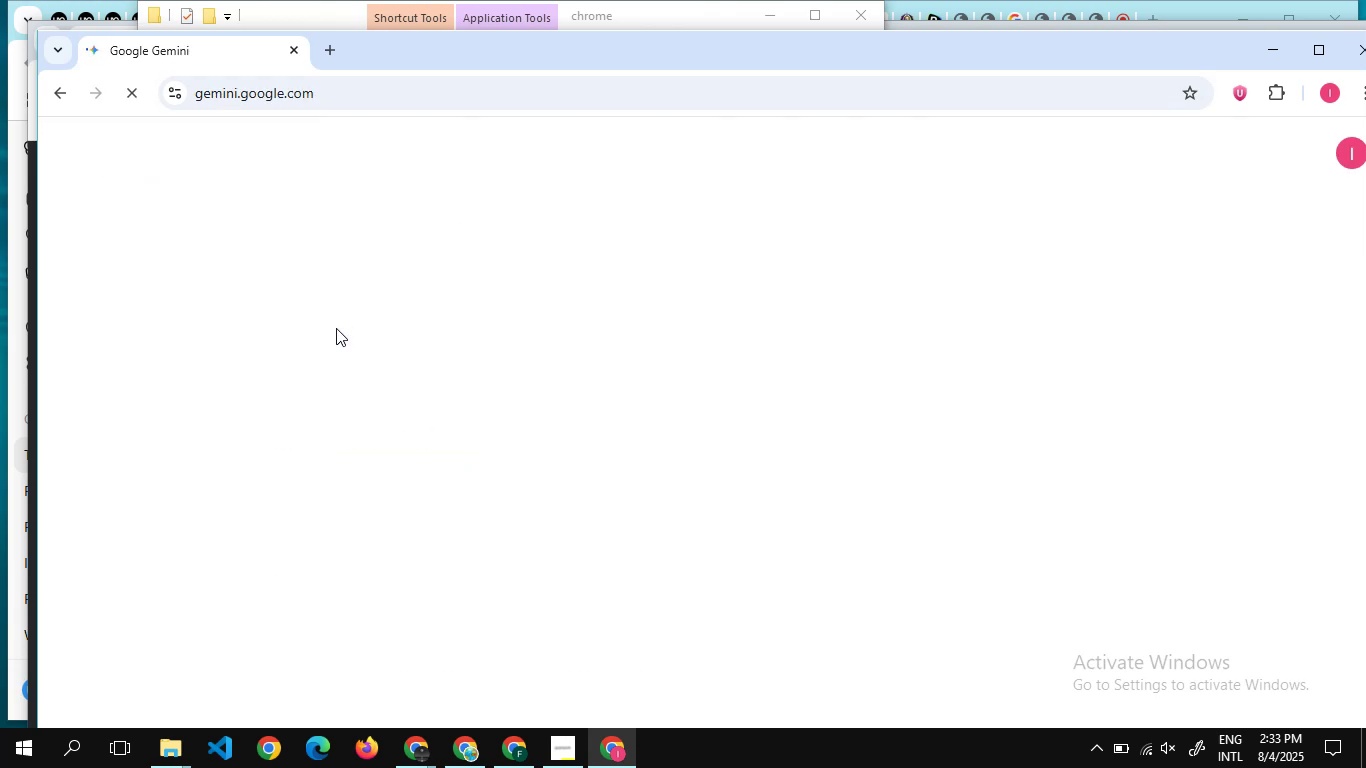 
wait(9.05)
 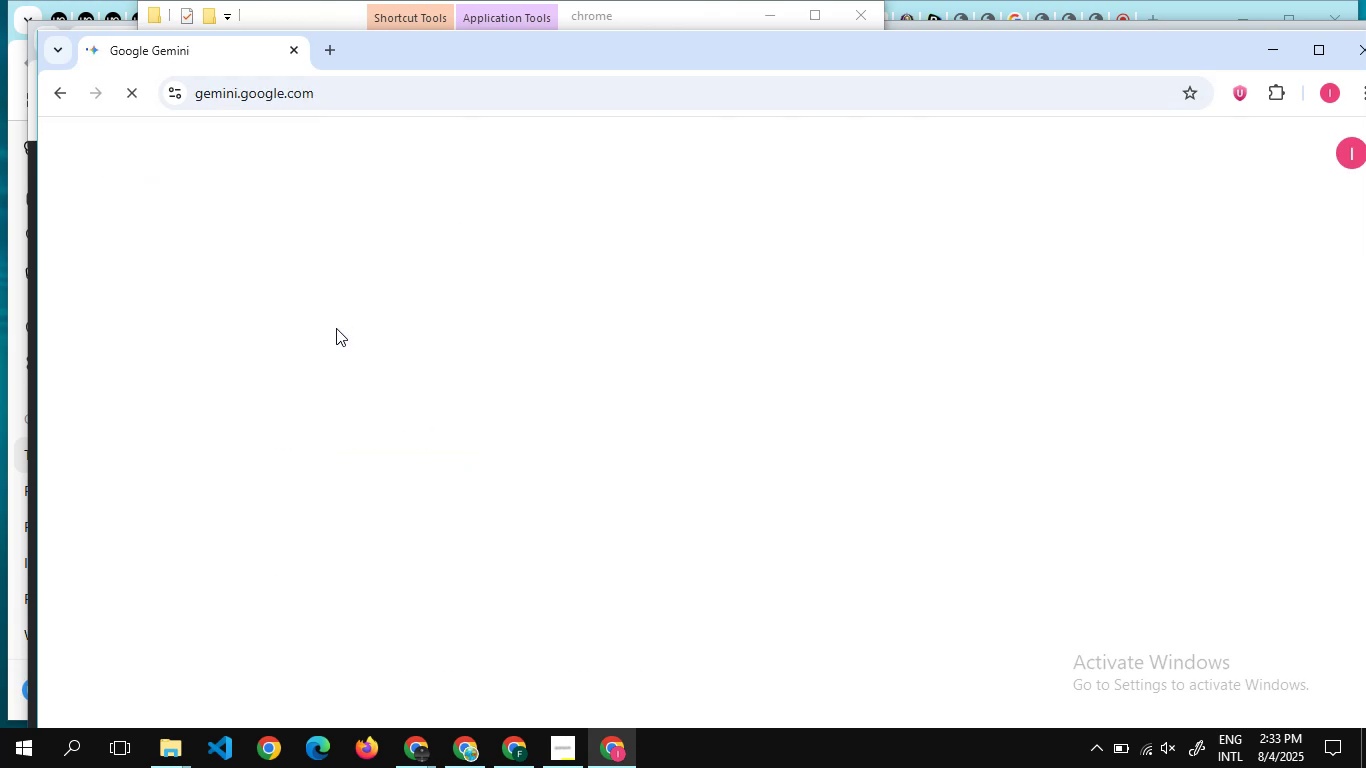 
left_click([1360, 60])
 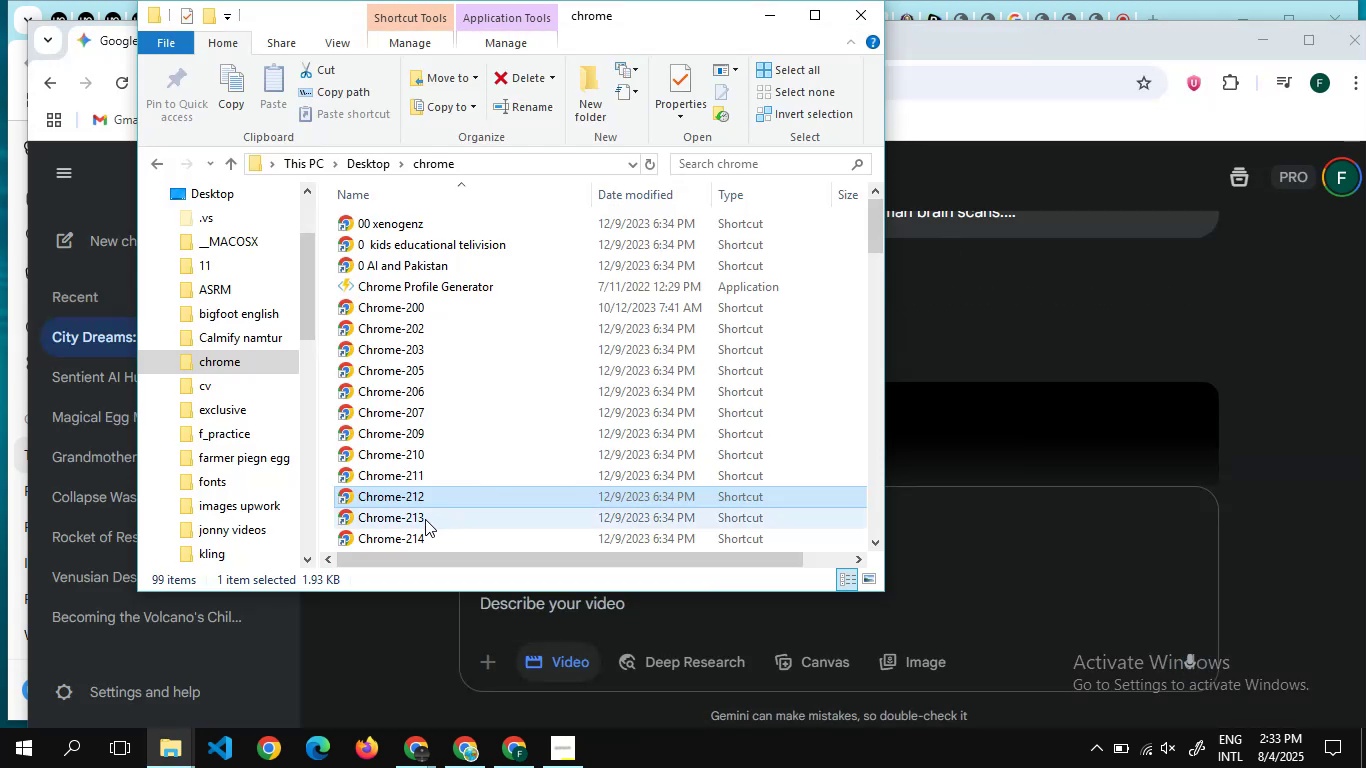 
double_click([425, 519])
 